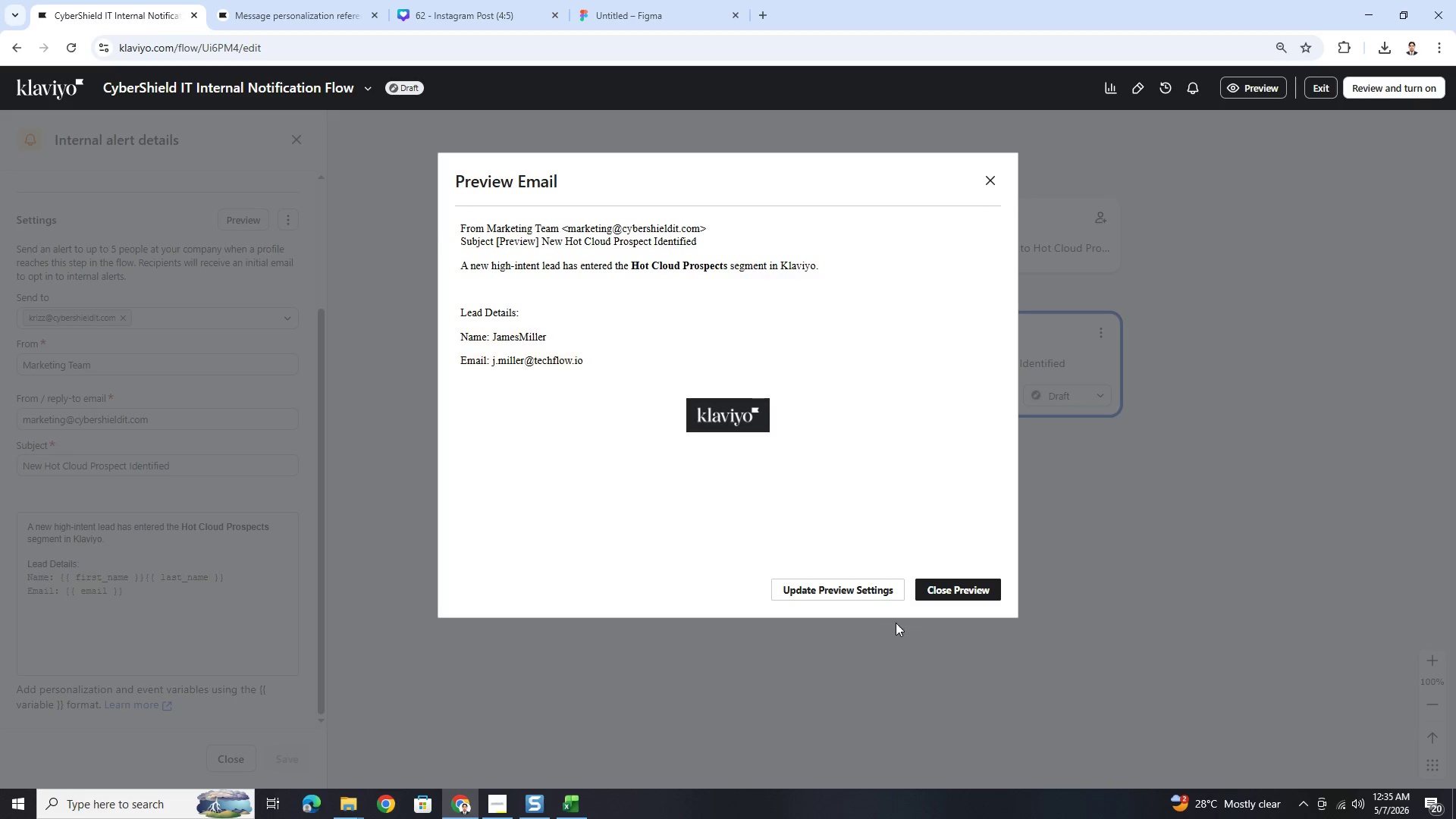 
left_click([968, 586])
 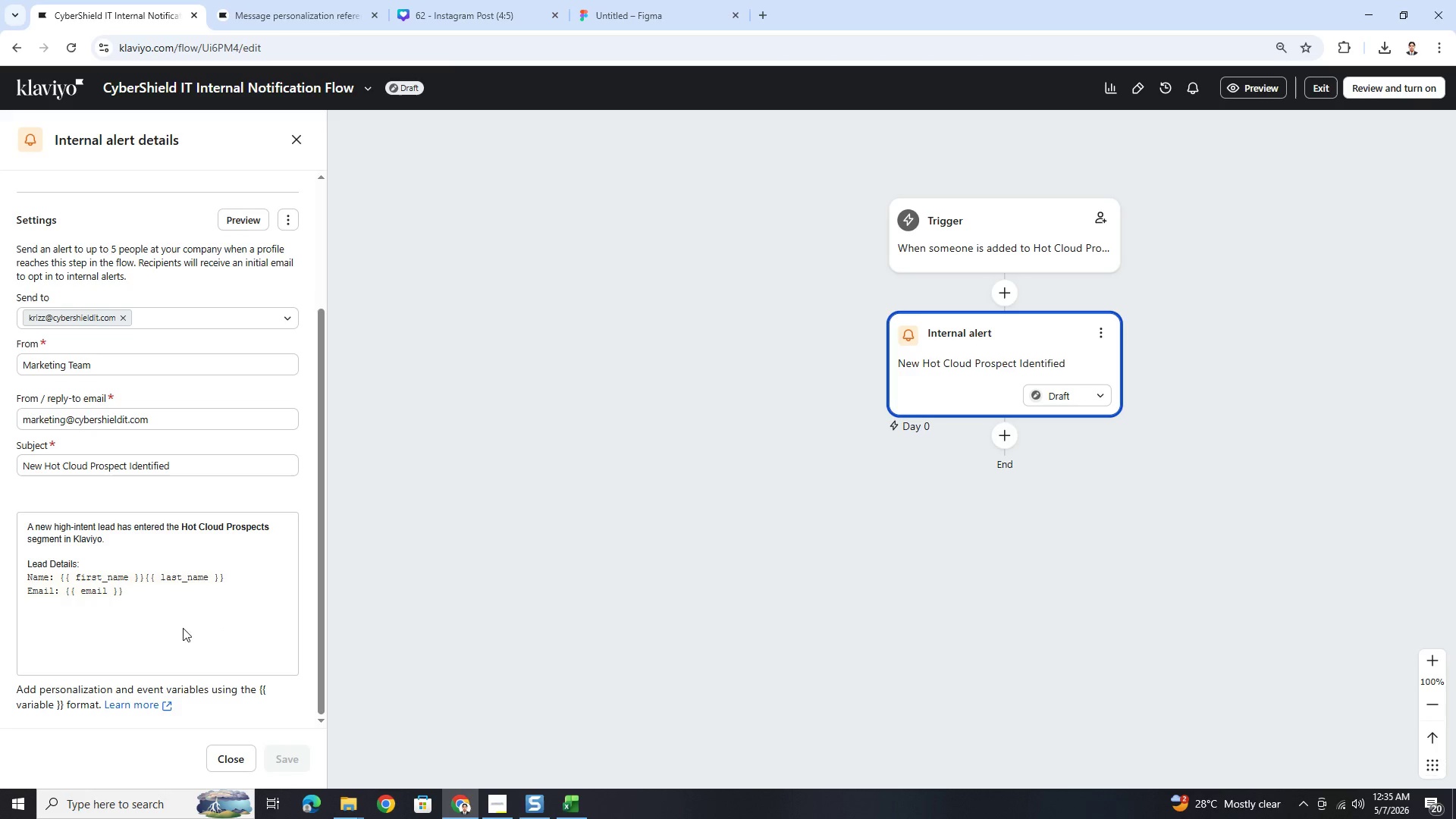 
left_click([174, 599])
 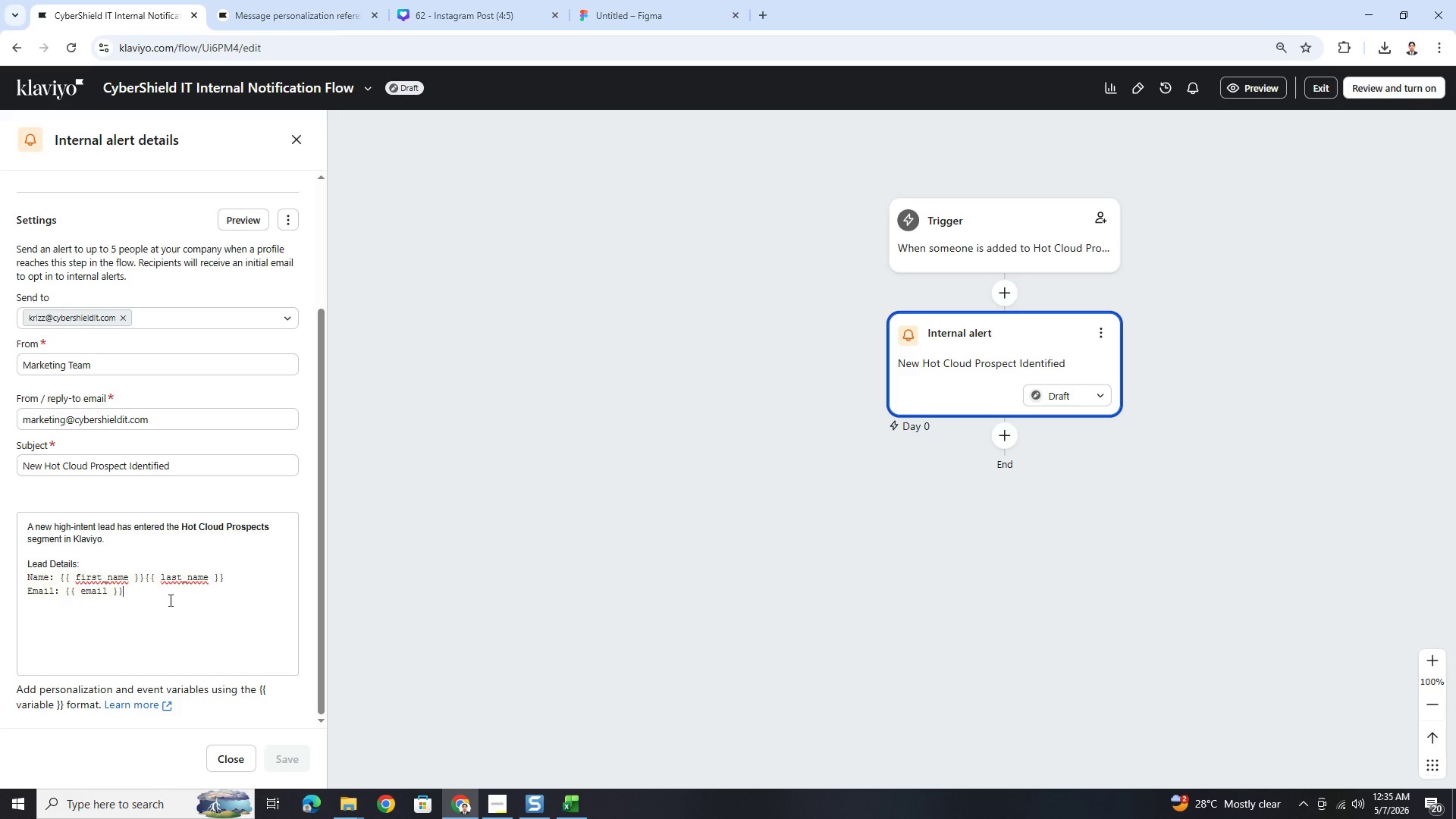 
wait(5.5)
 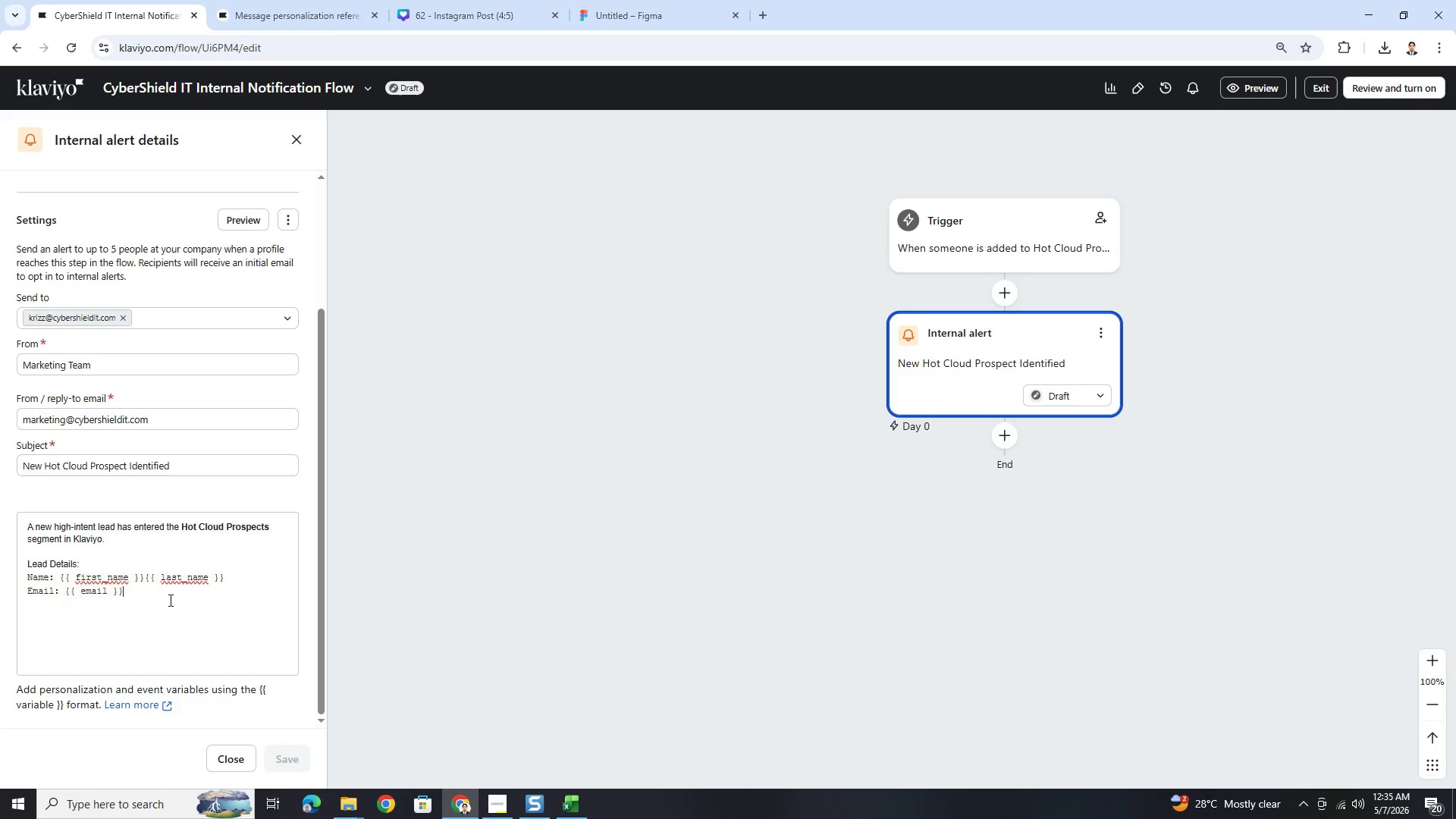 
key(Enter)
 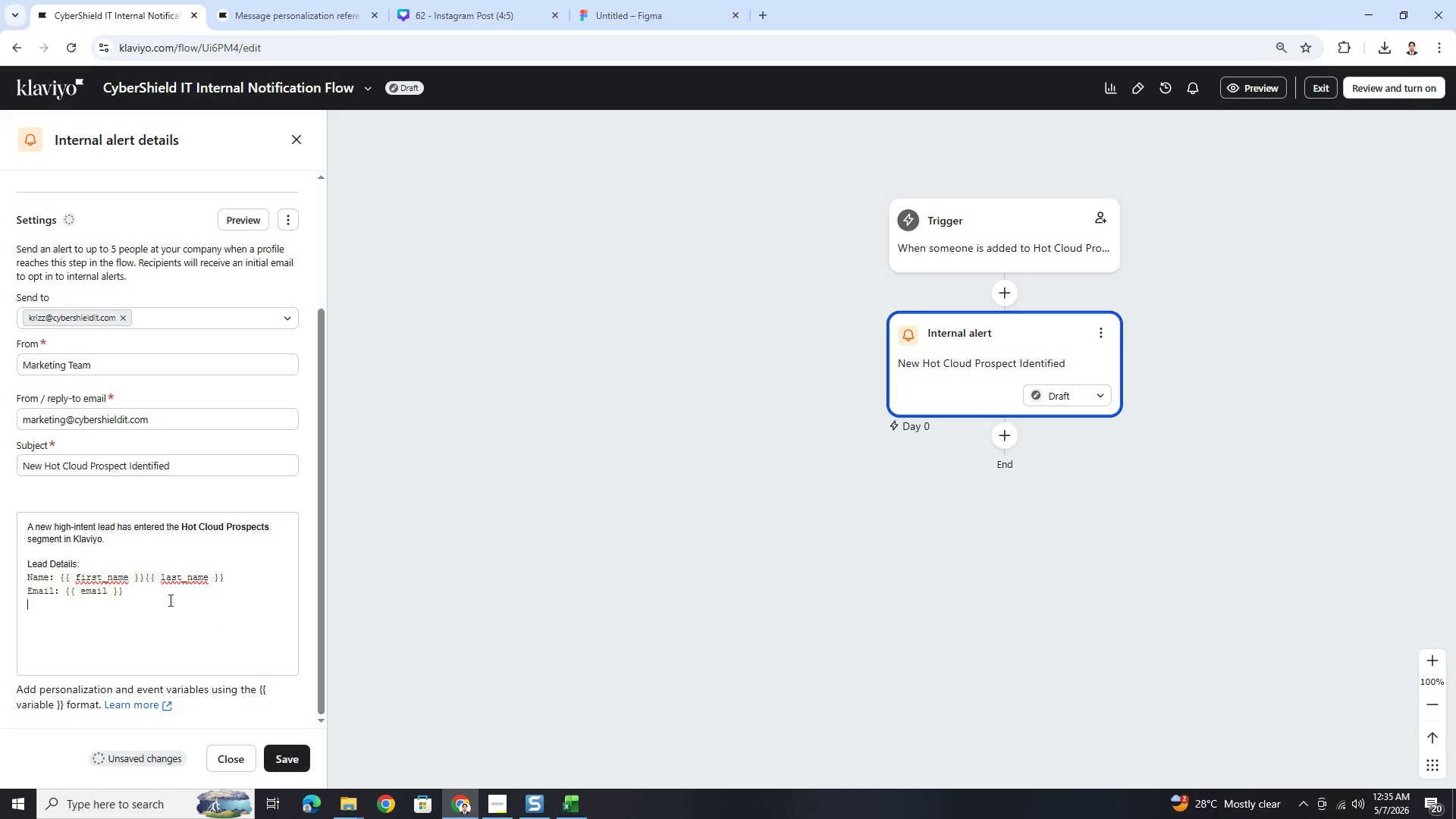 
key(Enter)
 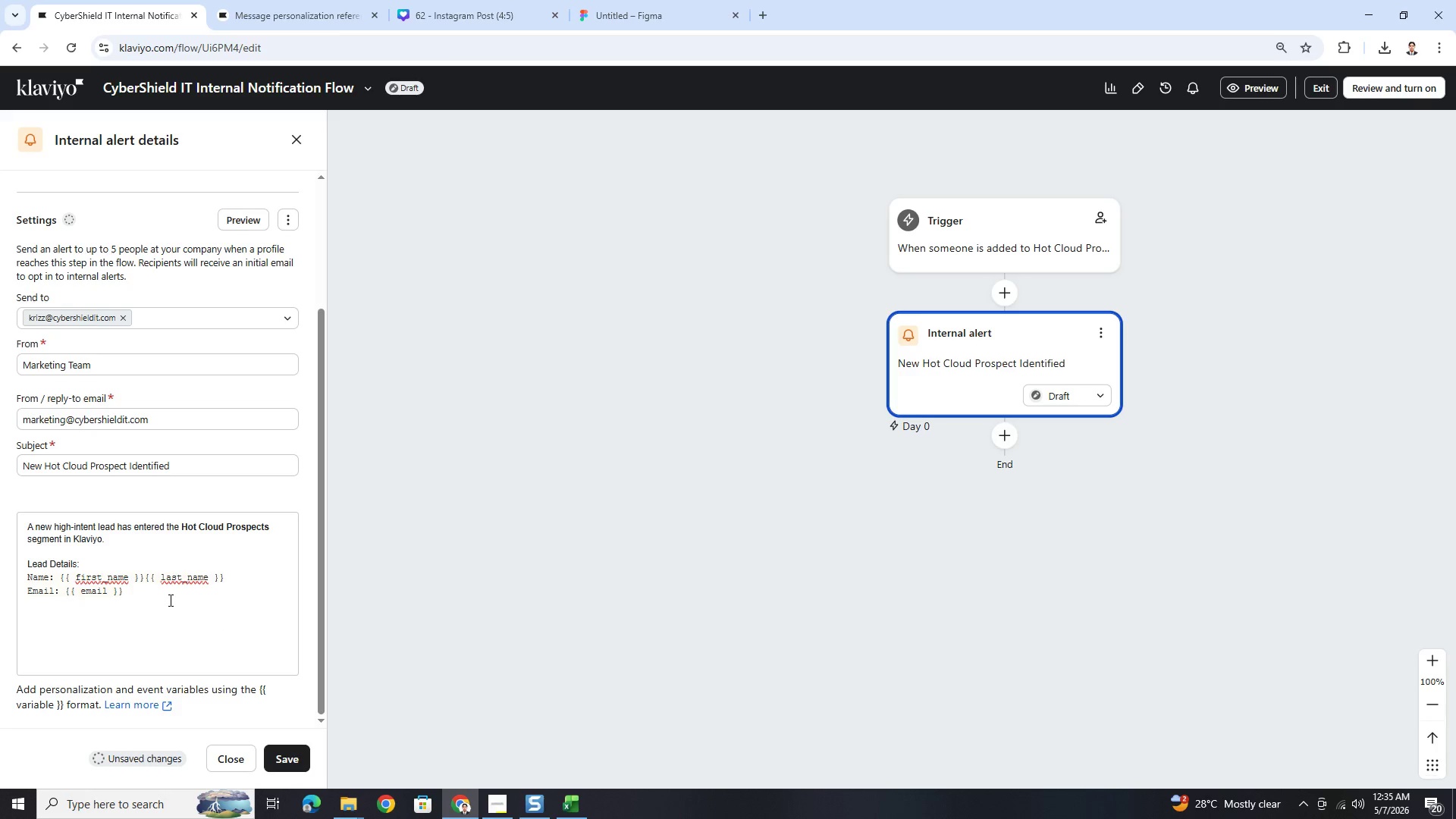 
type(Enga)
key(Backspace)
key(Backspace)
key(Backspace)
key(Backspace)
key(Backspace)
 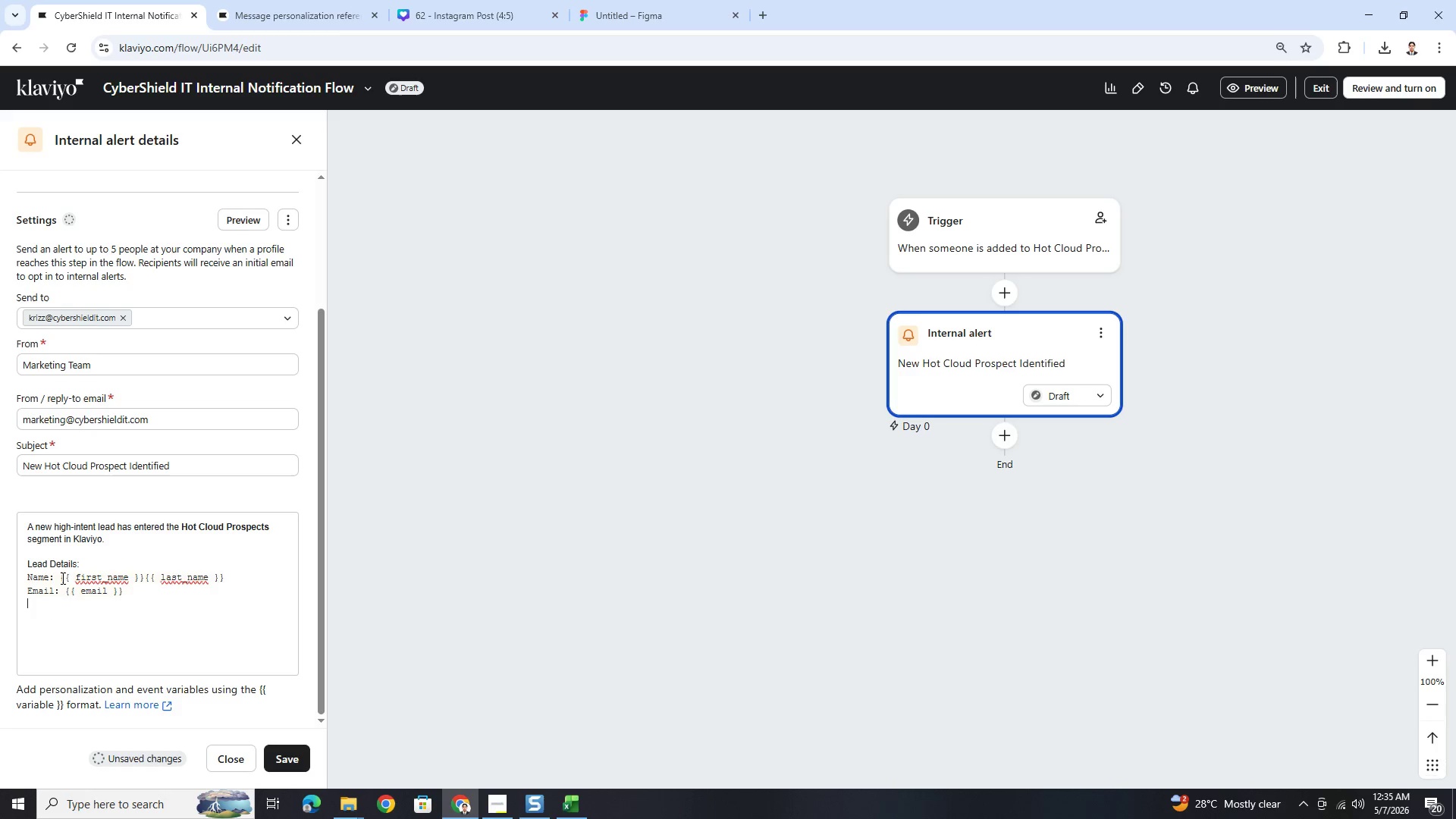 
key(Backspace)
 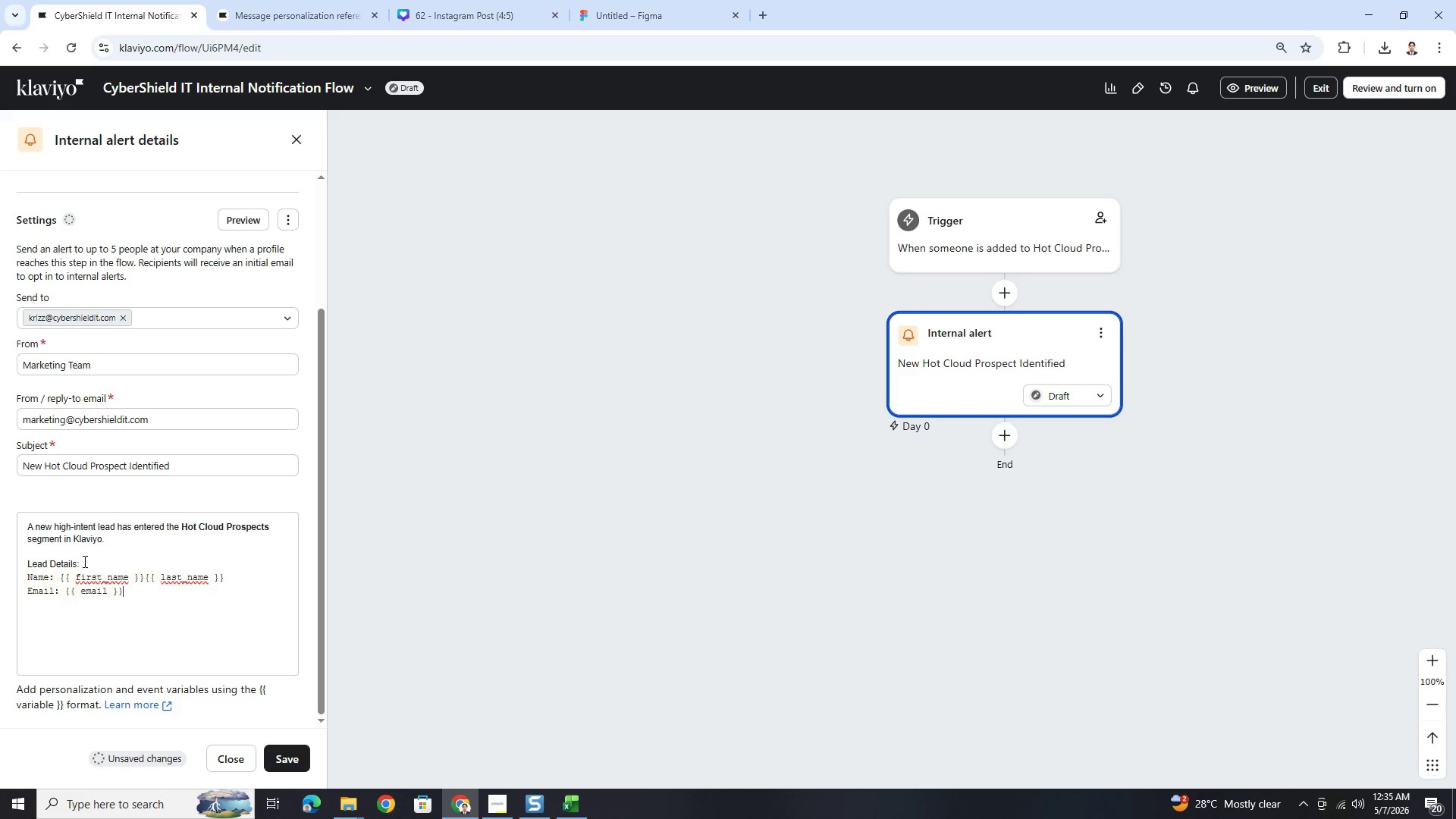 
left_click_drag(start_coordinate=[83, 565], to_coordinate=[8, 568])
 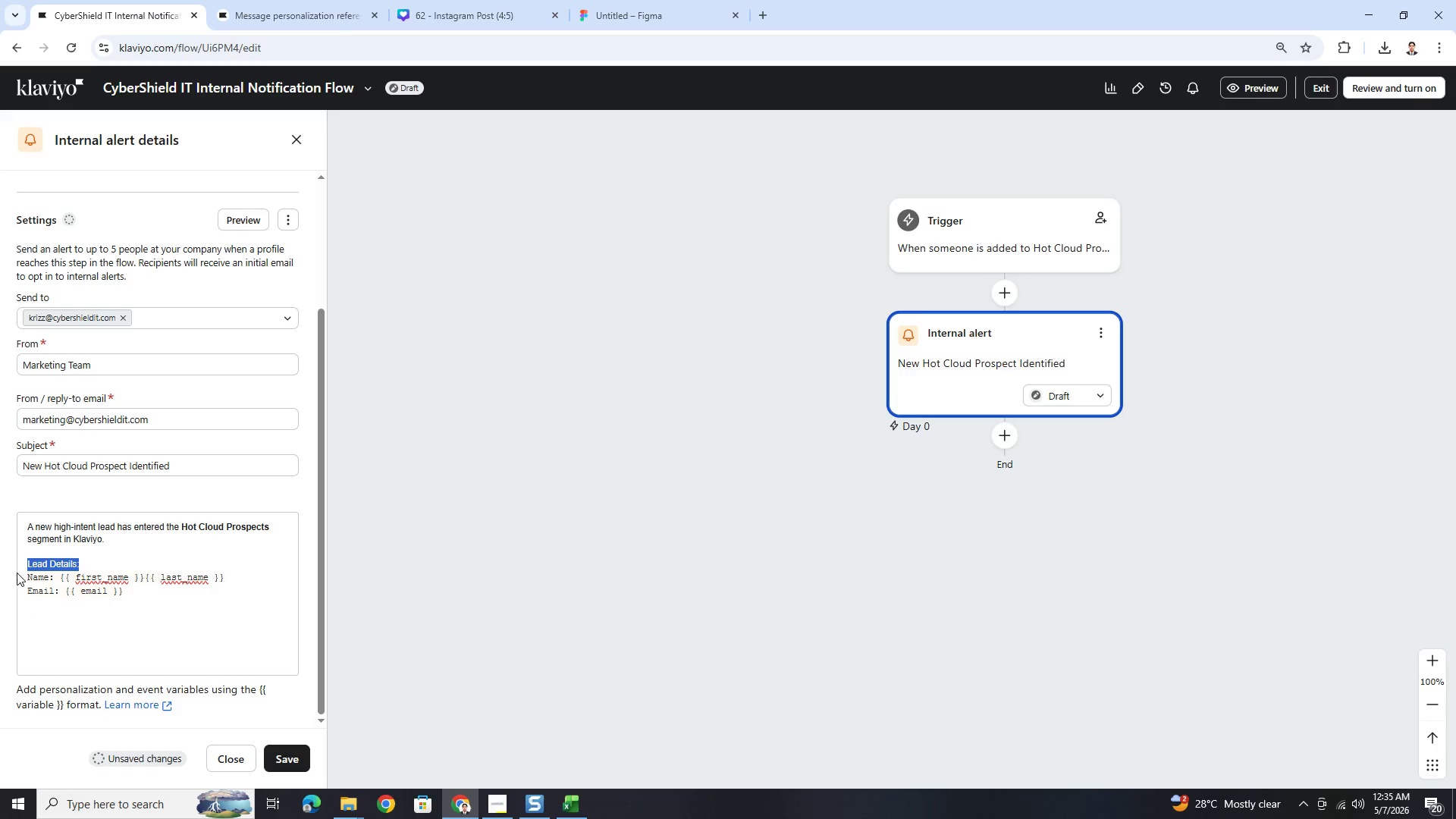 
key(Control+ControlLeft)
 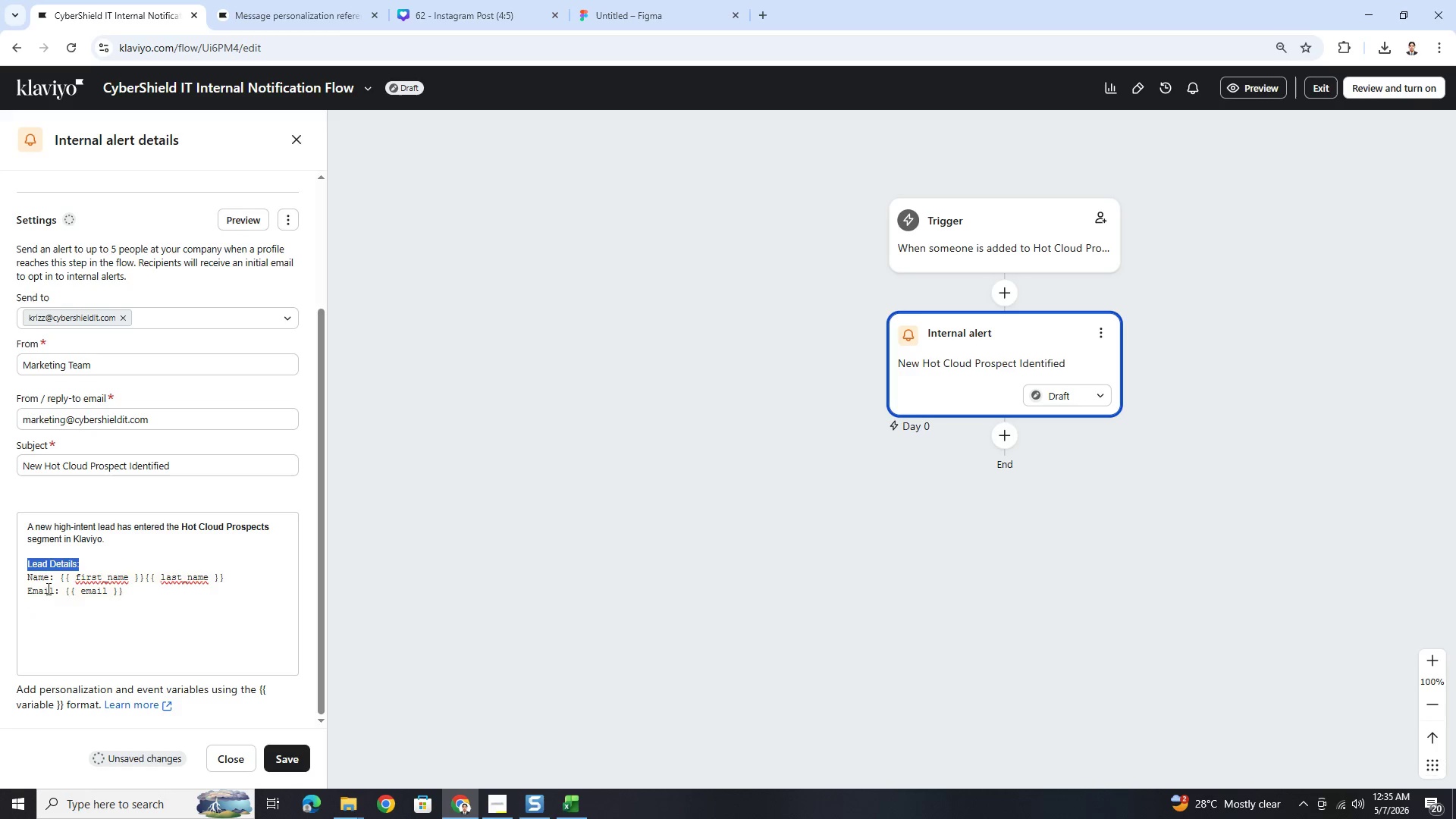 
key(Control+C)
 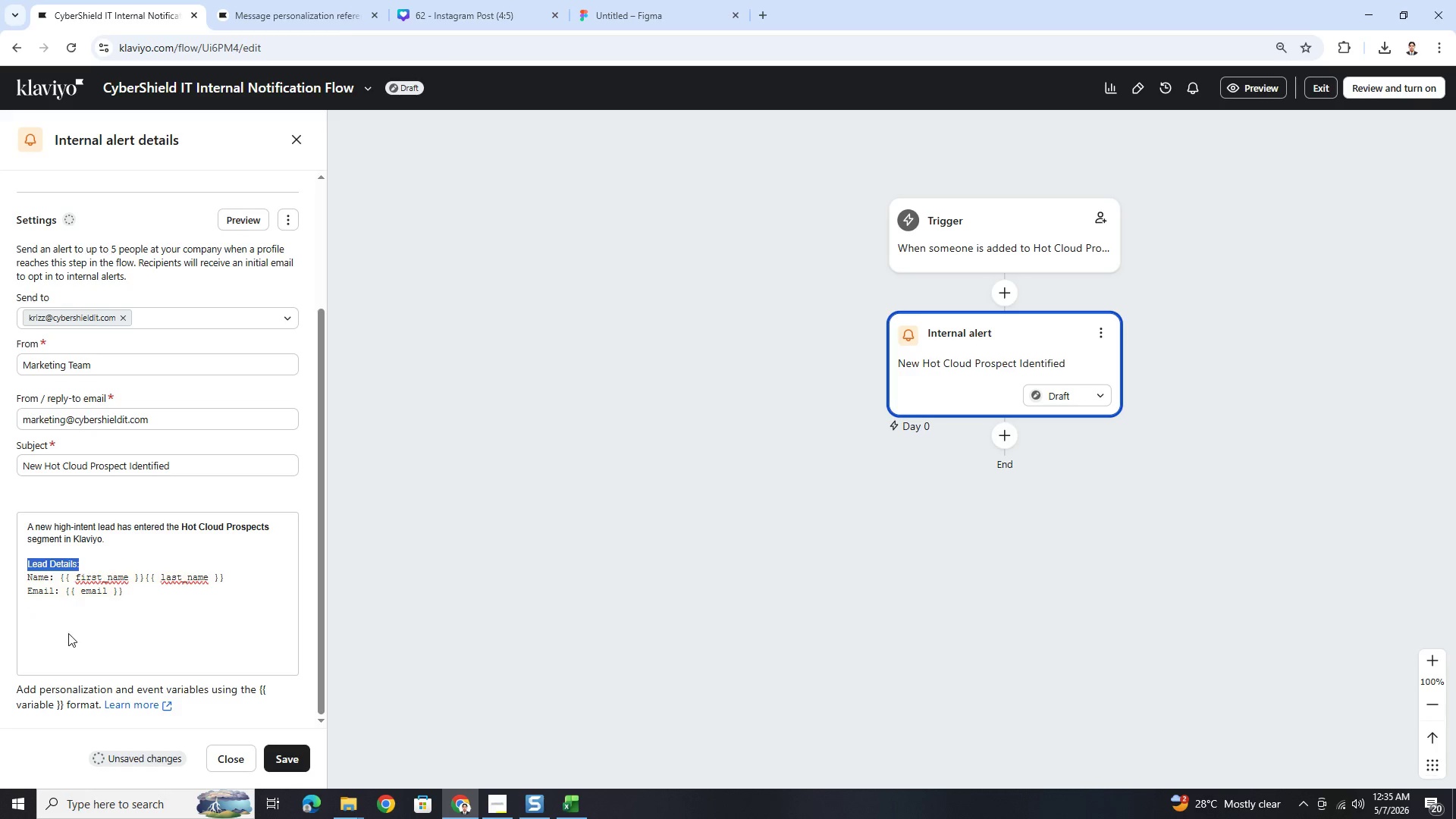 
left_click([68, 634])
 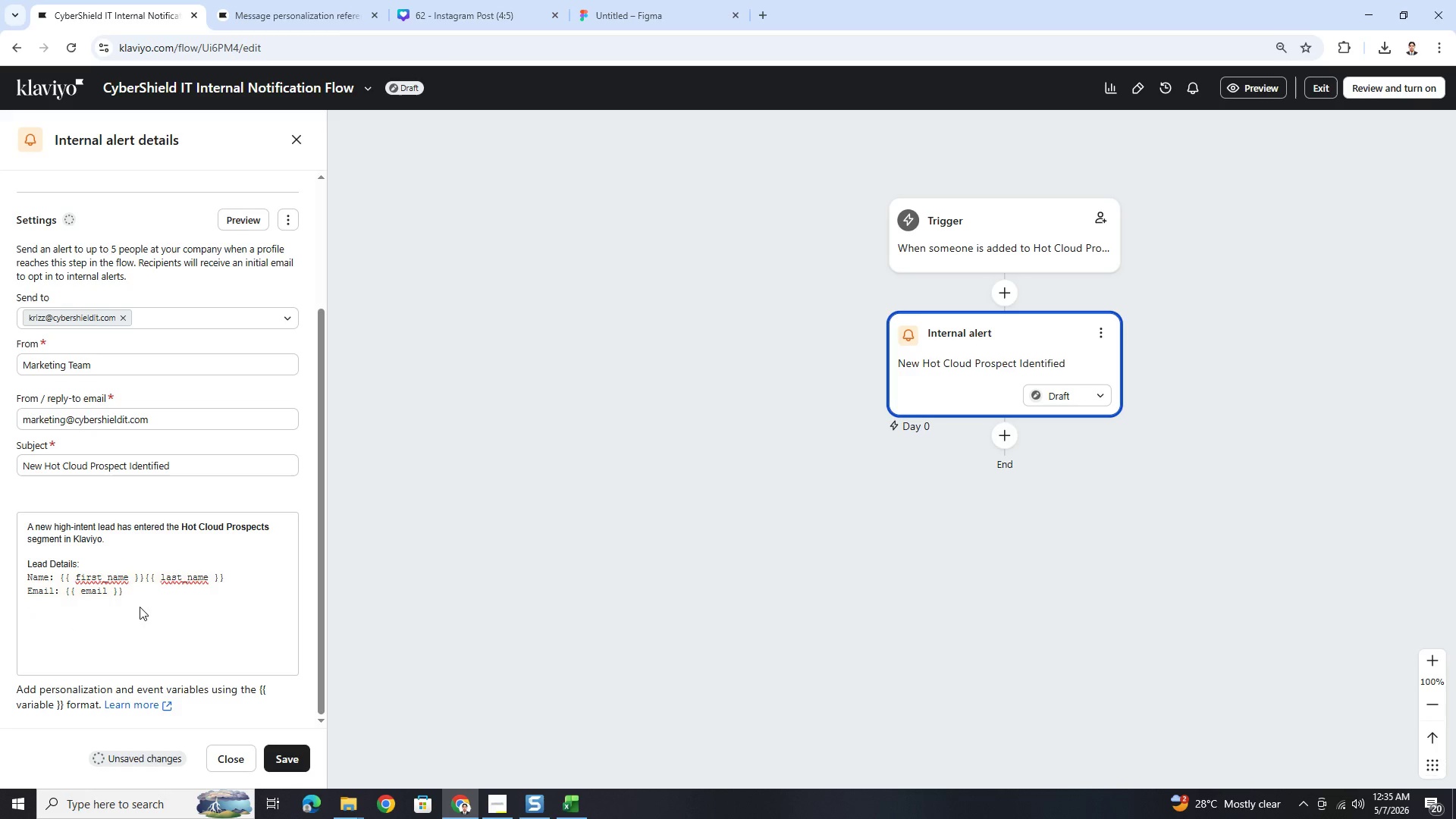 
left_click([143, 604])
 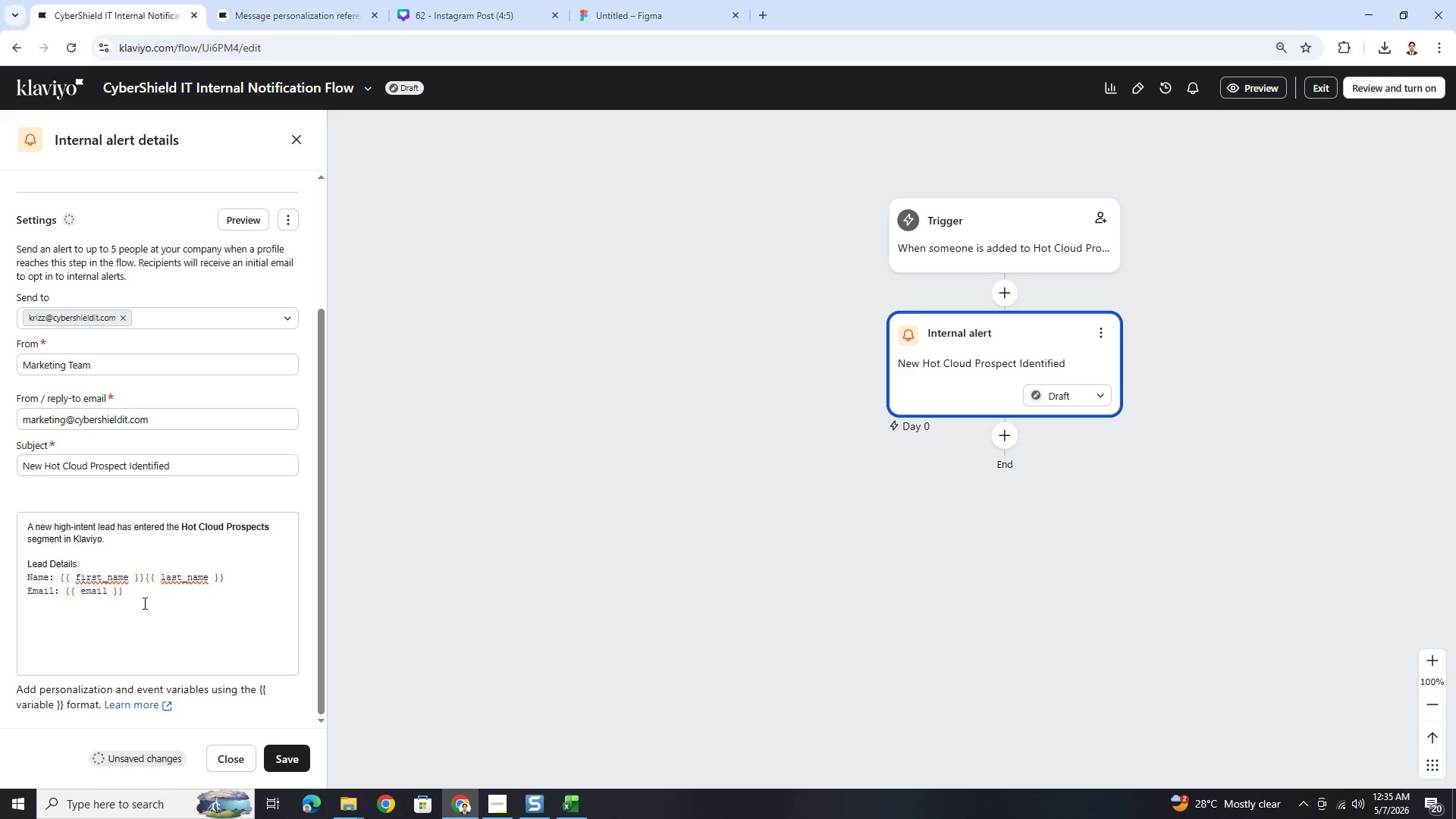 
key(Enter)
 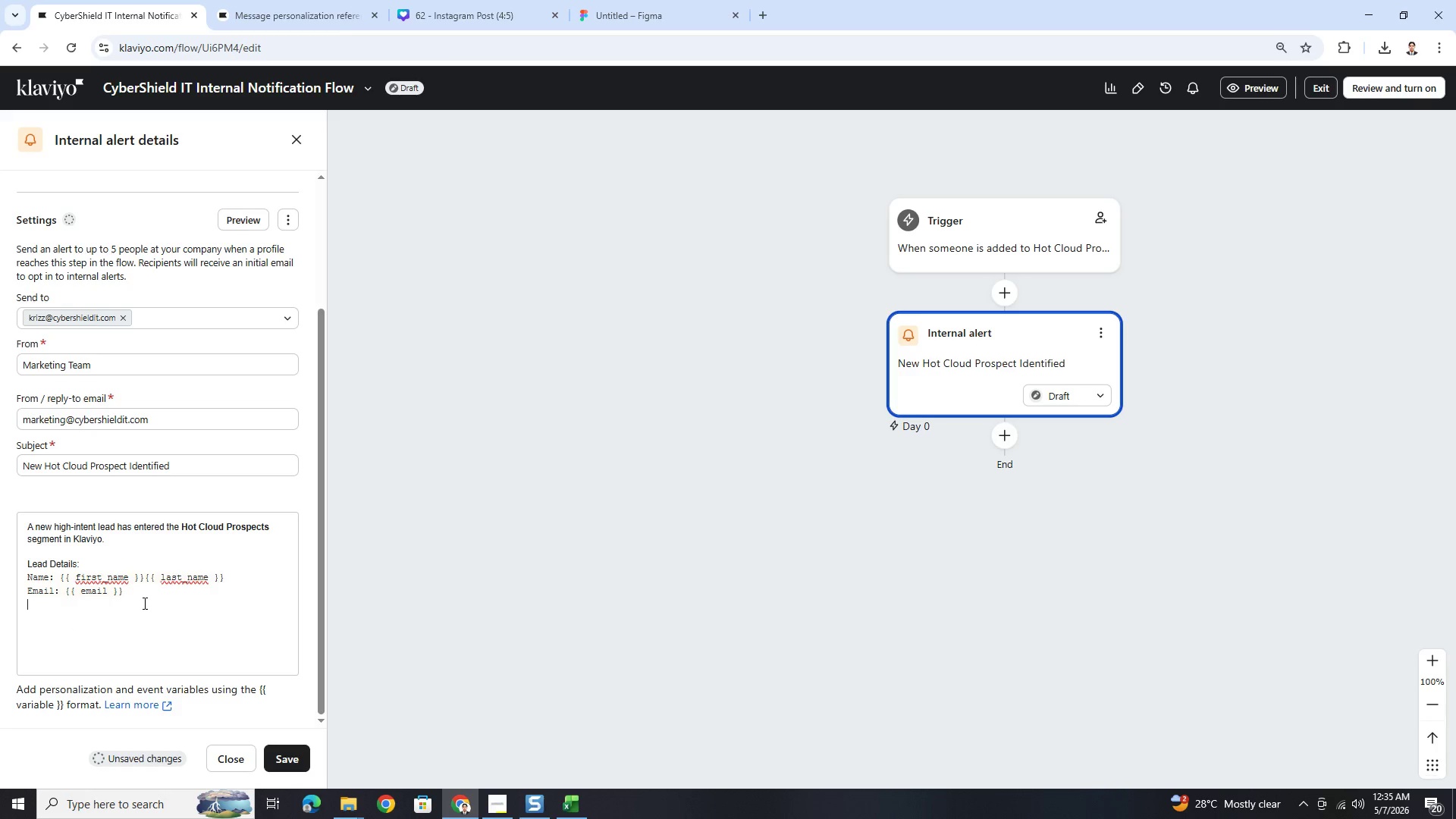 
key(Enter)
 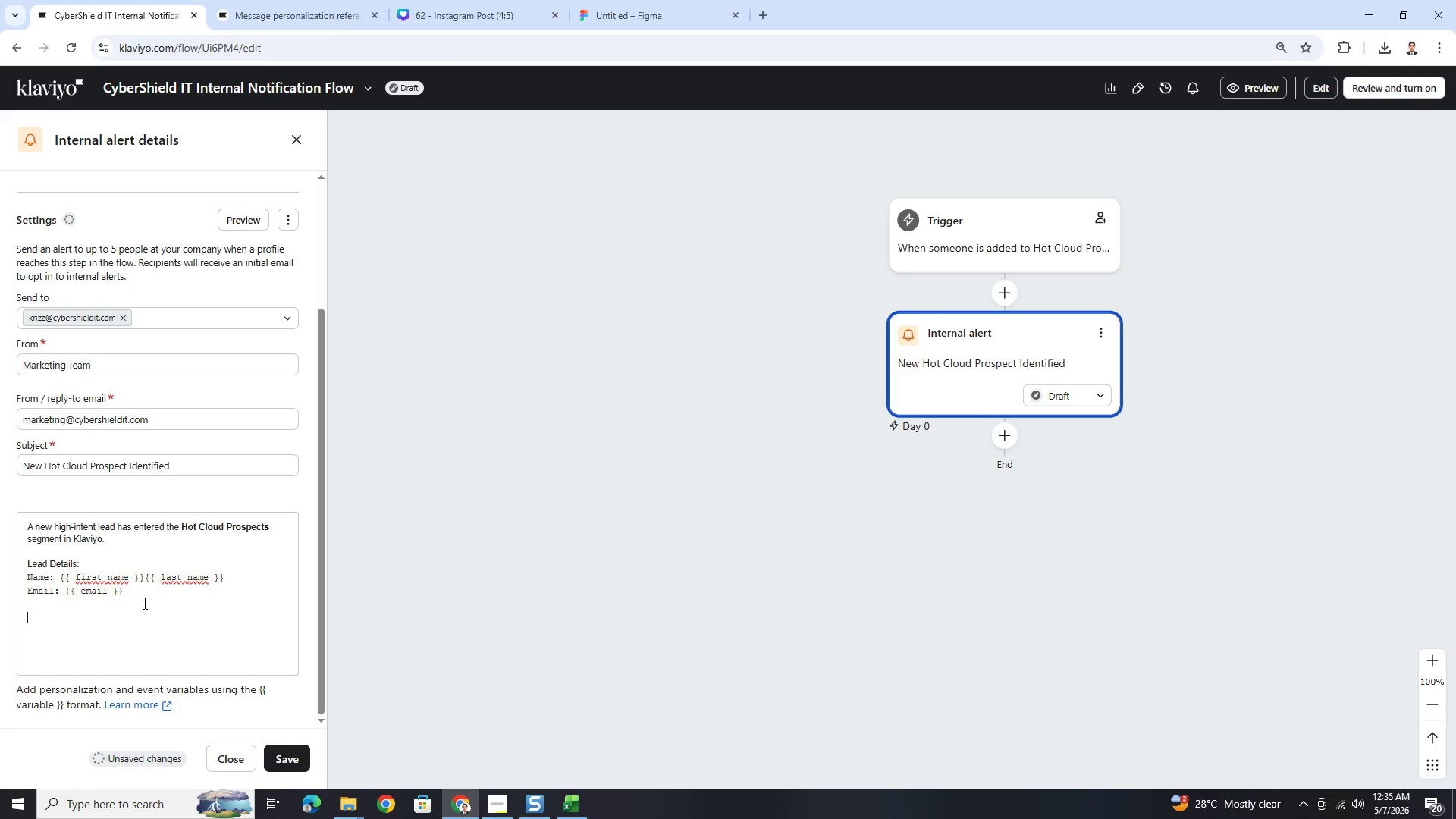 
key(Control+V)
 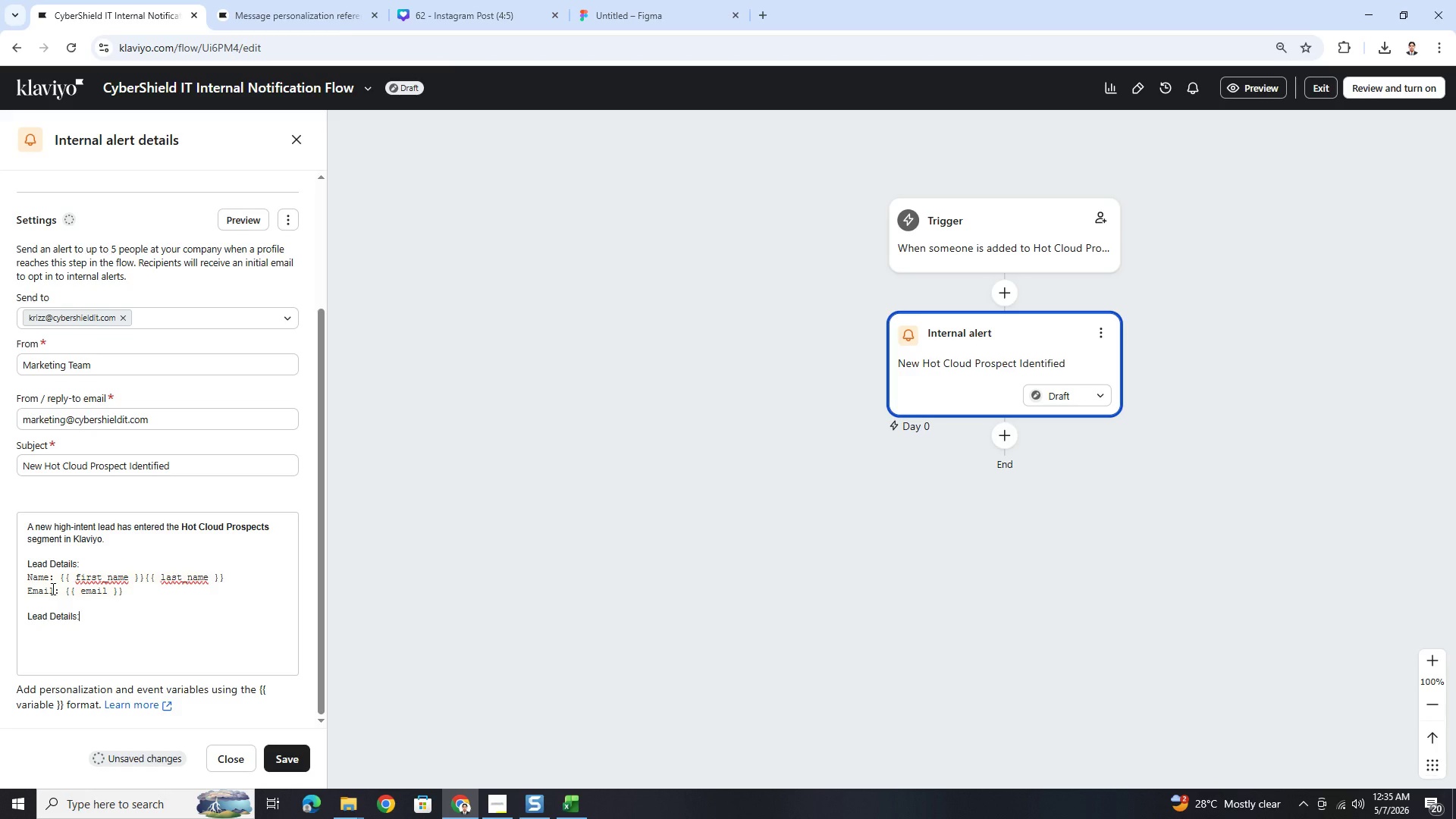 
scroll: coordinate [111, 607], scroll_direction: down, amount: 4.0
 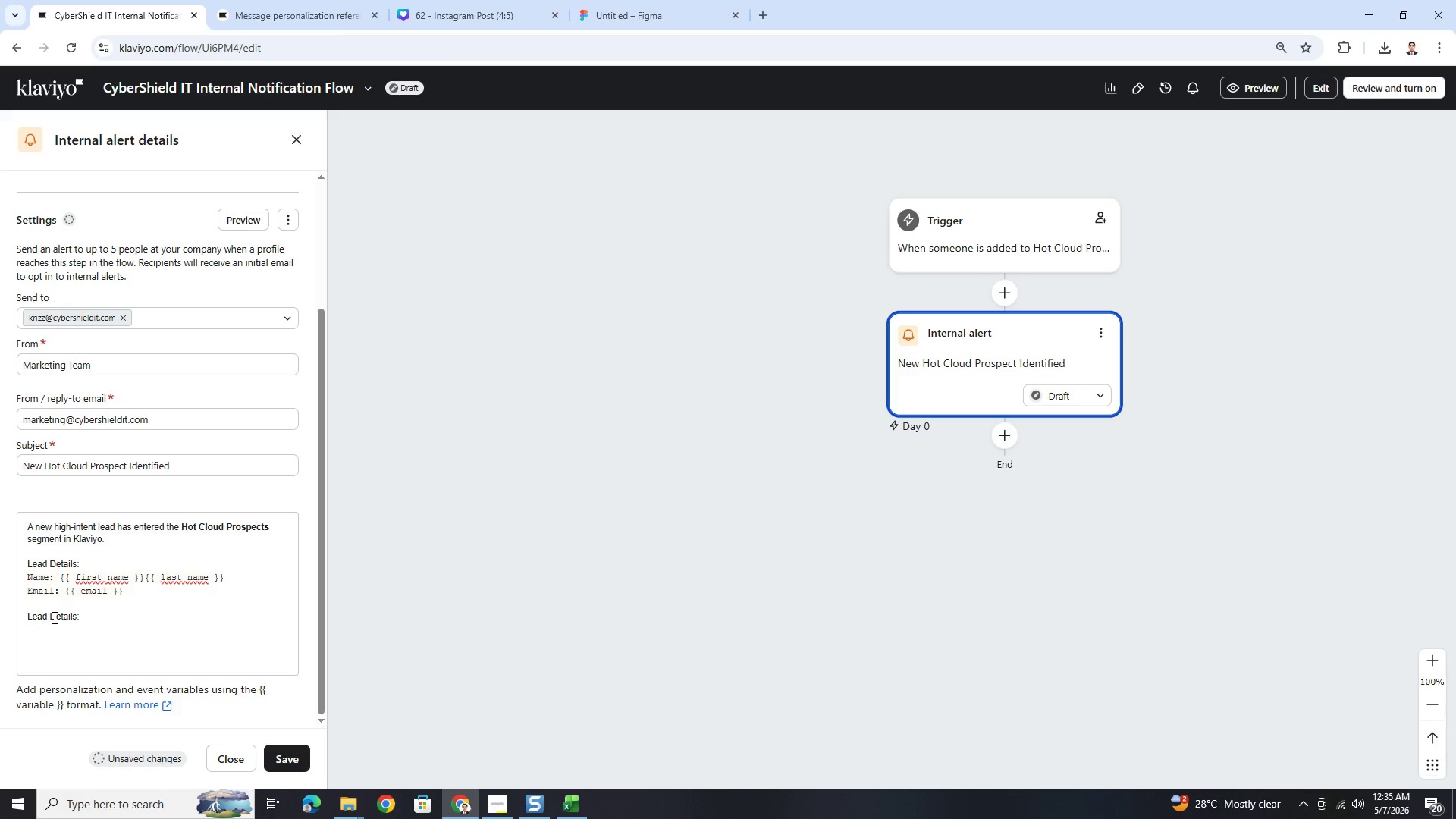 
left_click_drag(start_coordinate=[47, 615], to_coordinate=[27, 614])
 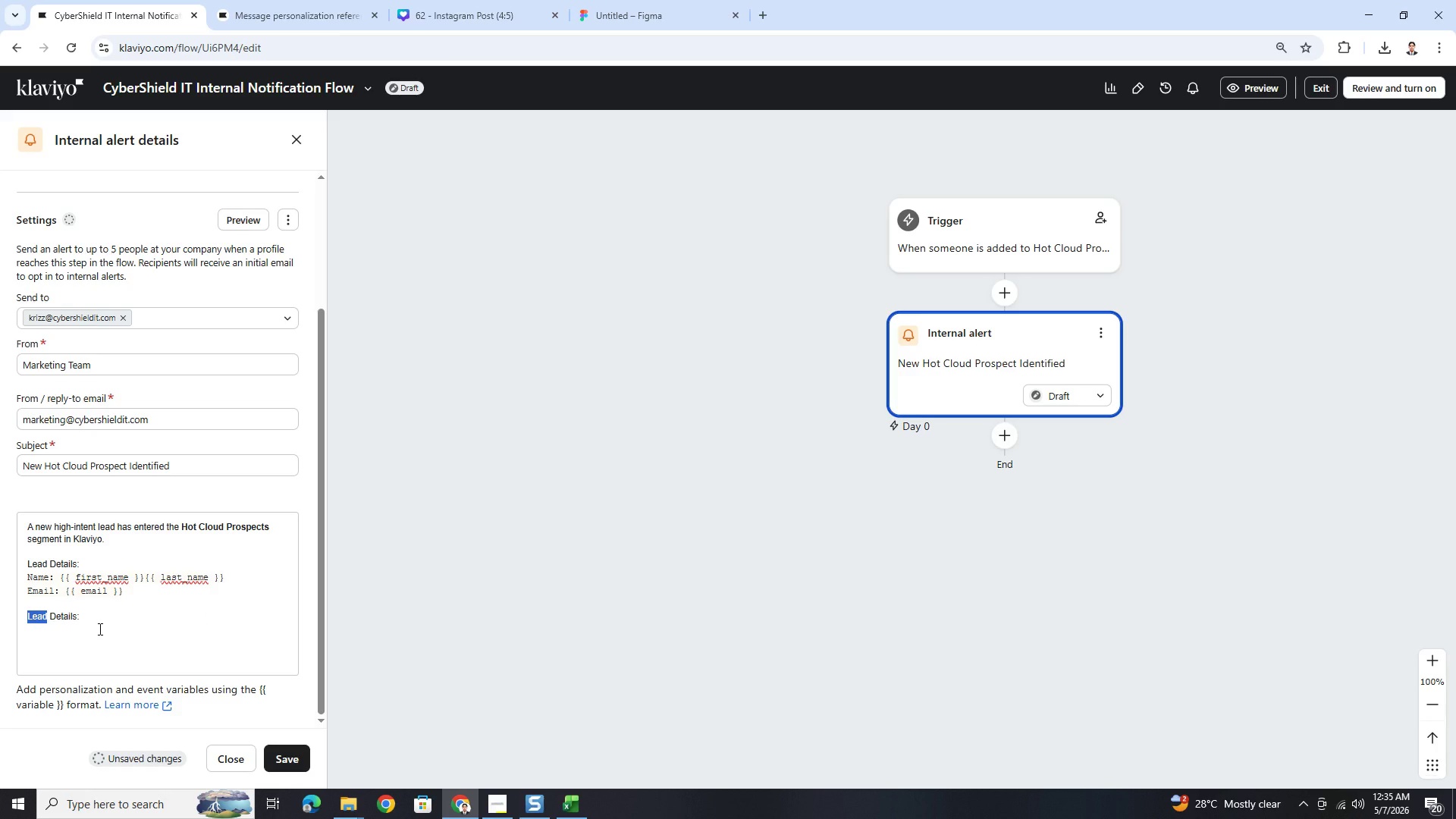 
type(Engamen)
key(Backspace)
key(Backspace)
key(Backspace)
type(gement)
 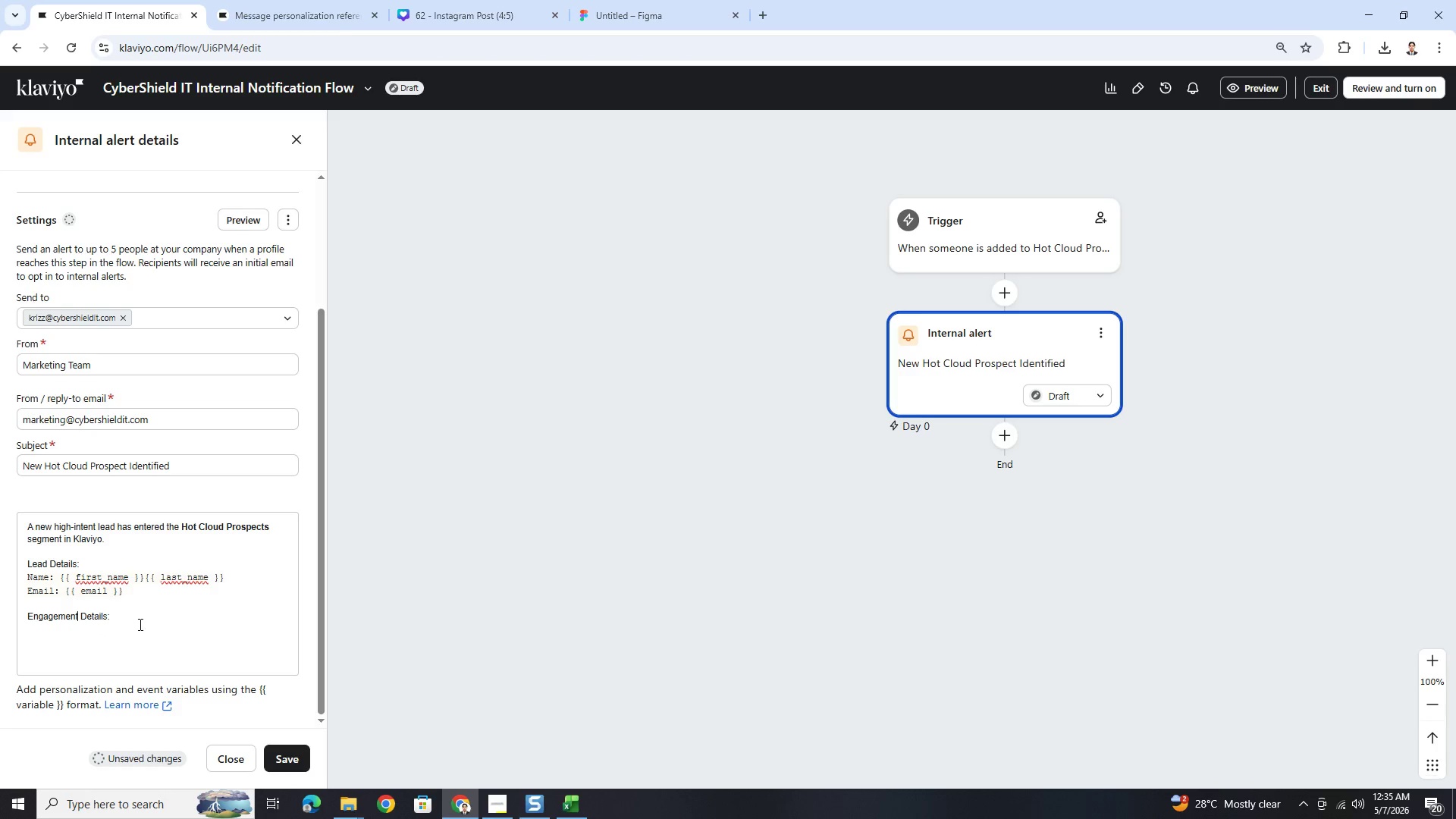 
left_click([144, 624])
 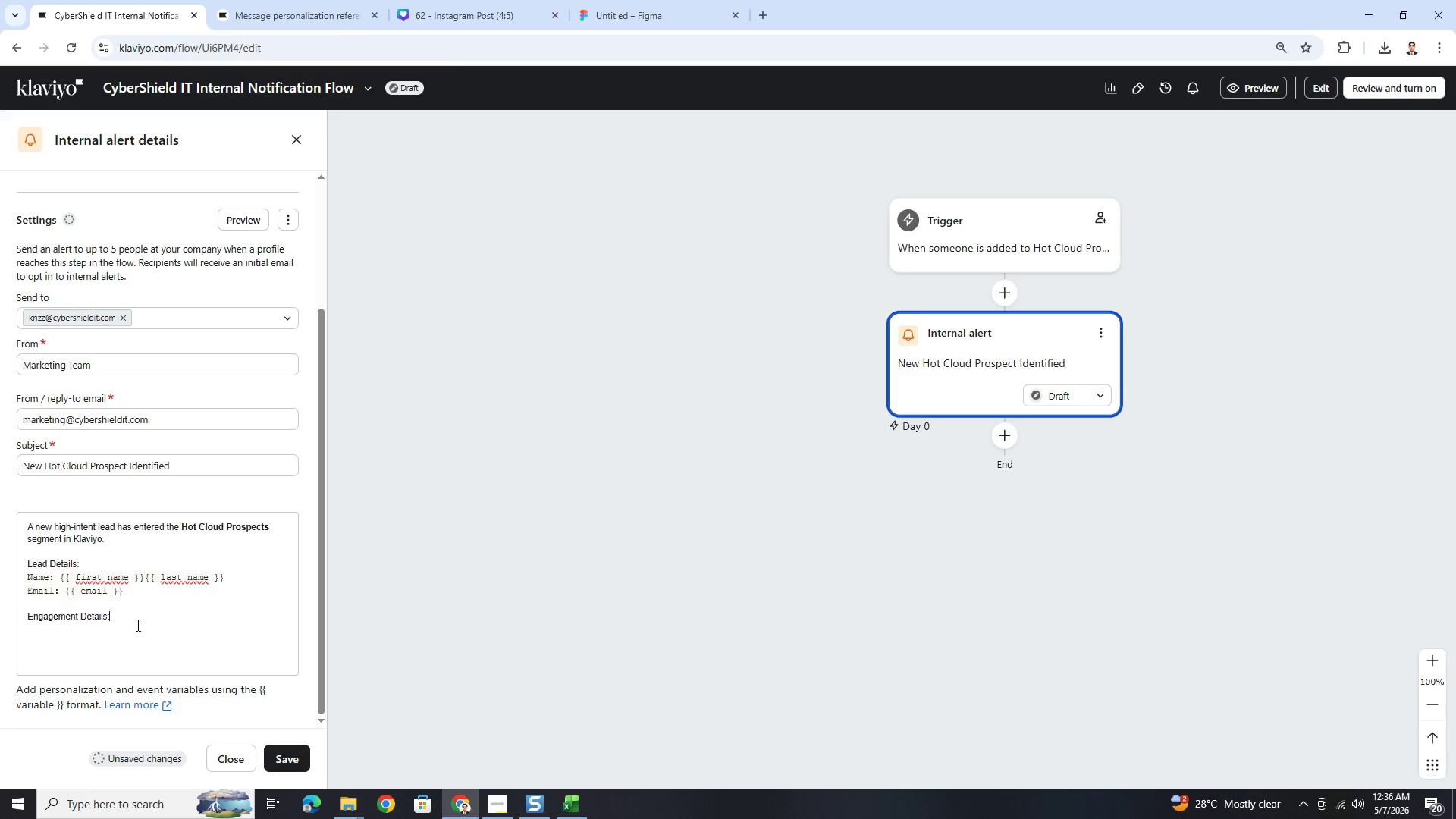 
left_click_drag(start_coordinate=[134, 625], to_coordinate=[83, 621])
 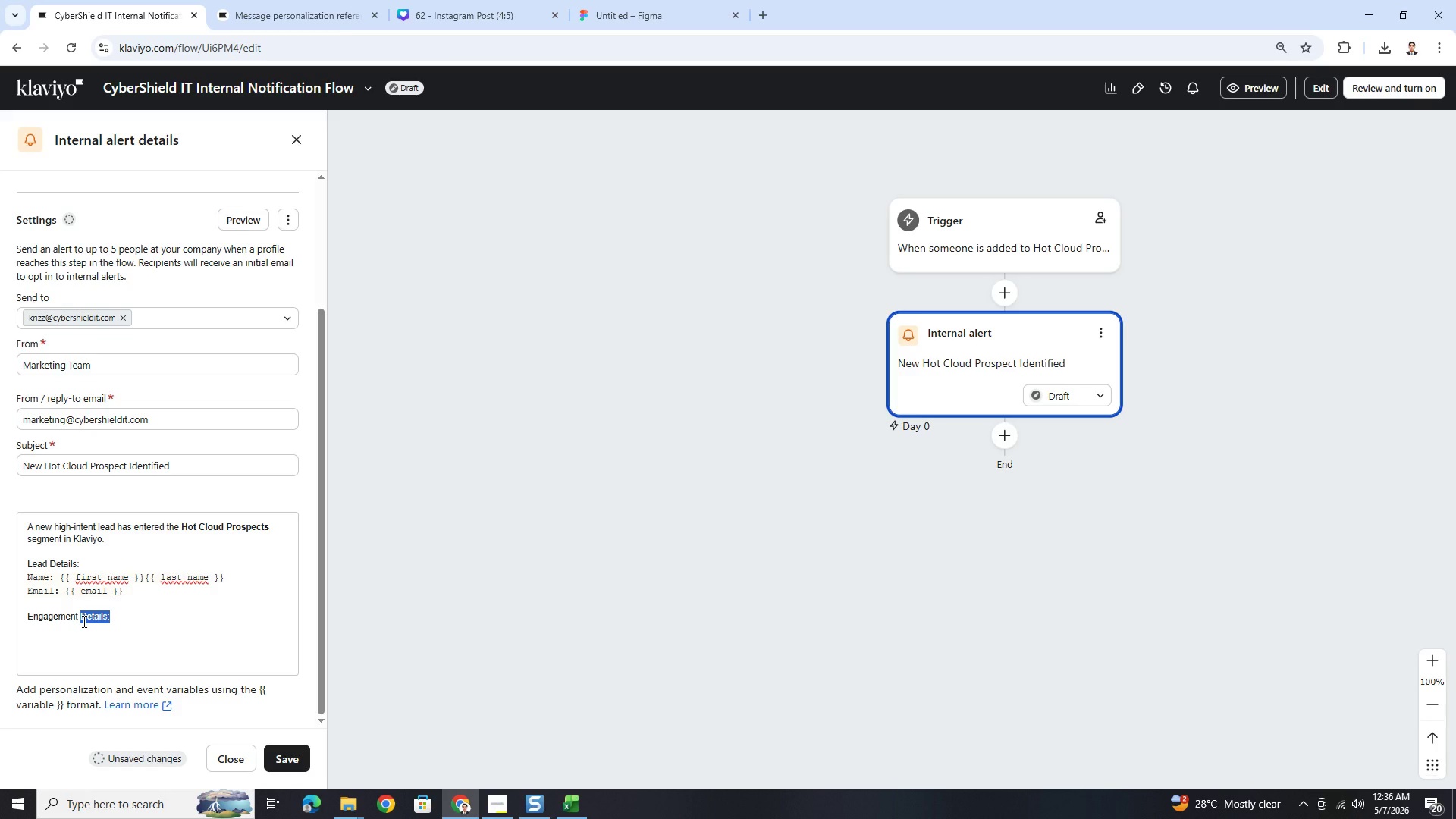 
type(Signals:)
 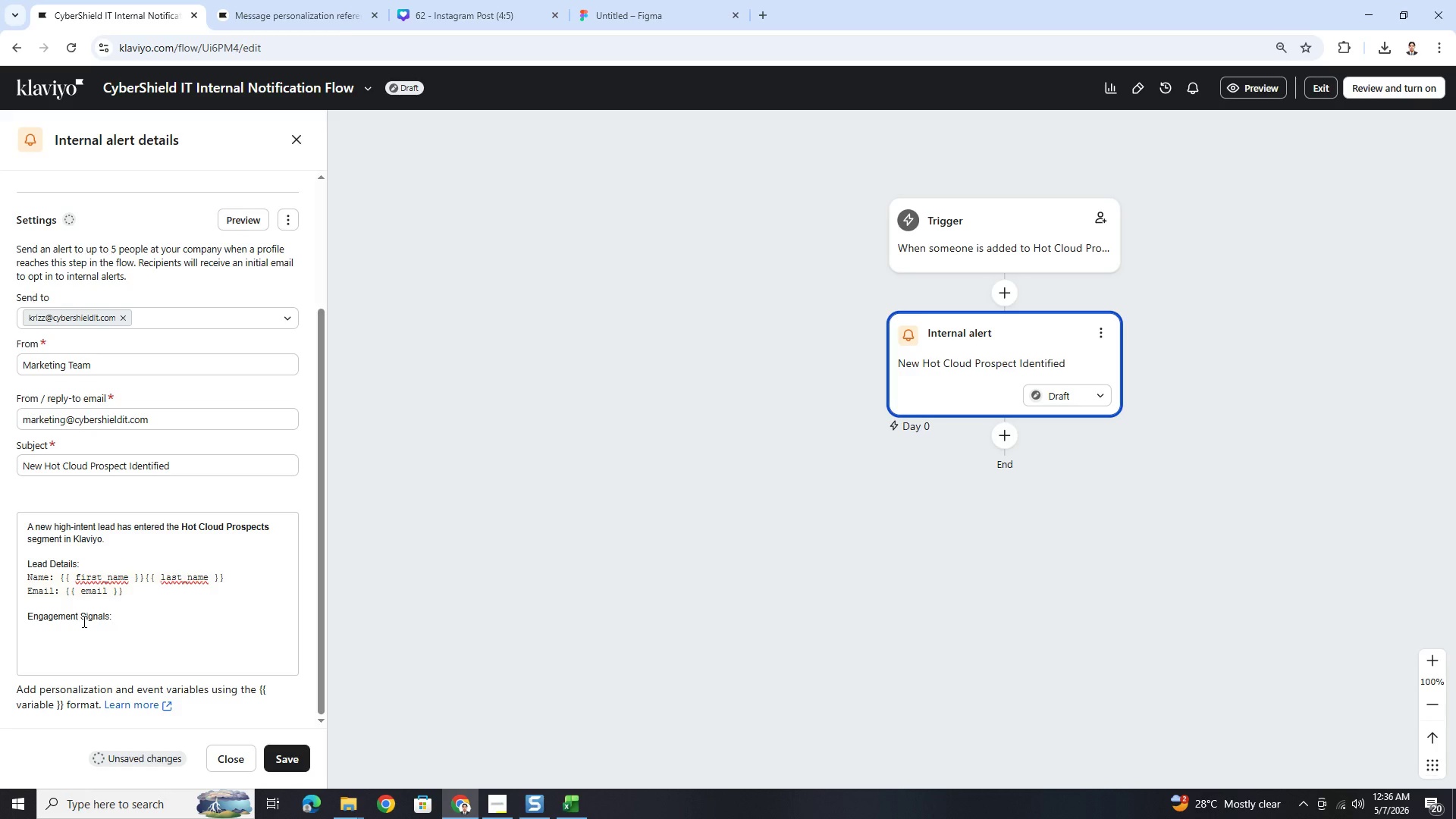 
key(Enter)
 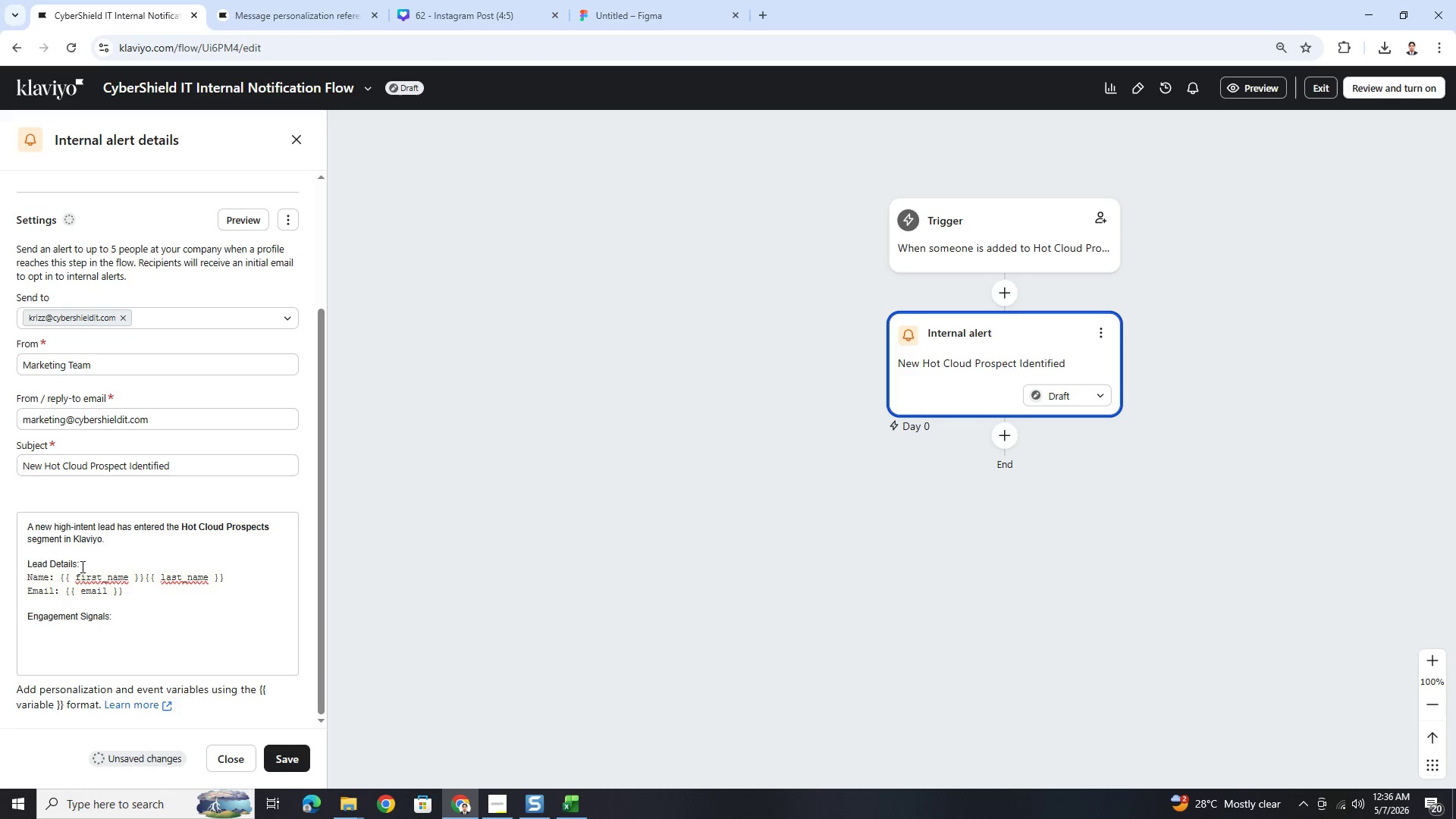 
key(Enter)
 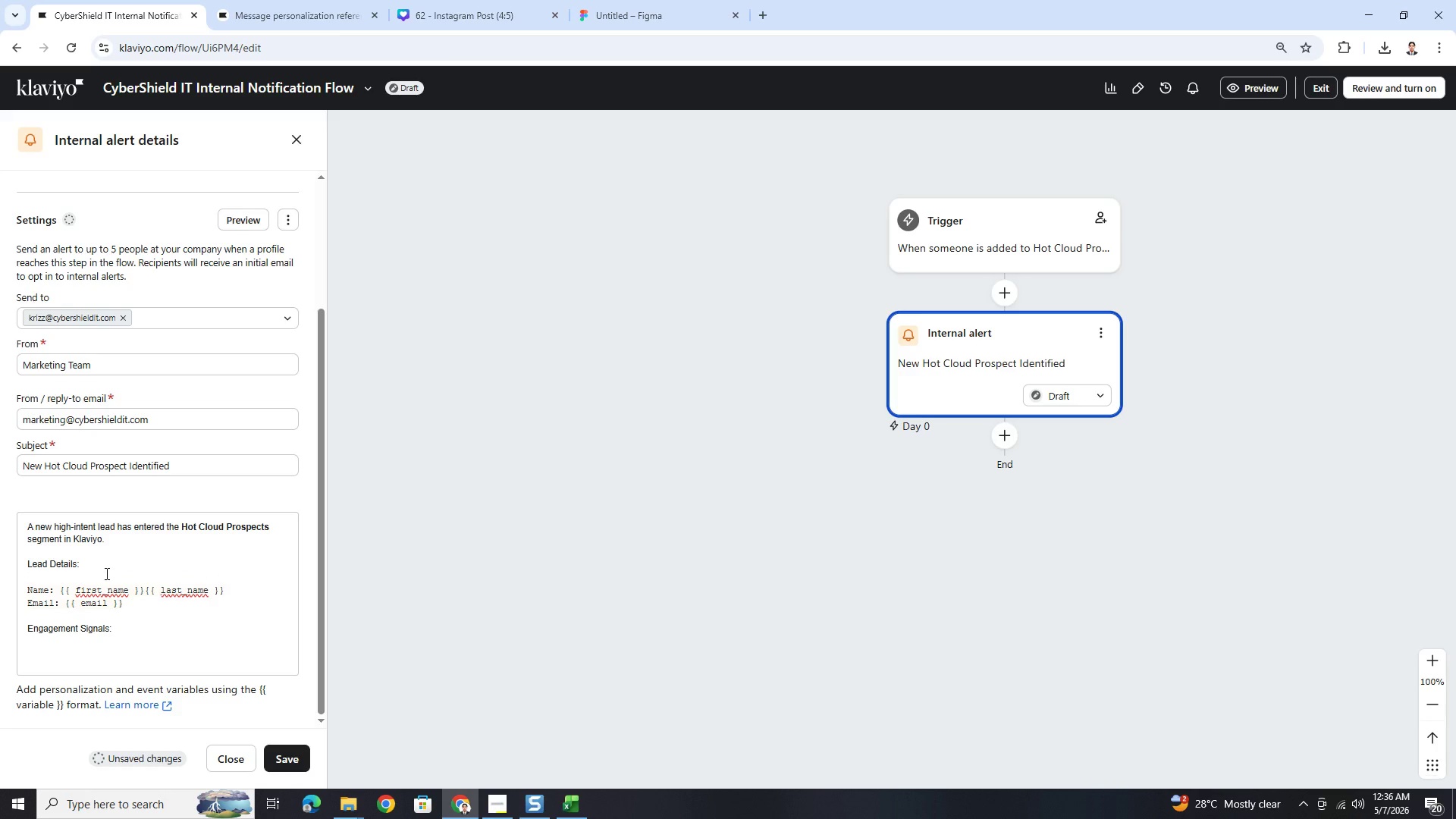 
type(Name:)
 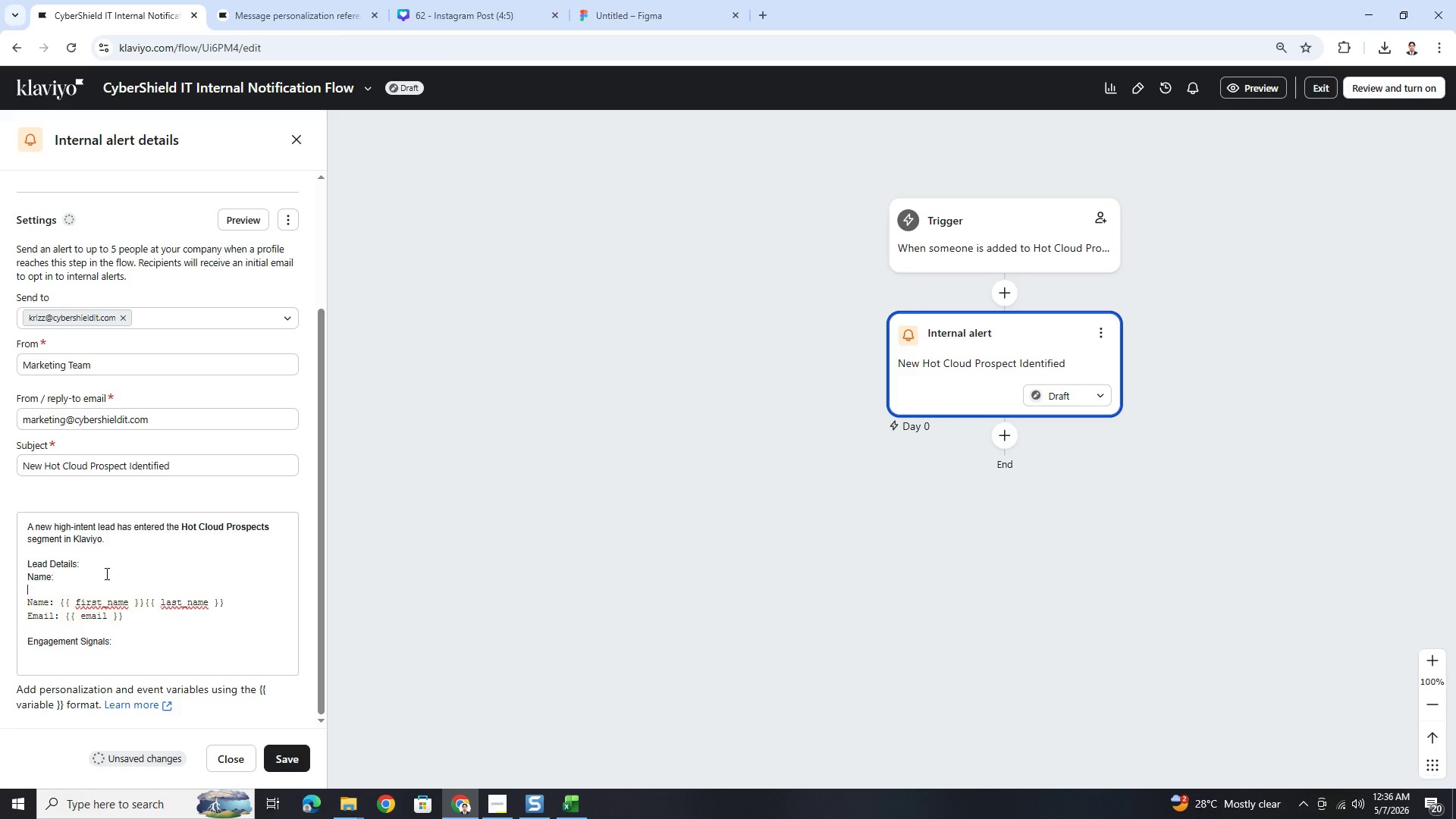 
key(Enter)
 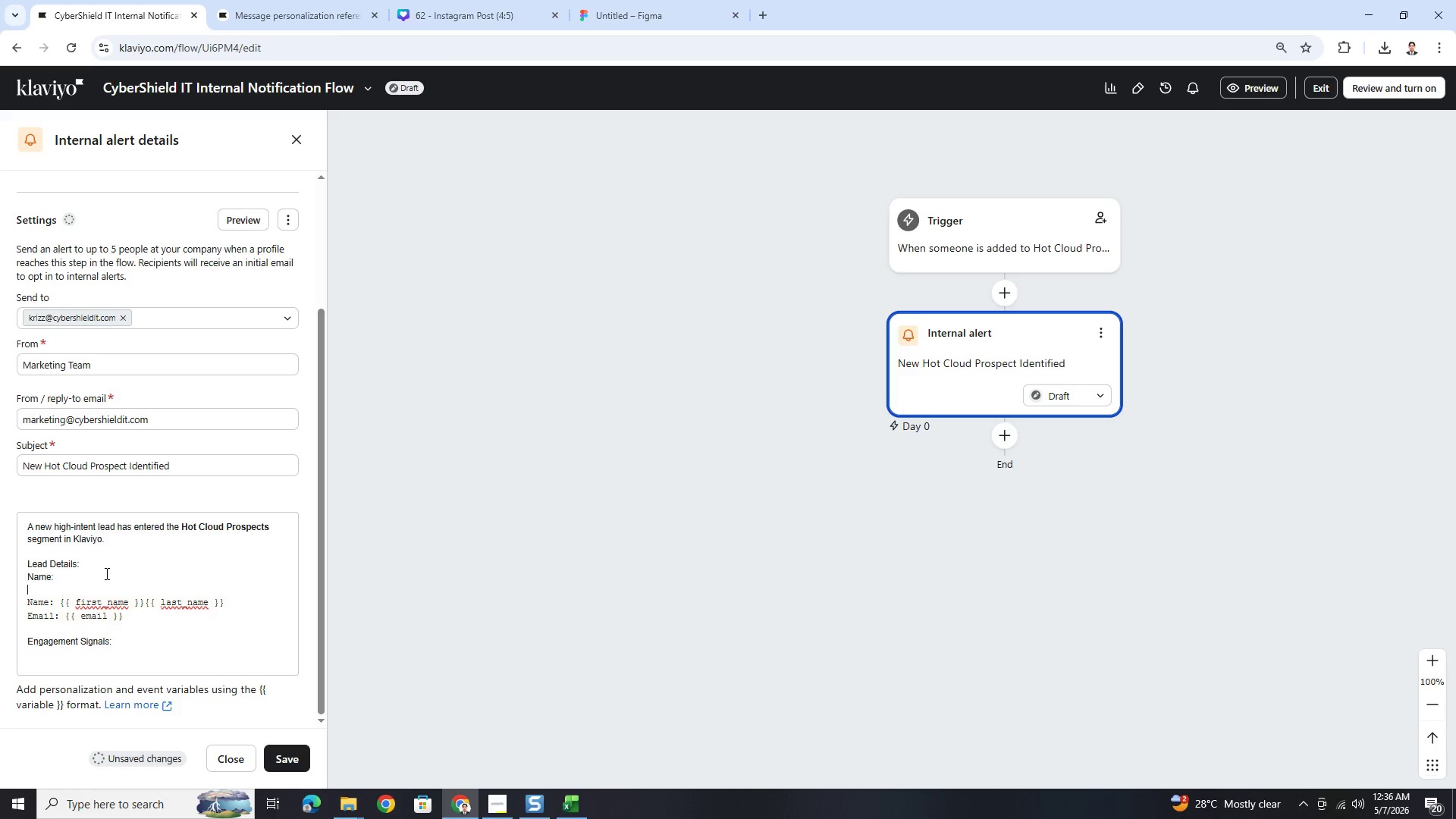 
type(Email:)
 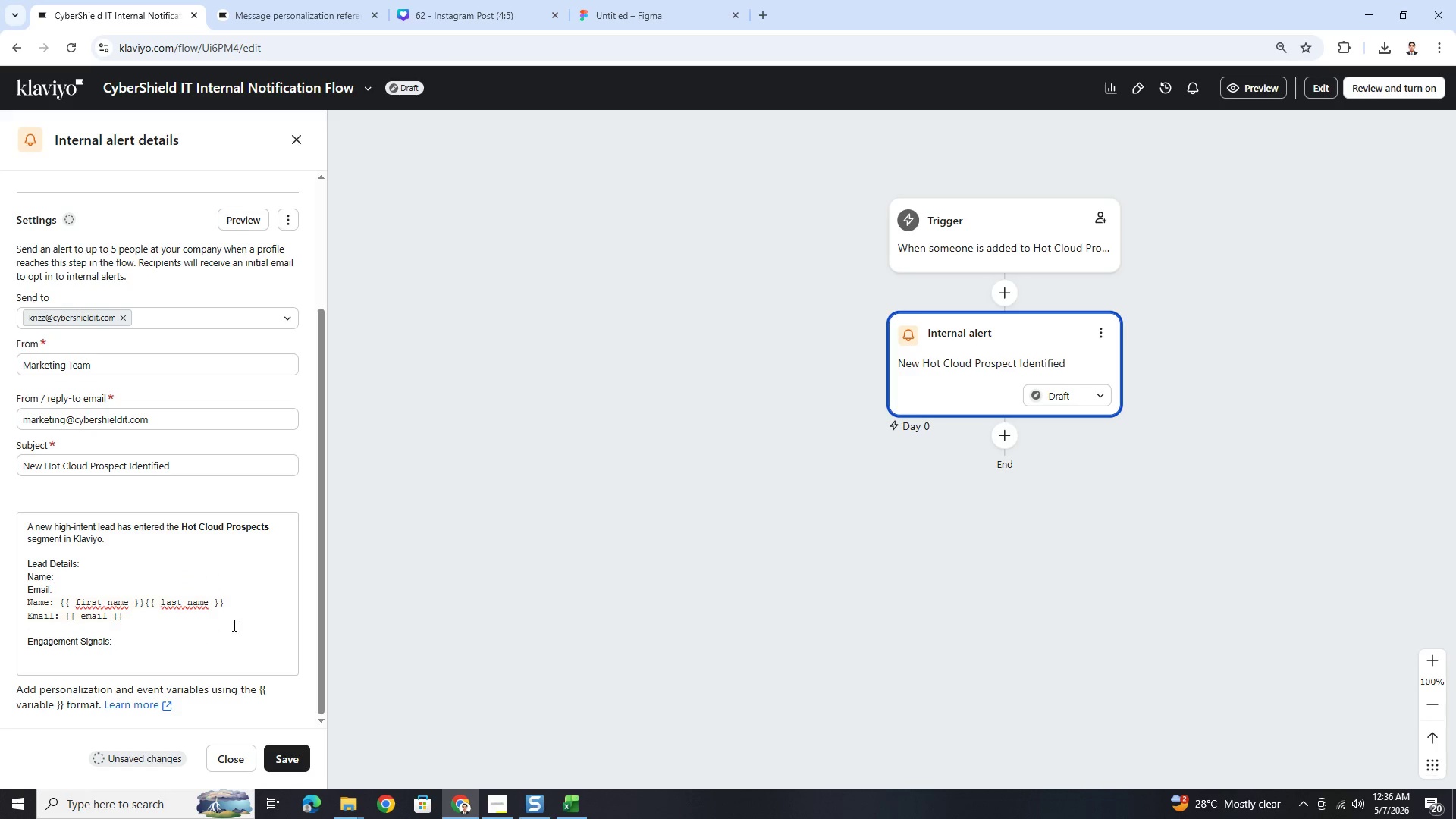 
left_click_drag(start_coordinate=[232, 606], to_coordinate=[59, 604])
 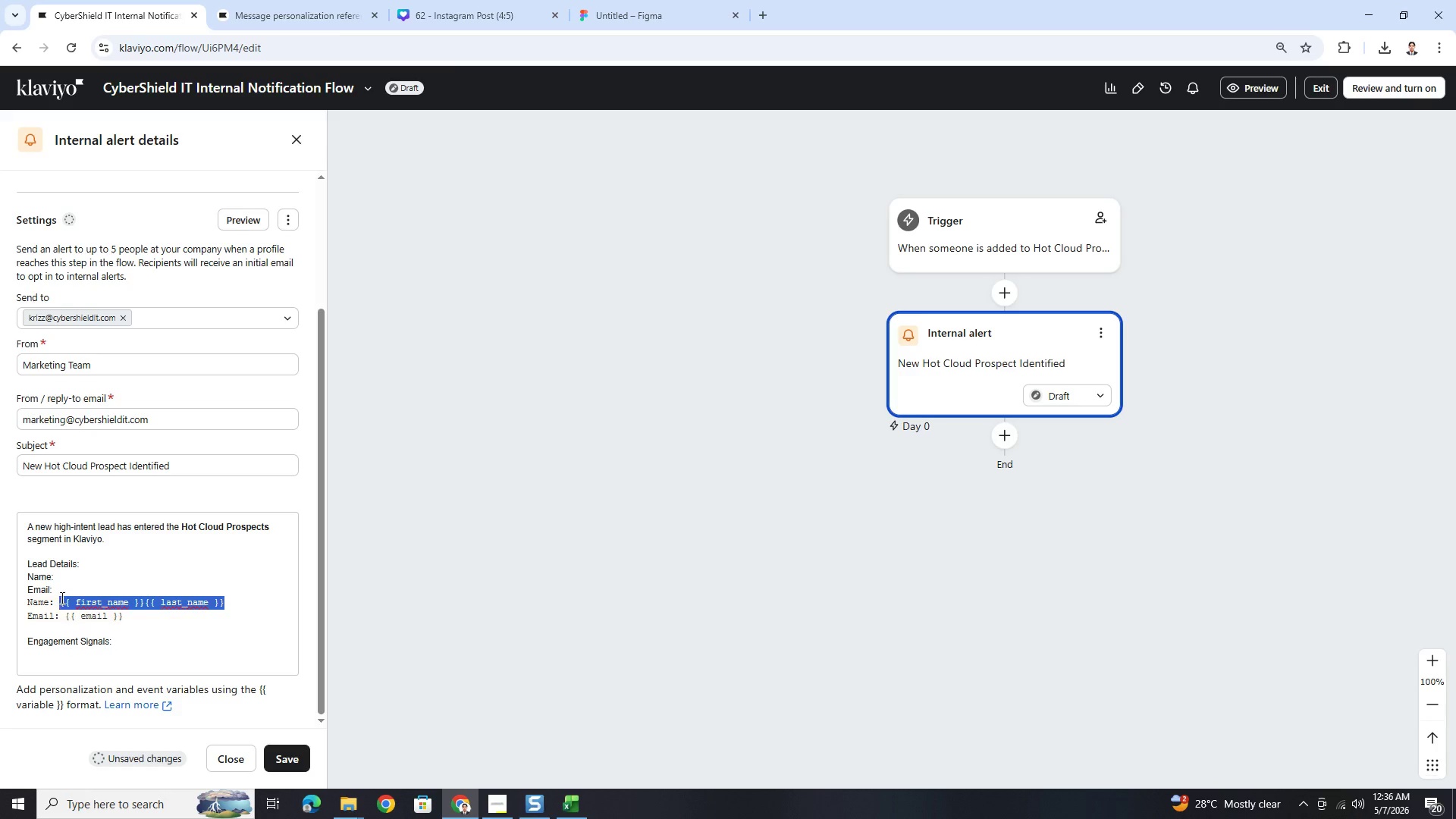 
key(Control+X)
 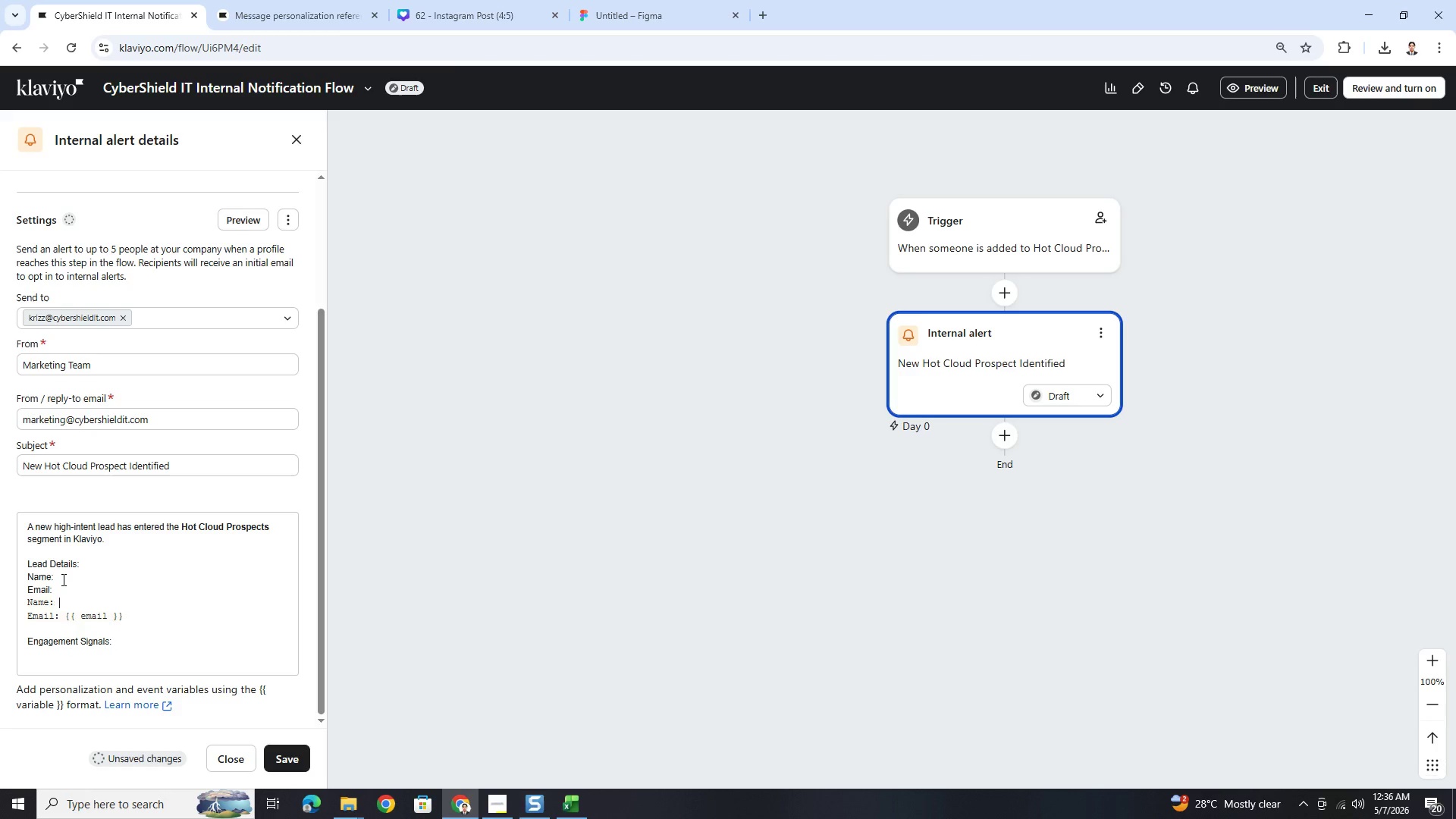 
left_click([62, 579])
 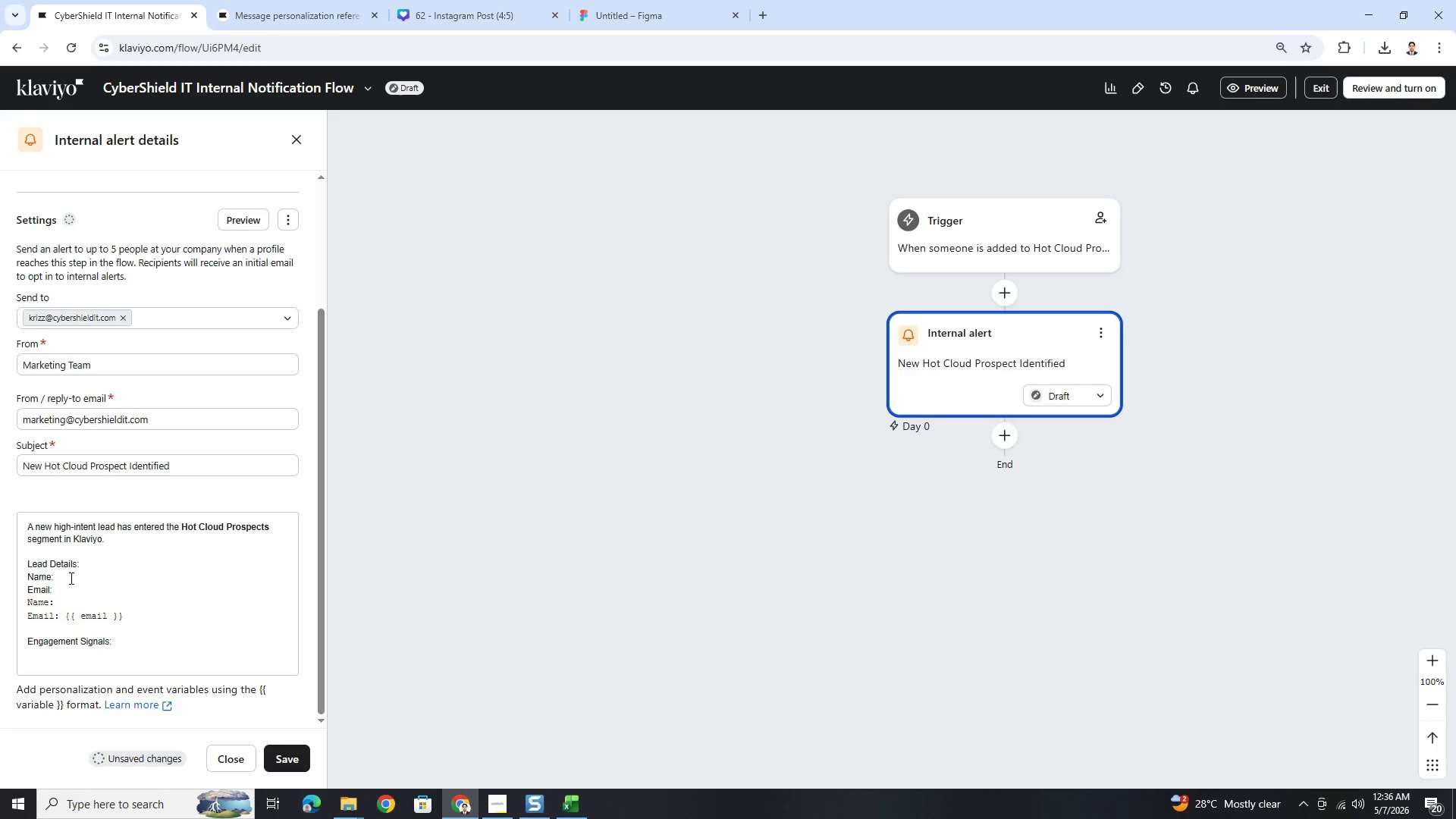 
key(Space)
 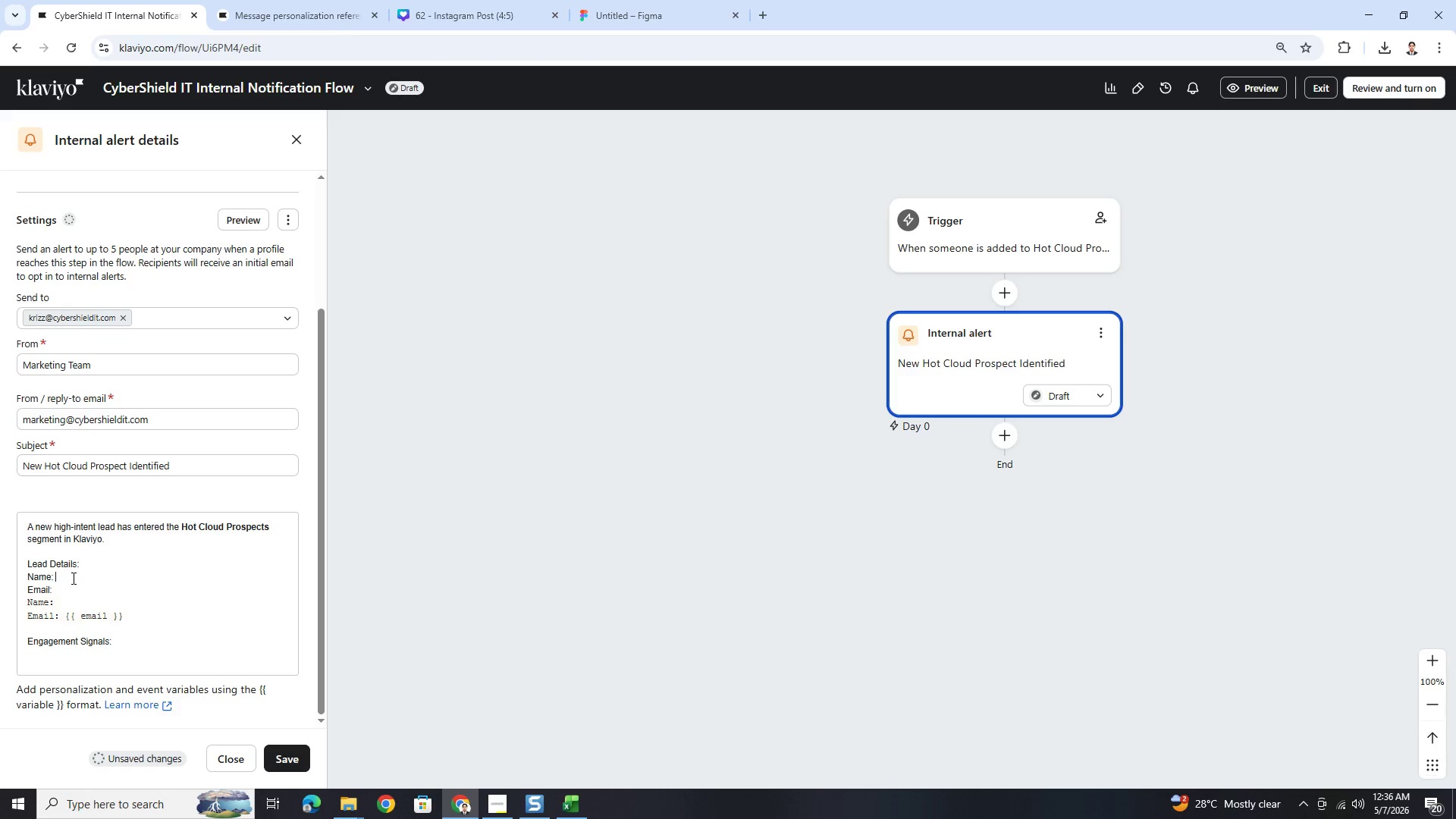 
key(Control+V)
 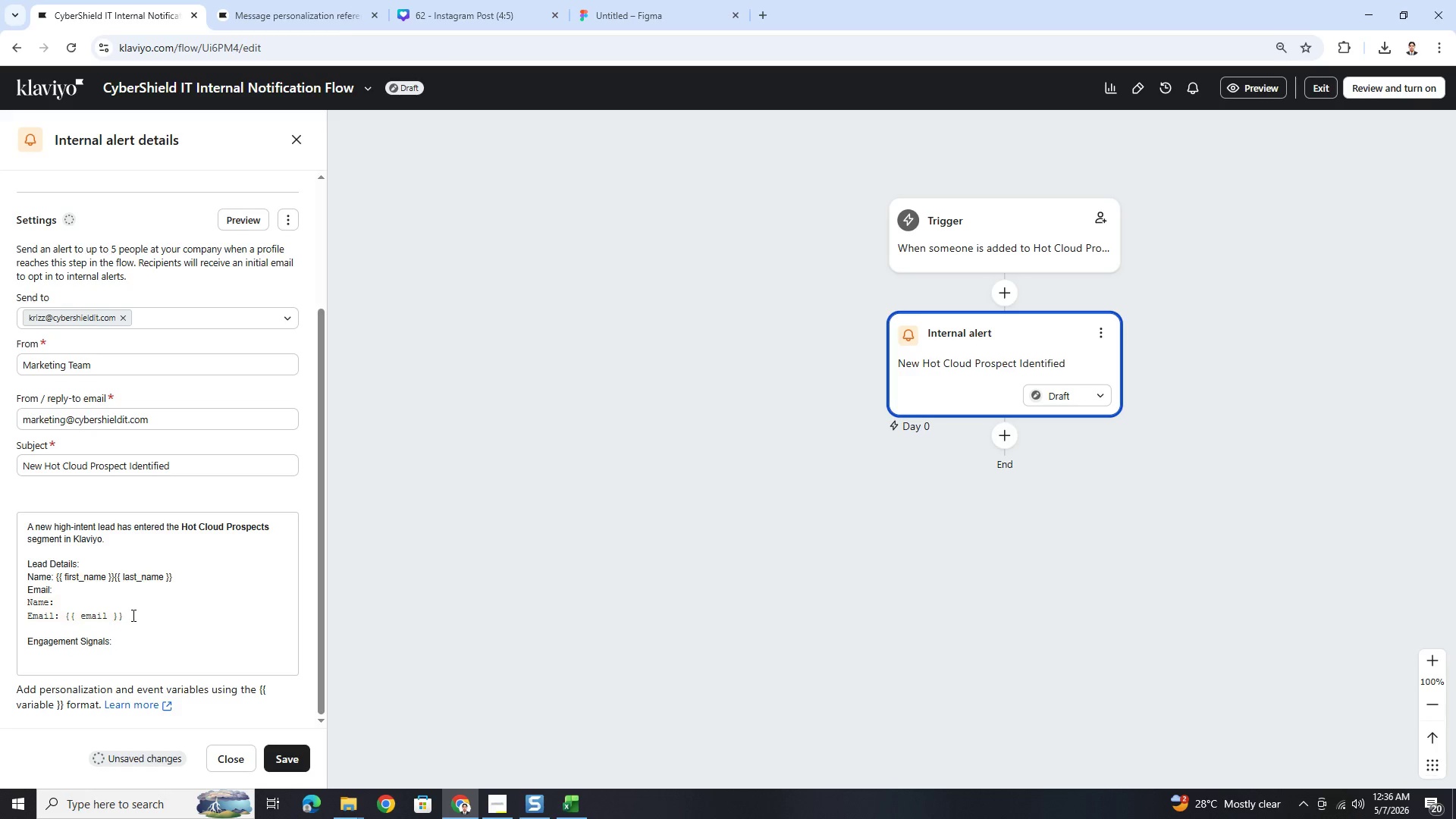 
left_click_drag(start_coordinate=[132, 615], to_coordinate=[66, 617])
 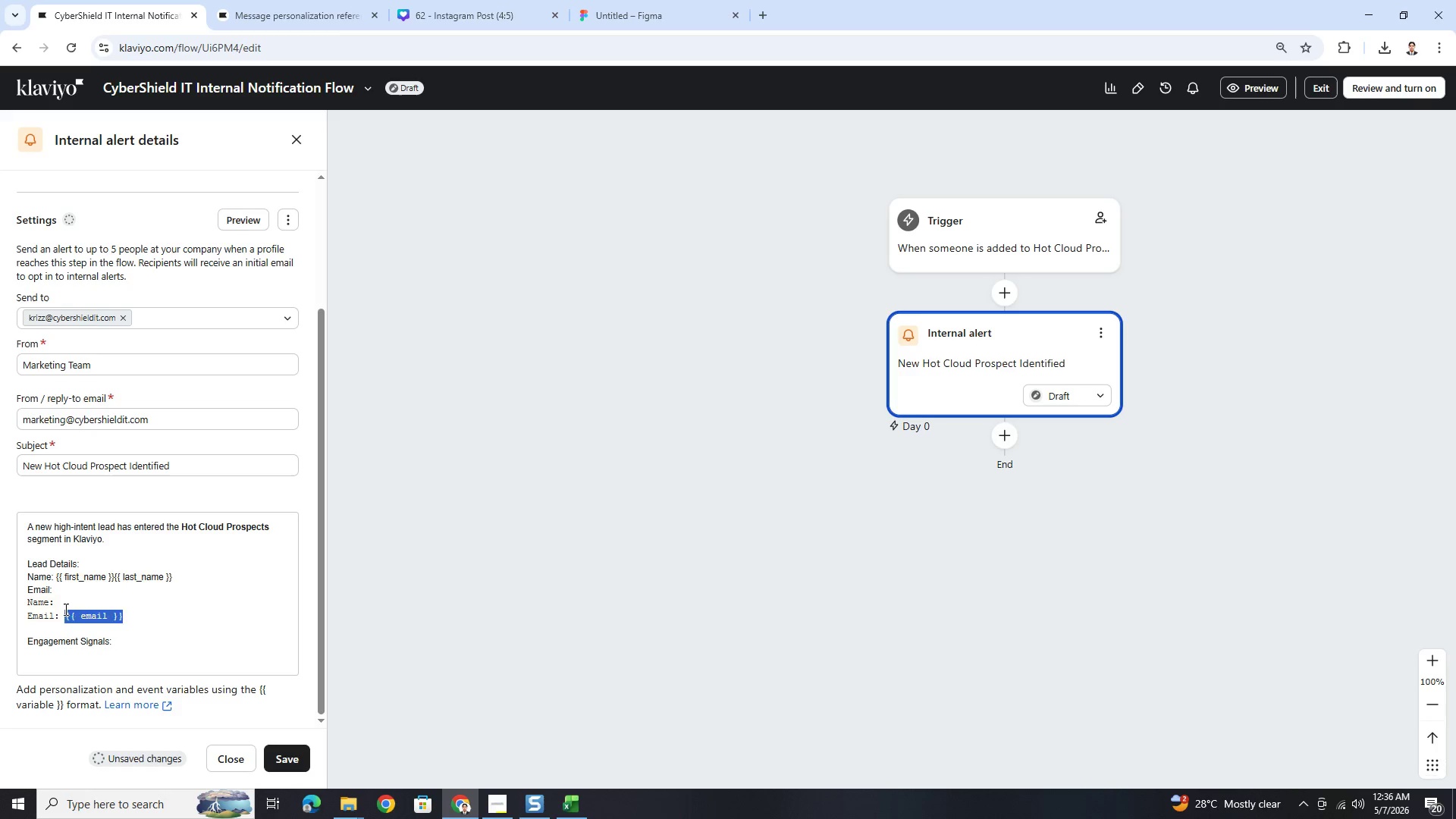 
key(X)
 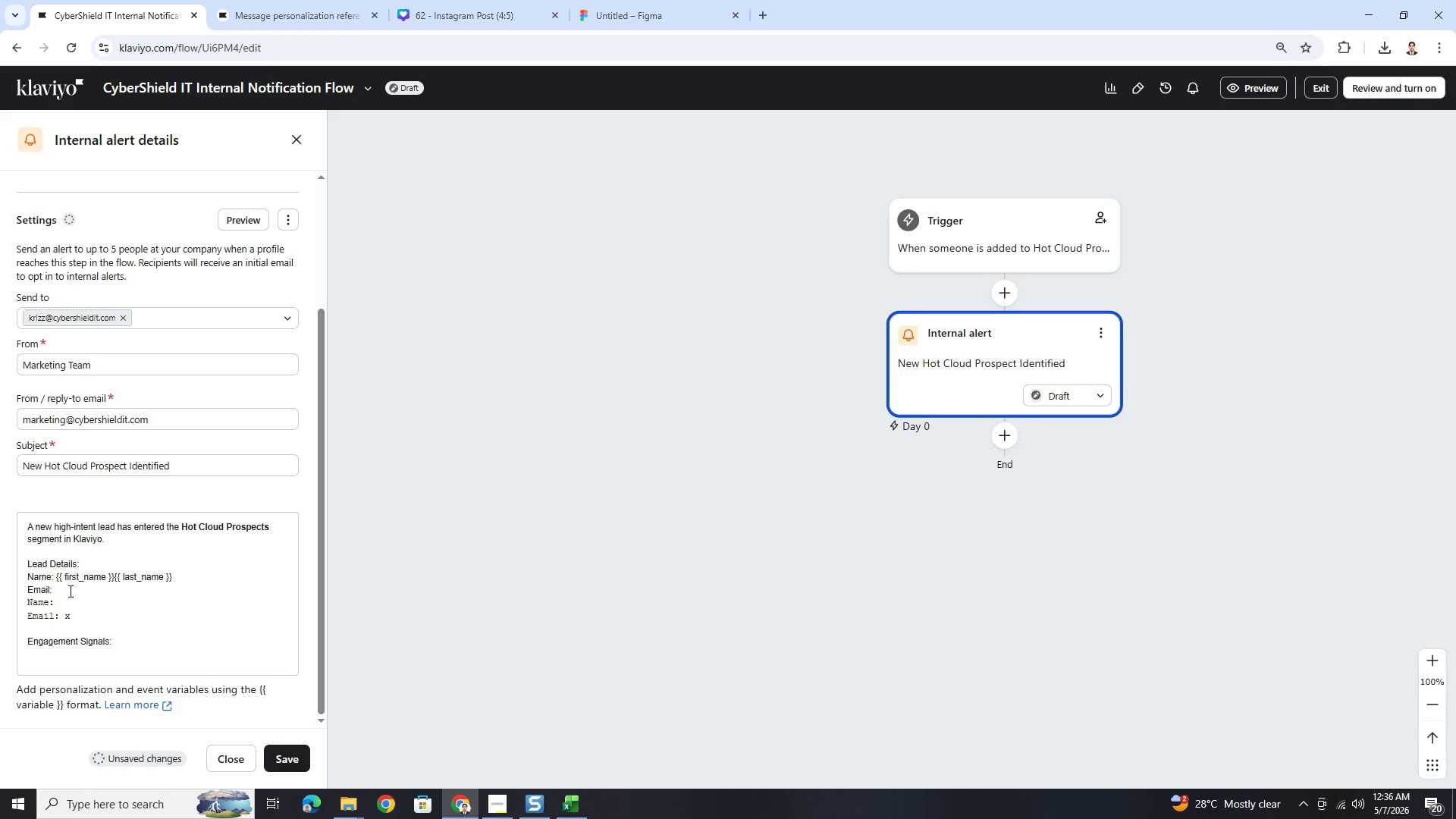 
key(Control+Z)
 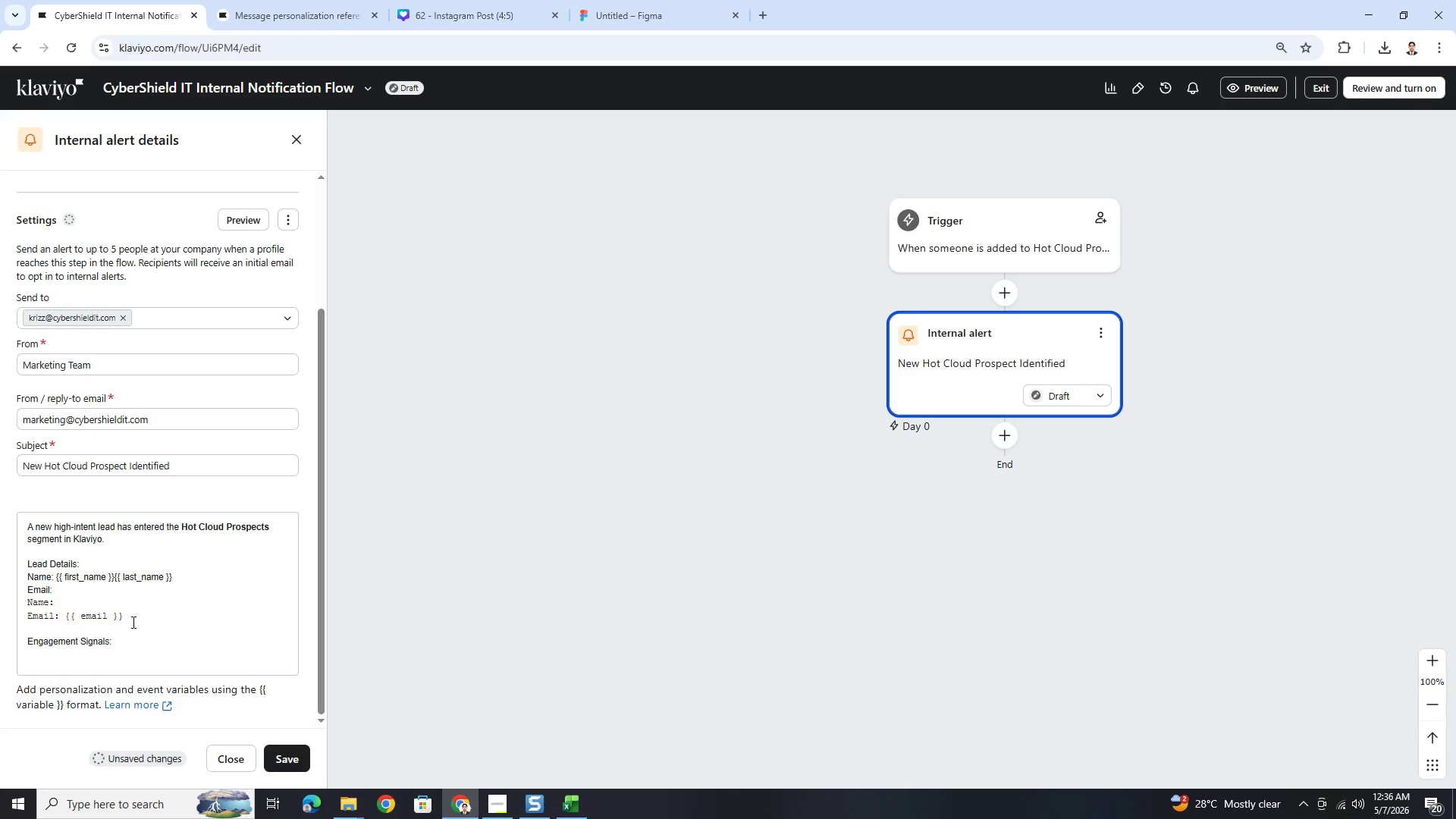 
left_click_drag(start_coordinate=[131, 622], to_coordinate=[63, 617])
 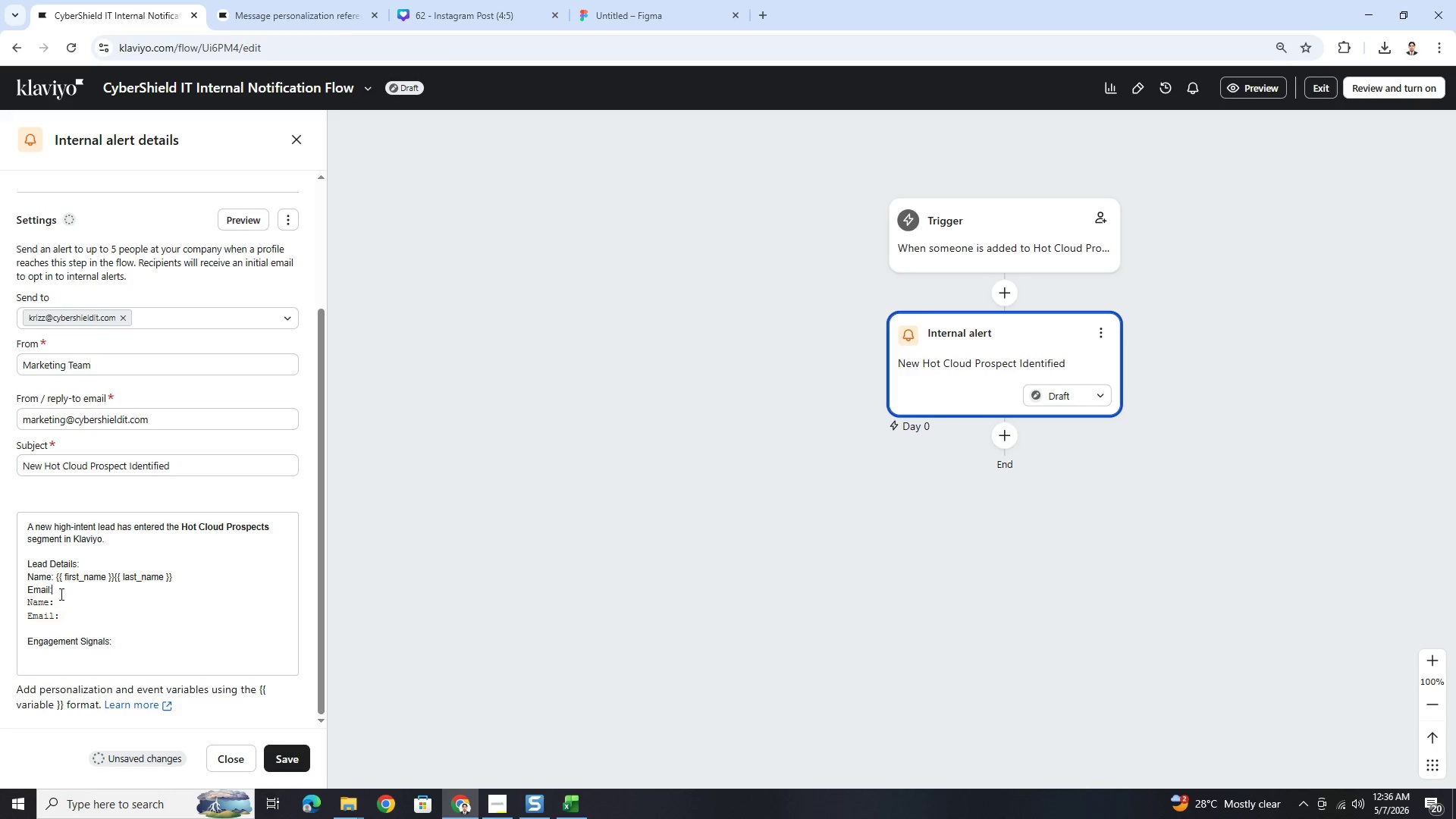 
key(Control+ControlLeft)
 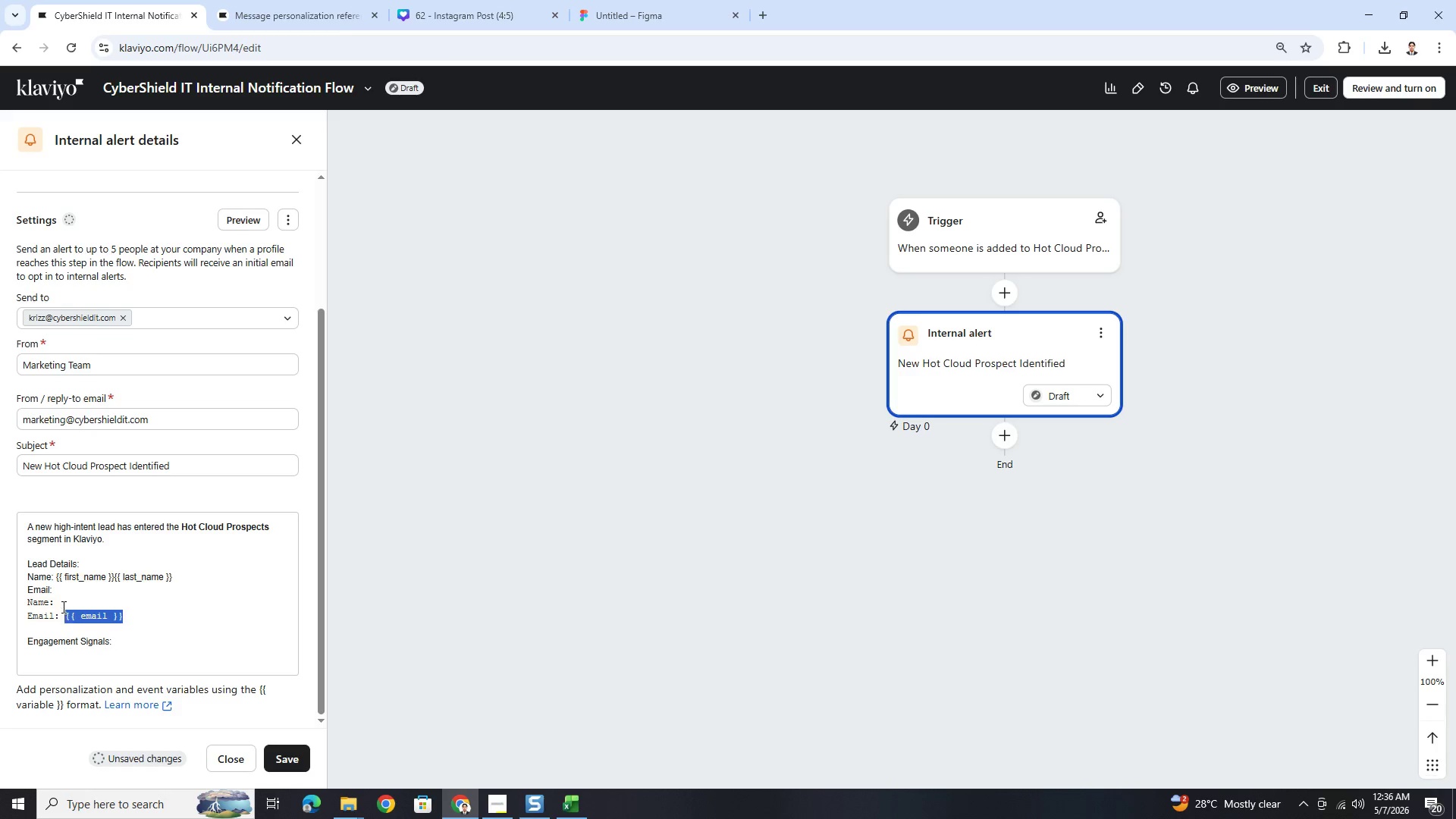 
key(Control+X)
 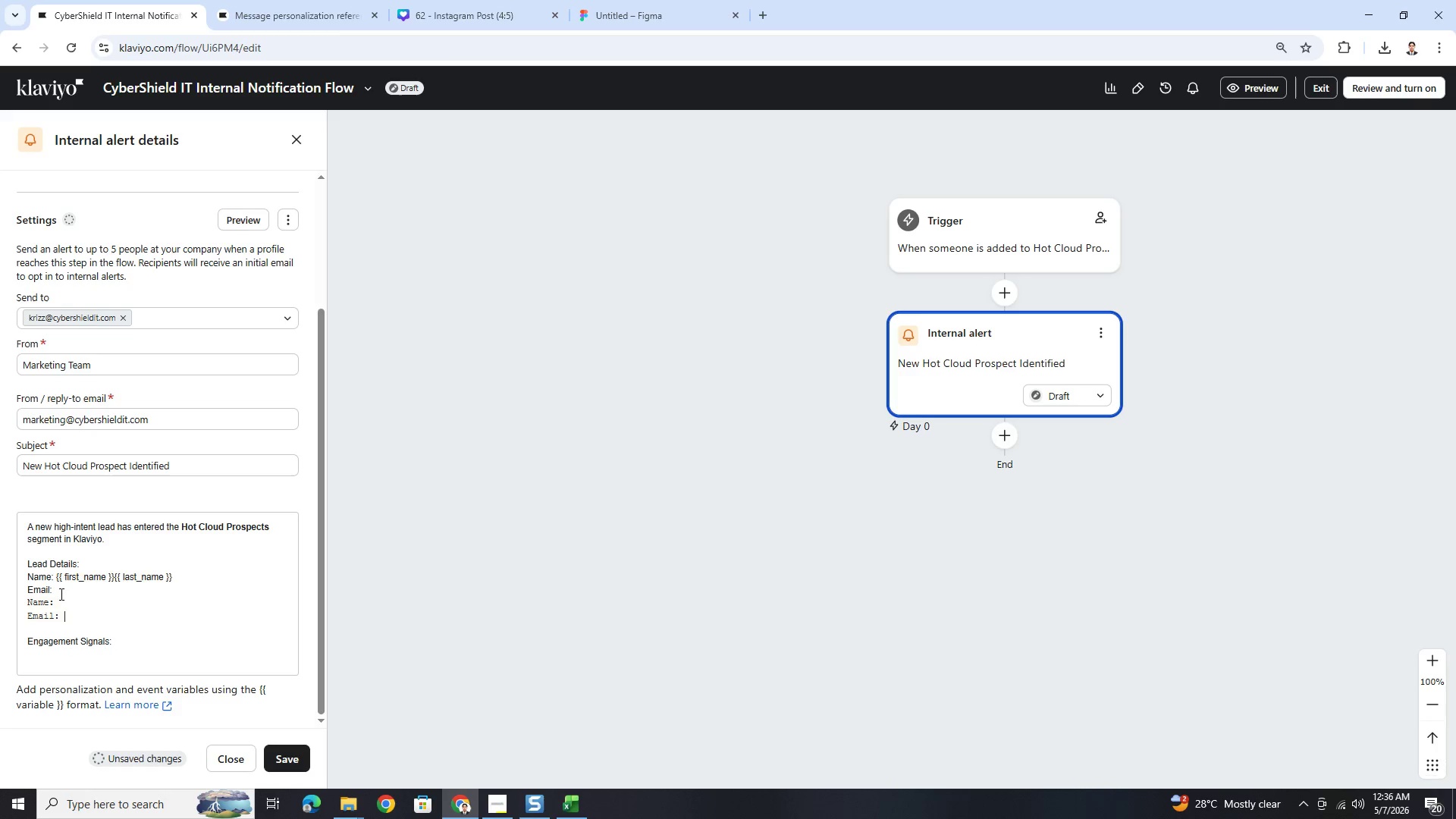 
left_click([60, 594])
 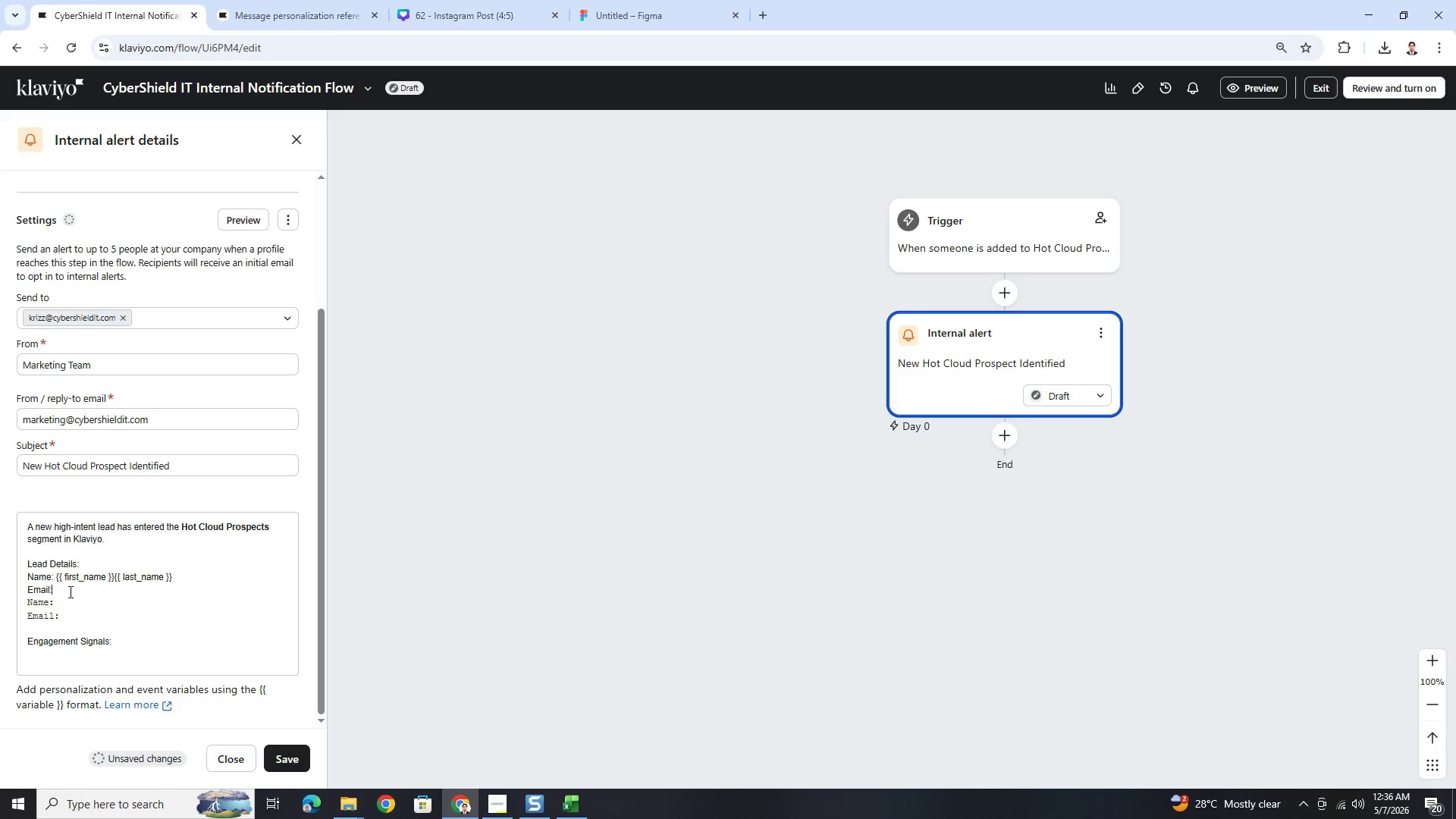 
key(Space)
 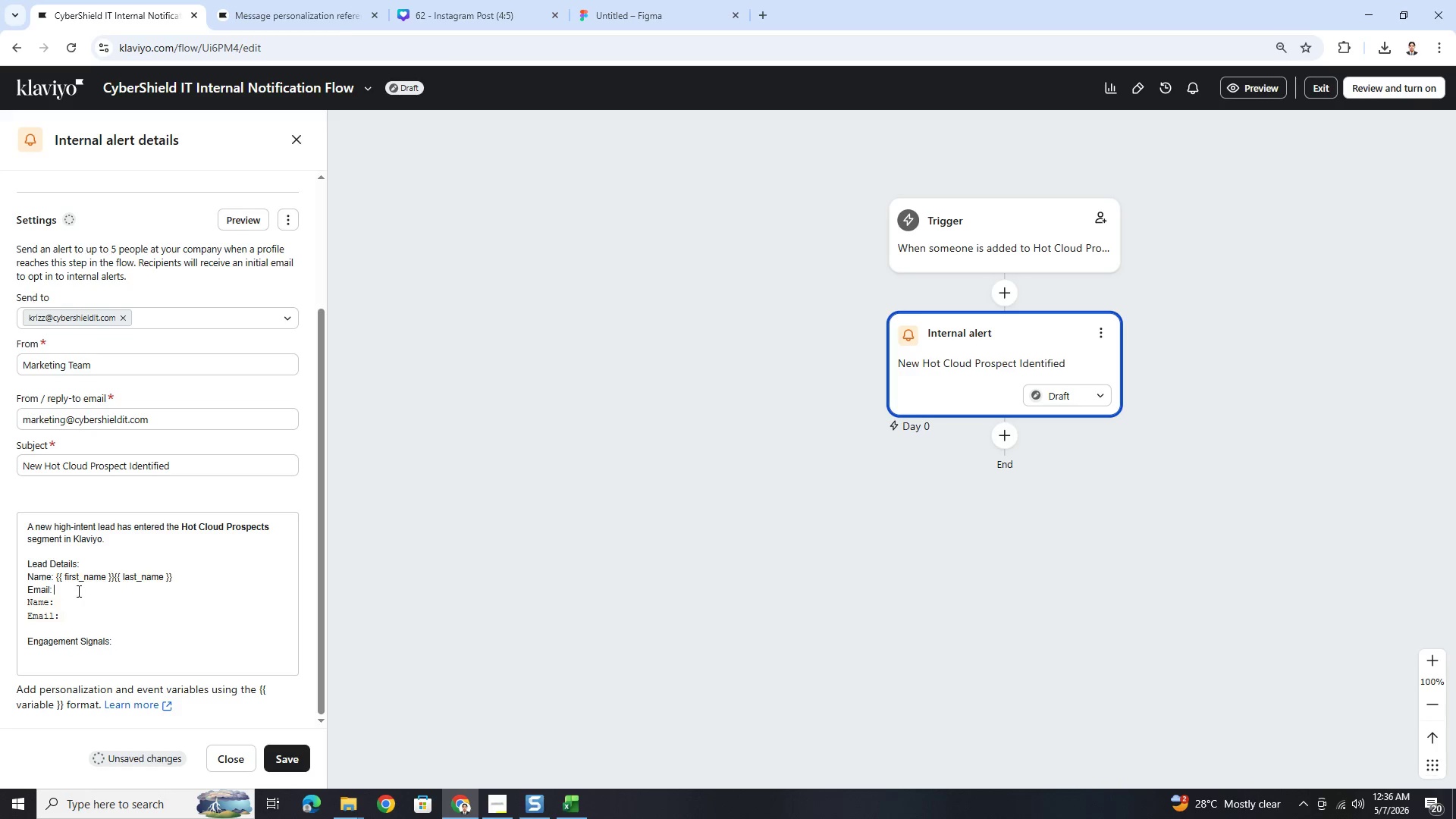 
key(Control+V)
 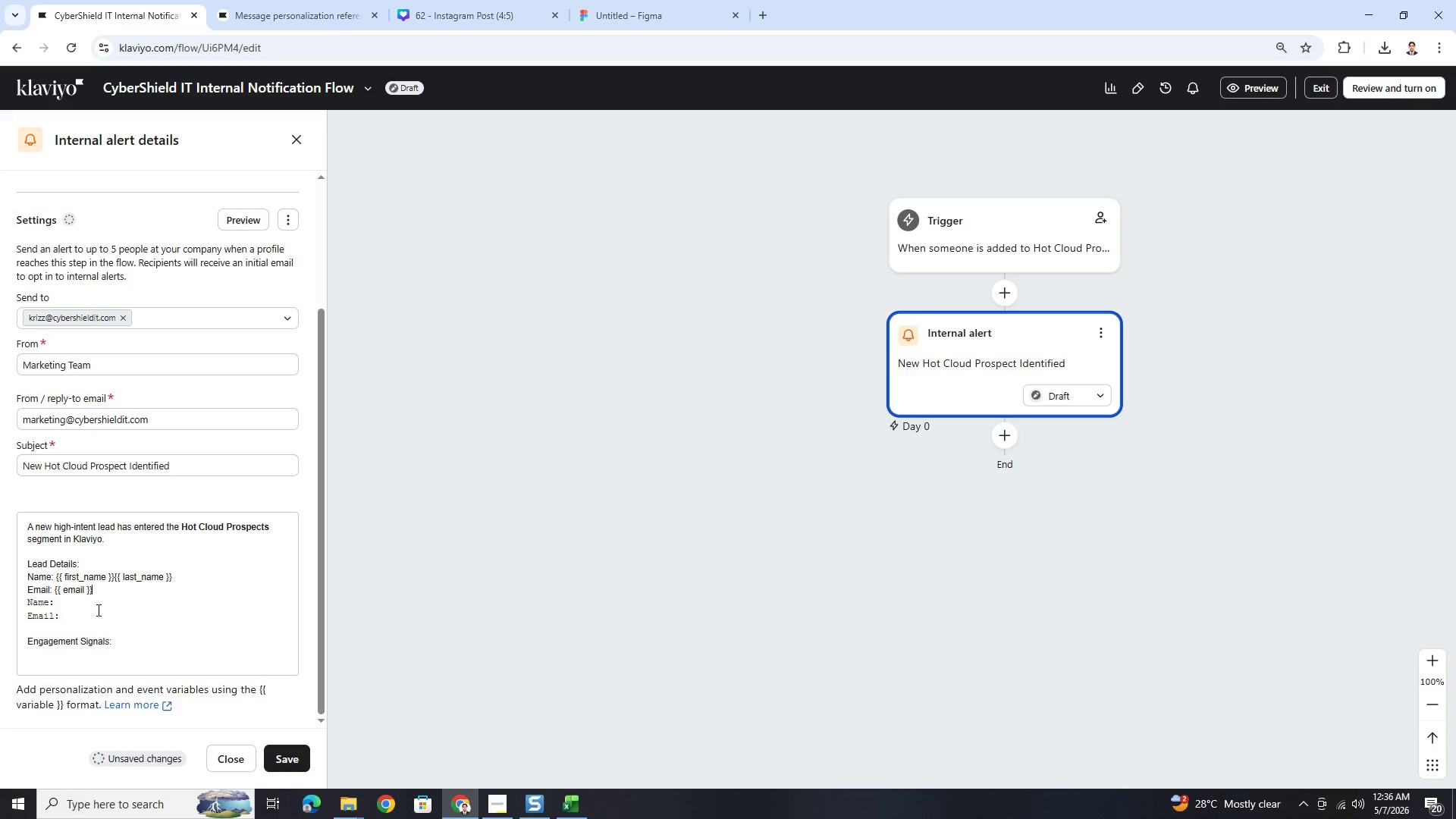 
left_click_drag(start_coordinate=[97, 610], to_coordinate=[19, 609])
 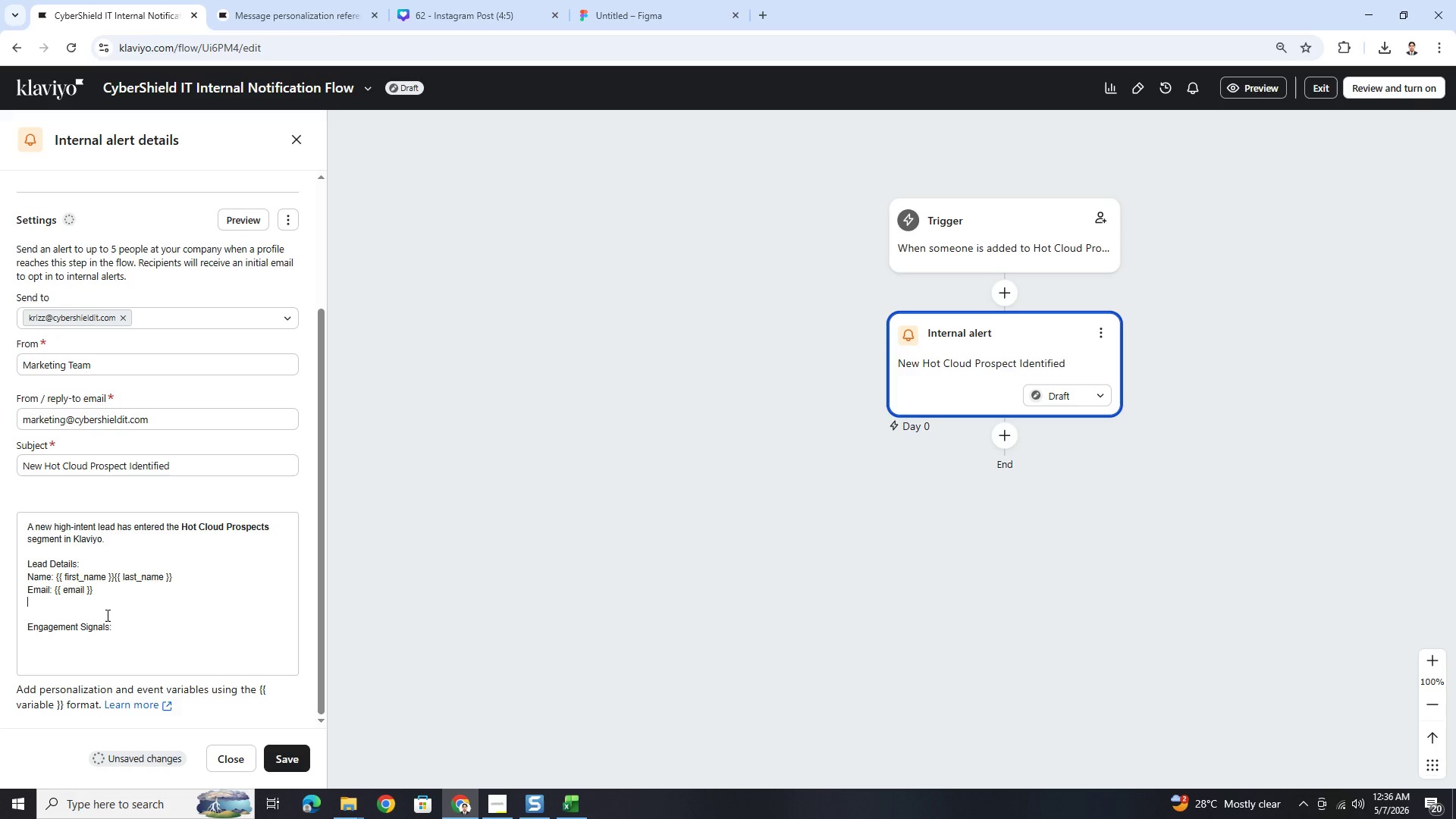 
key(Backspace)
 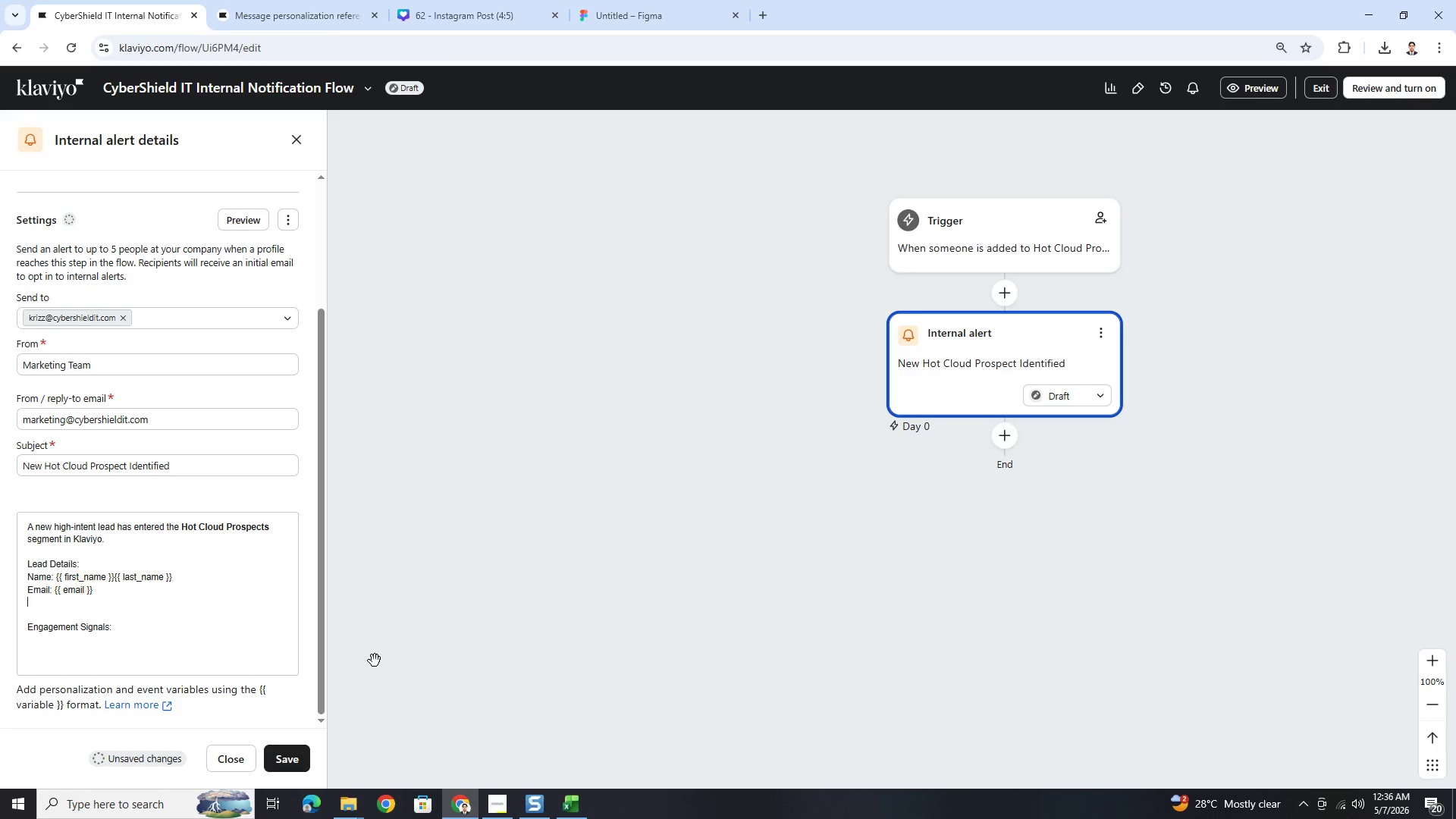 
key(Backspace)
 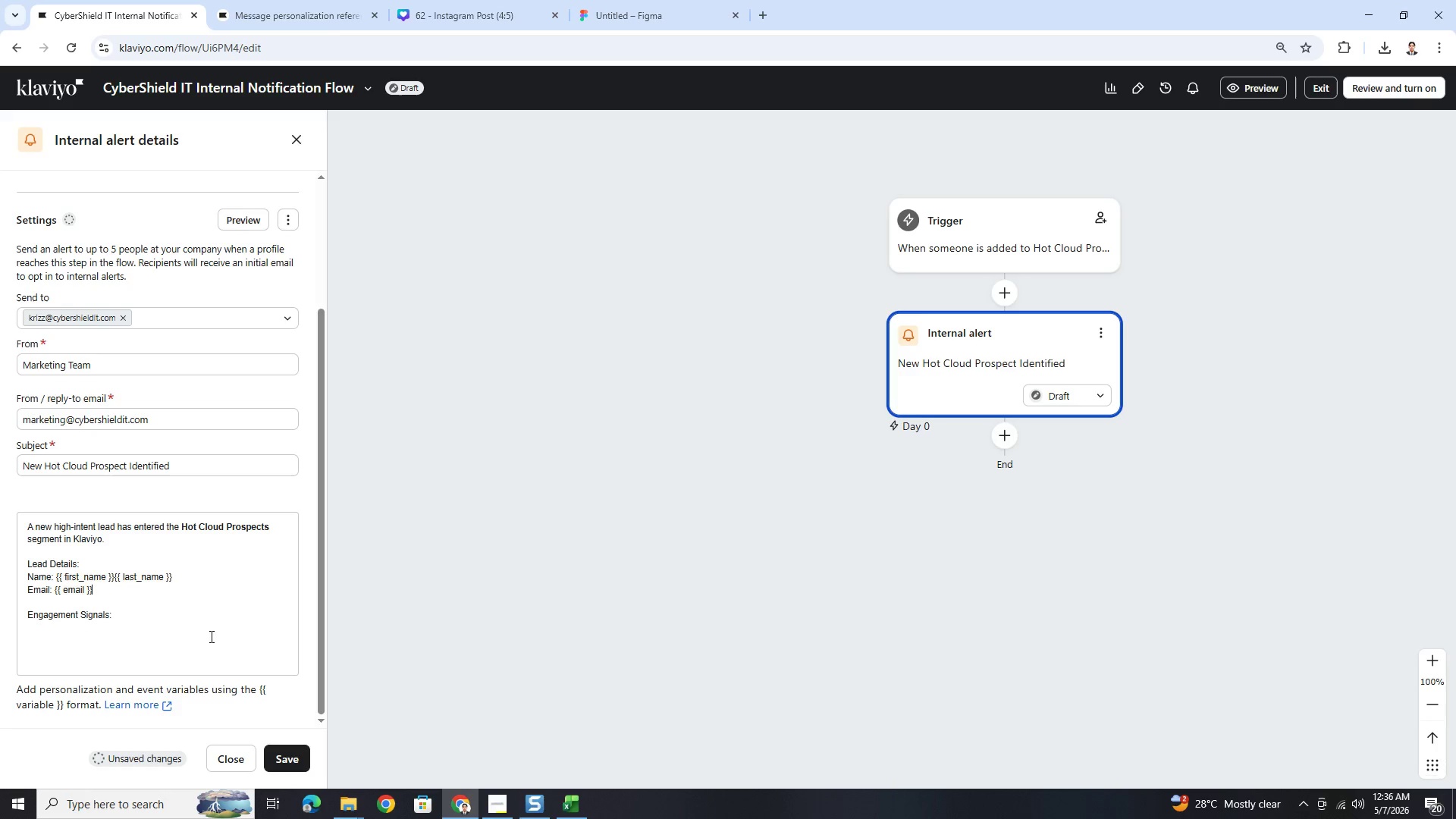 
left_click([206, 627])
 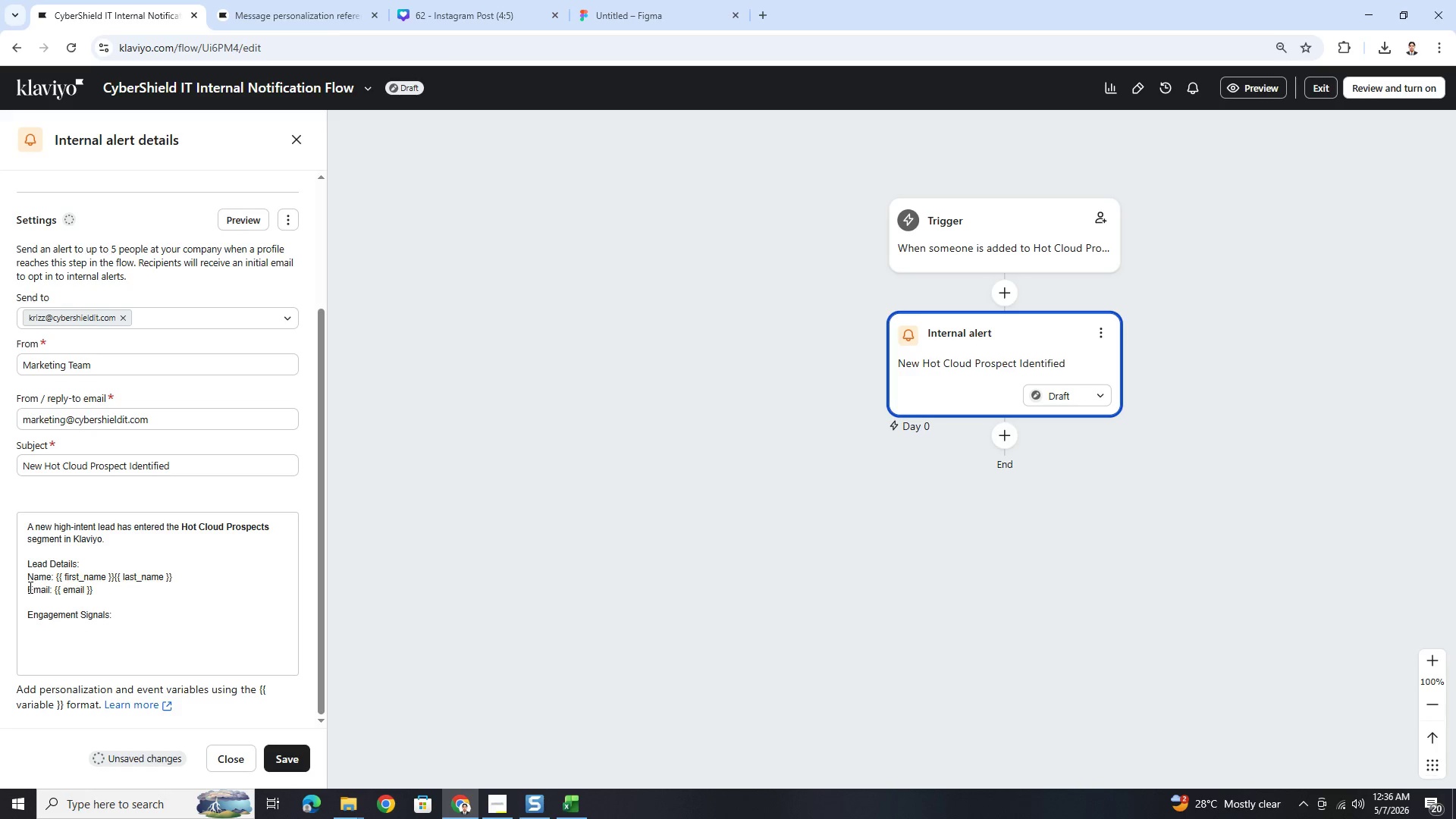 
left_click_drag(start_coordinate=[26, 573], to_coordinate=[207, 572])
 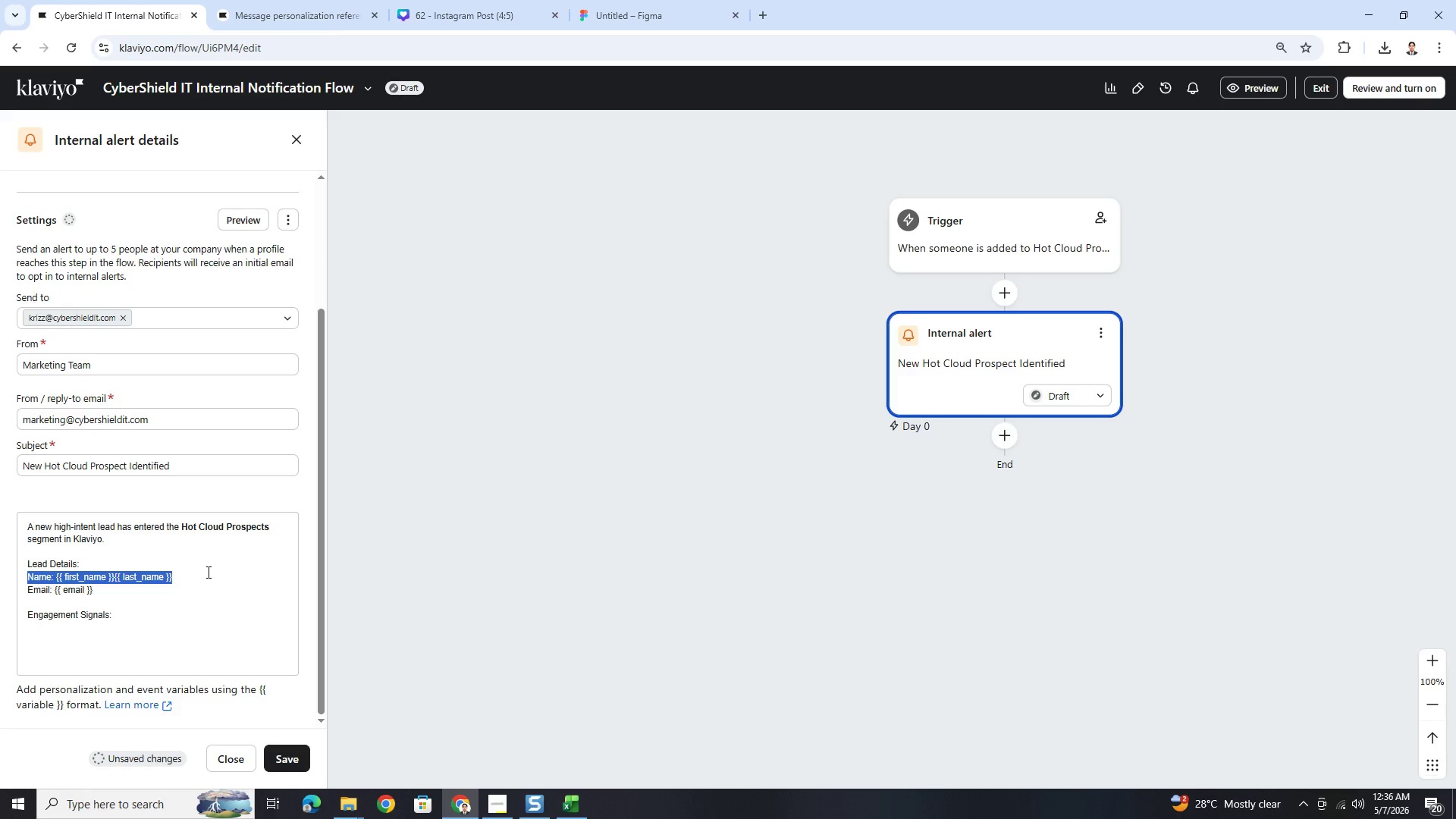 
key(Control+C)
 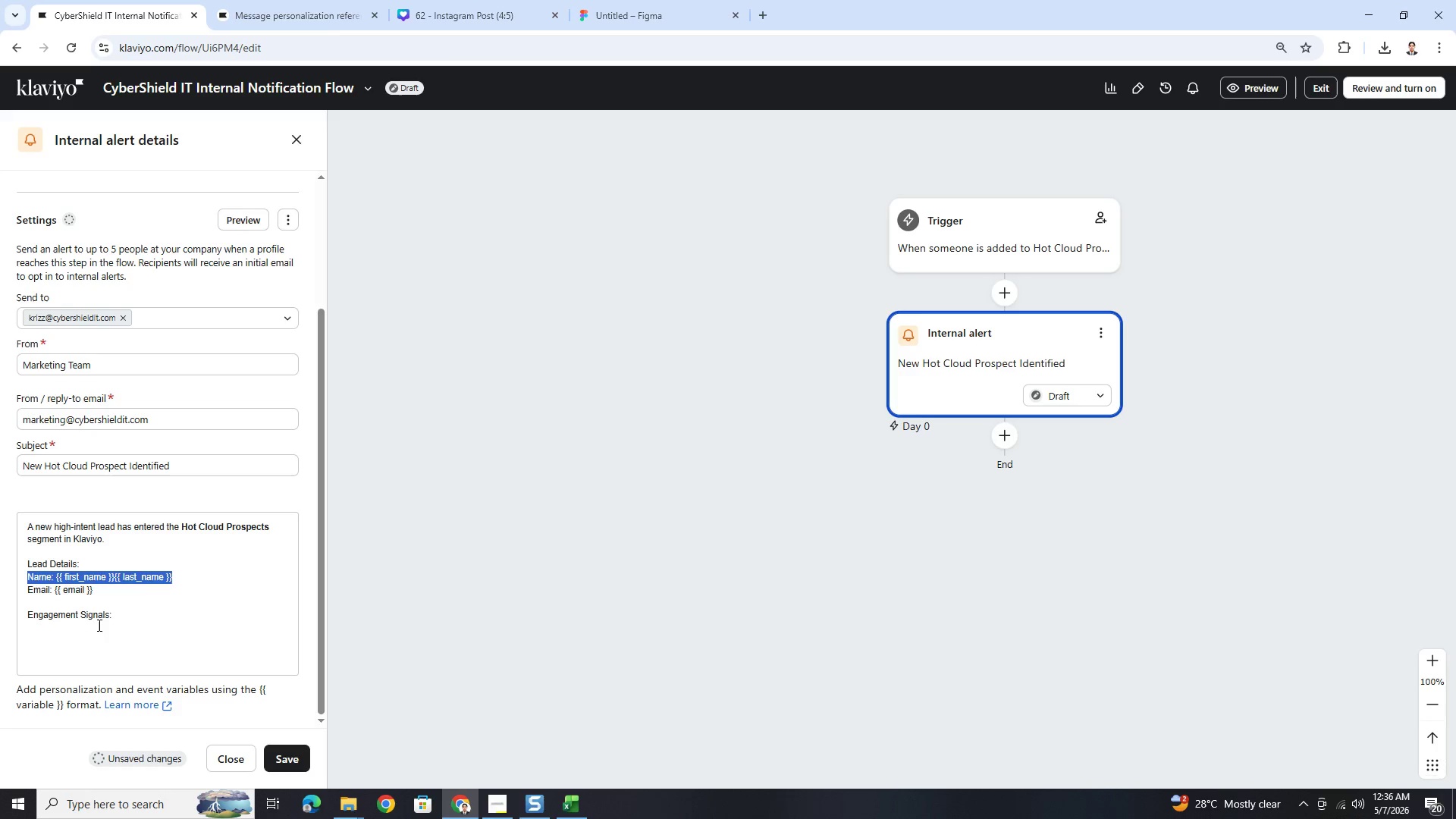 
left_click([96, 626])
 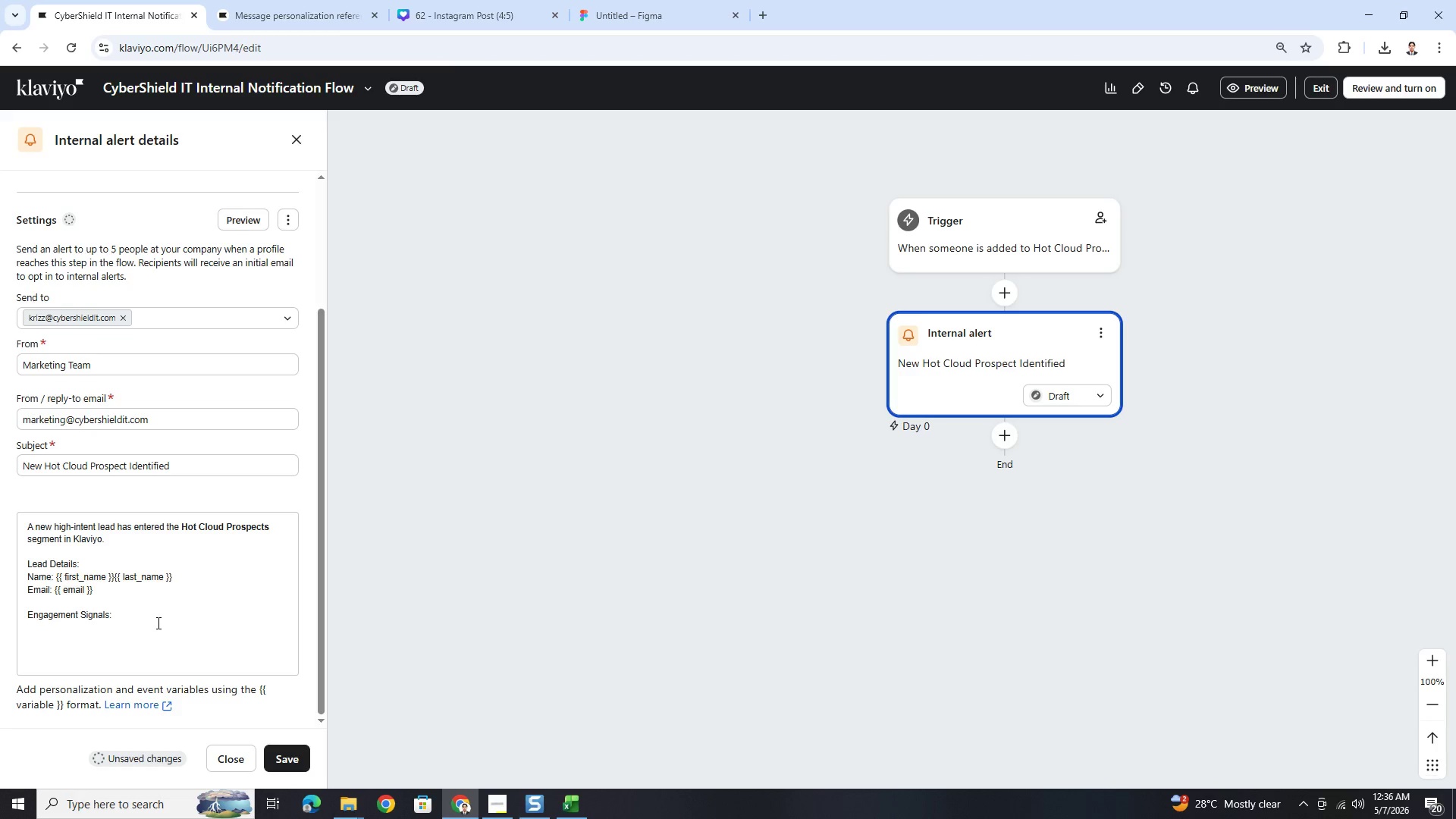 
left_click([298, 757])
 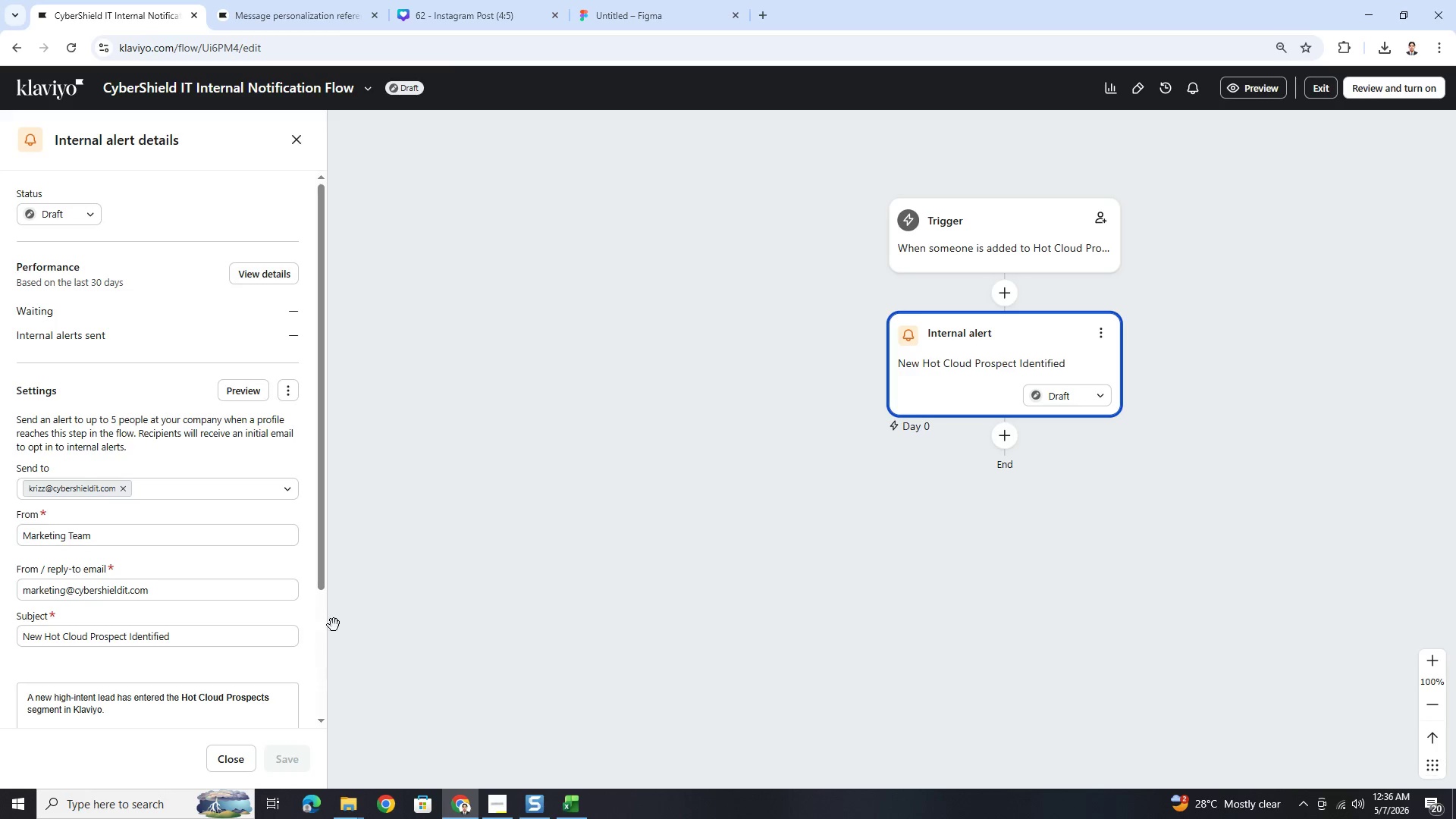 
wait(13.23)
 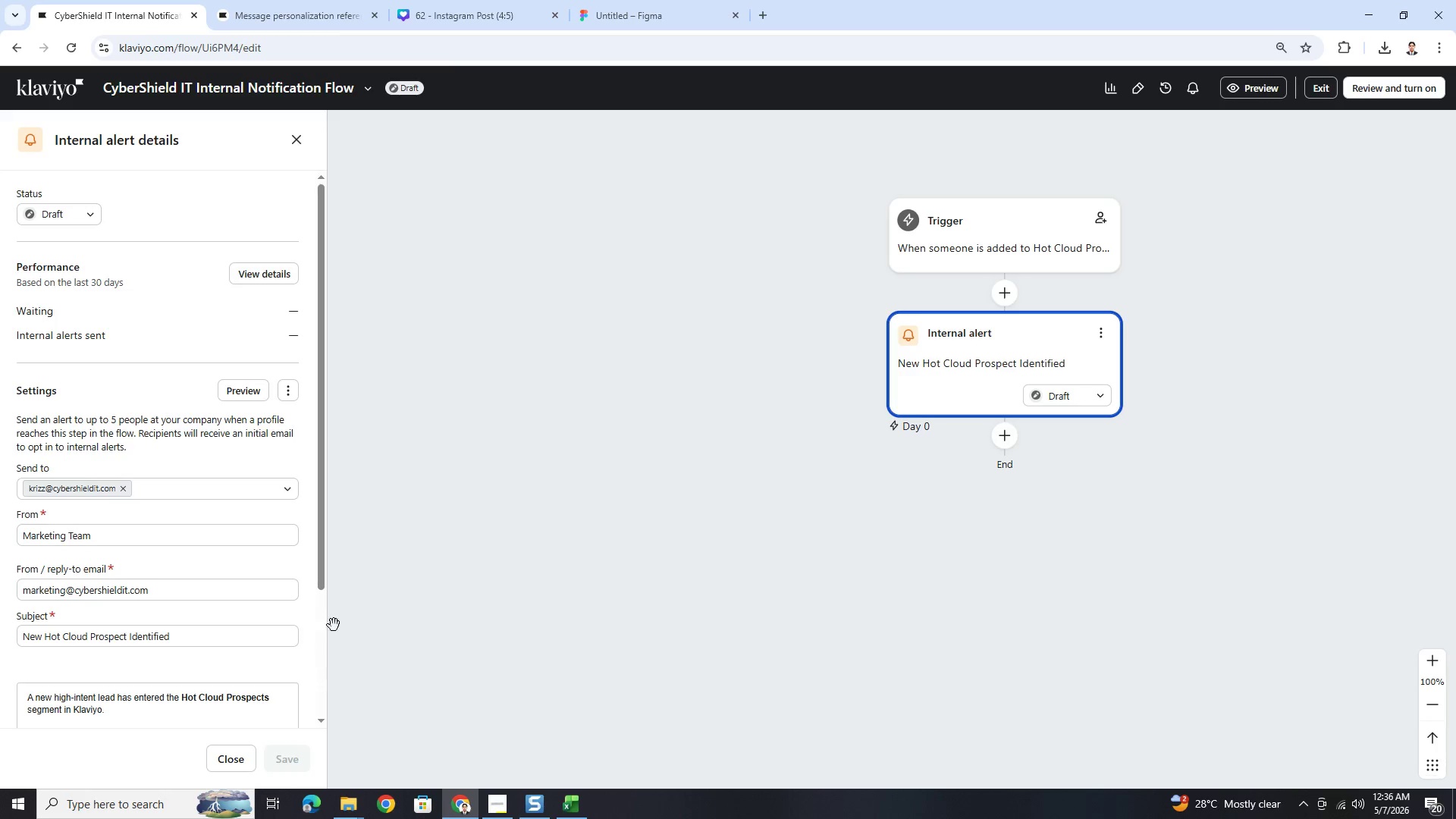 
right_click([61, 88])
 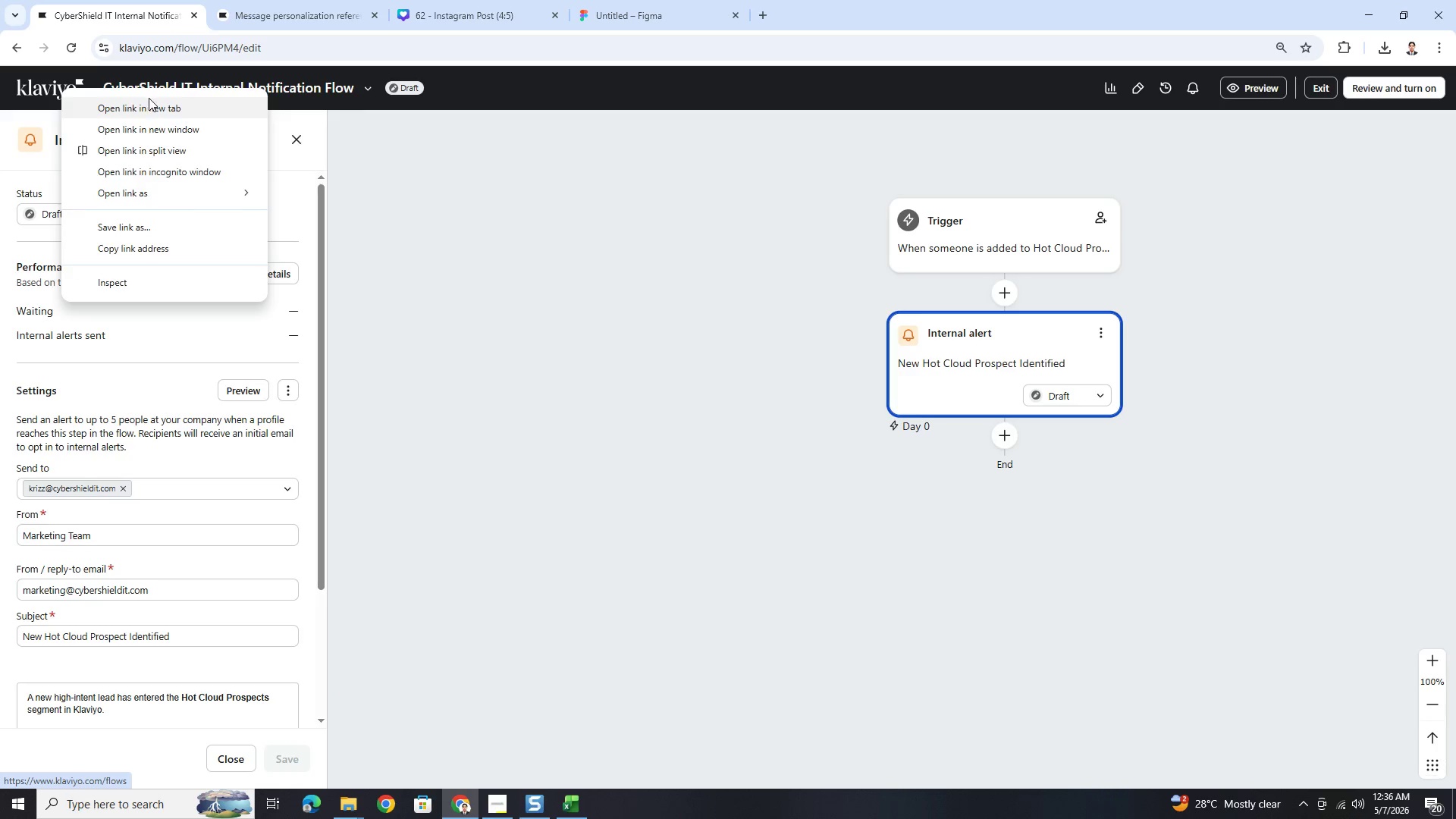 
left_click([153, 101])
 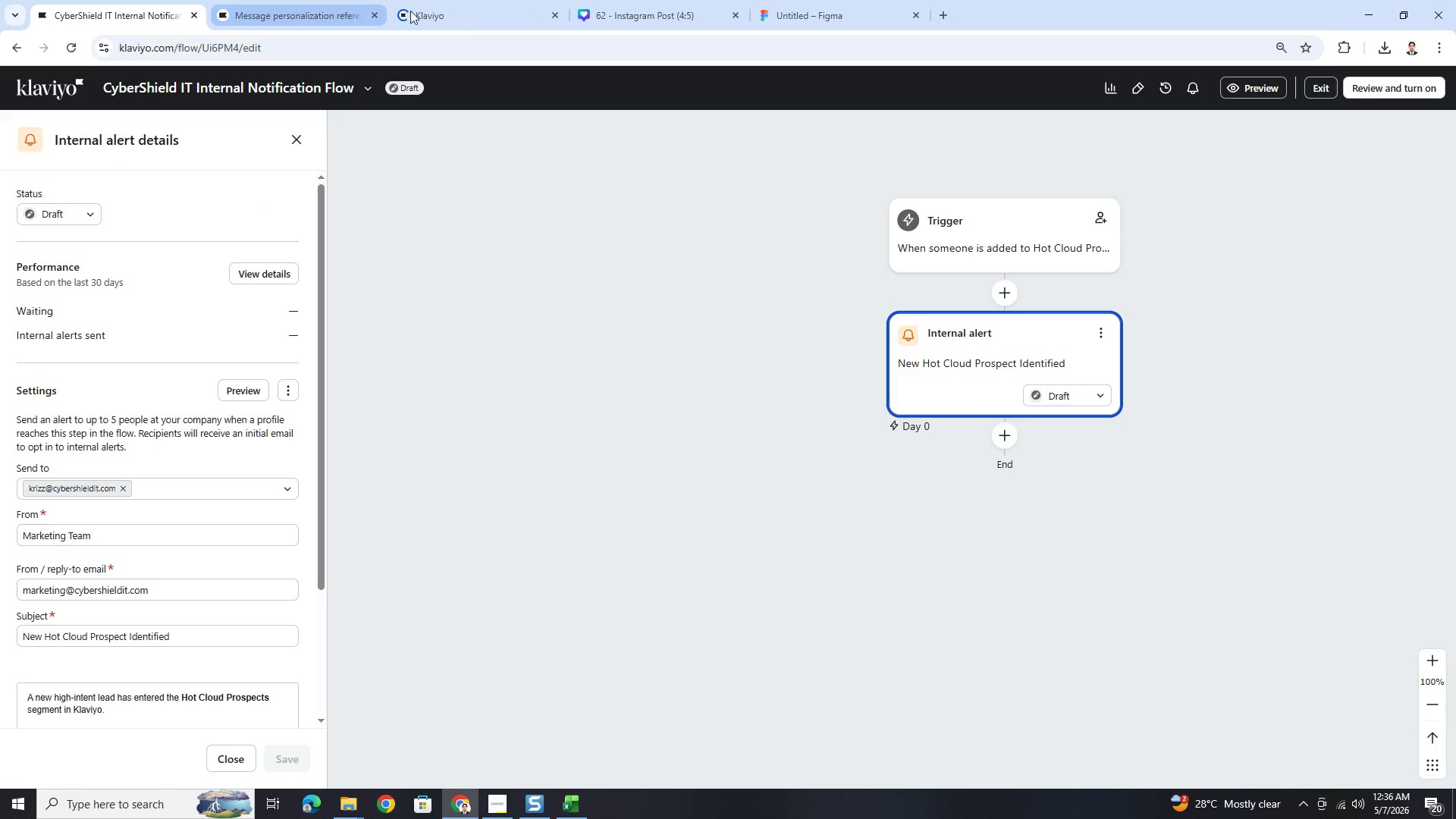 
left_click_drag(start_coordinate=[450, 11], to_coordinate=[281, 14])
 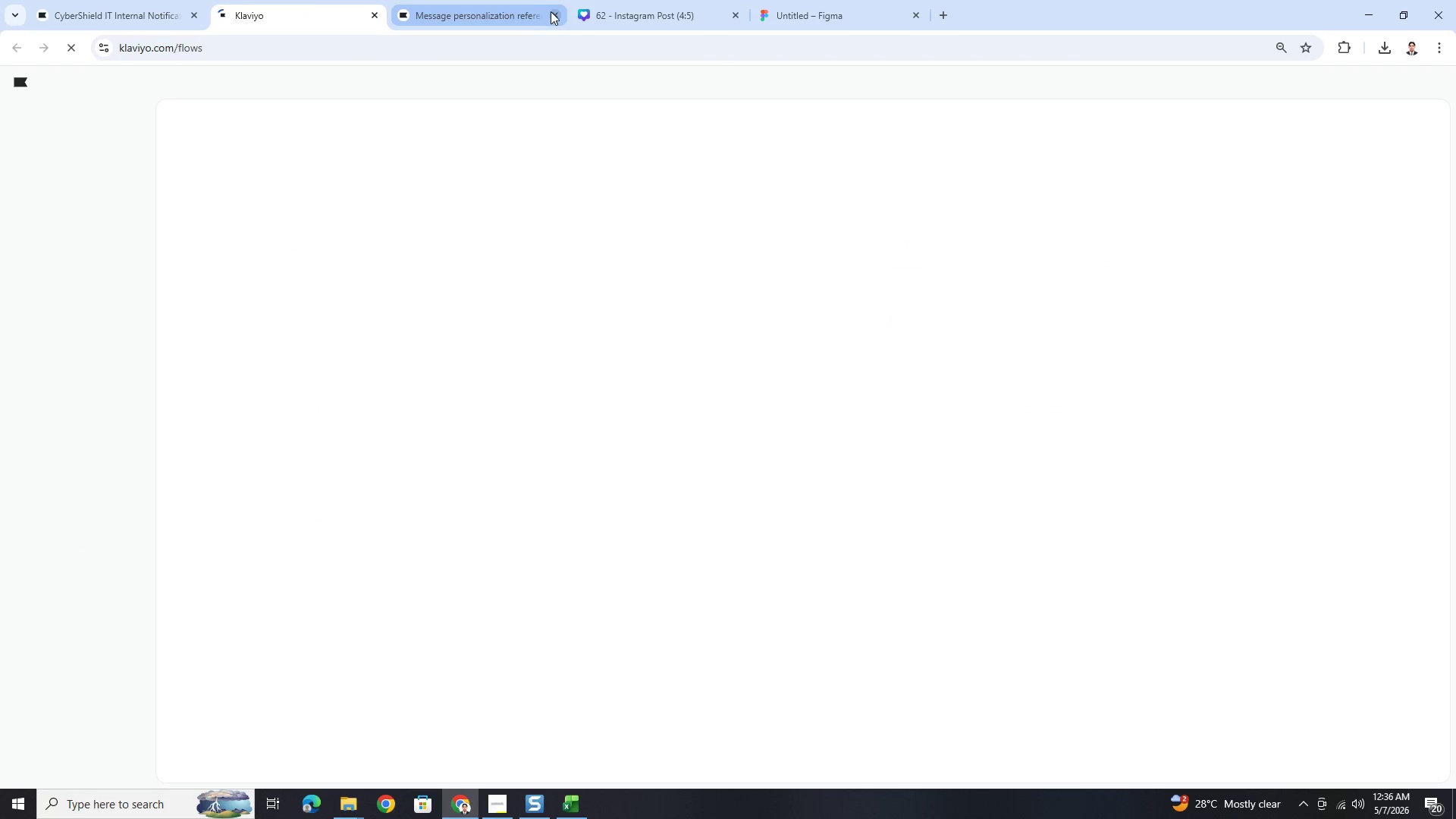 
left_click([553, 12])
 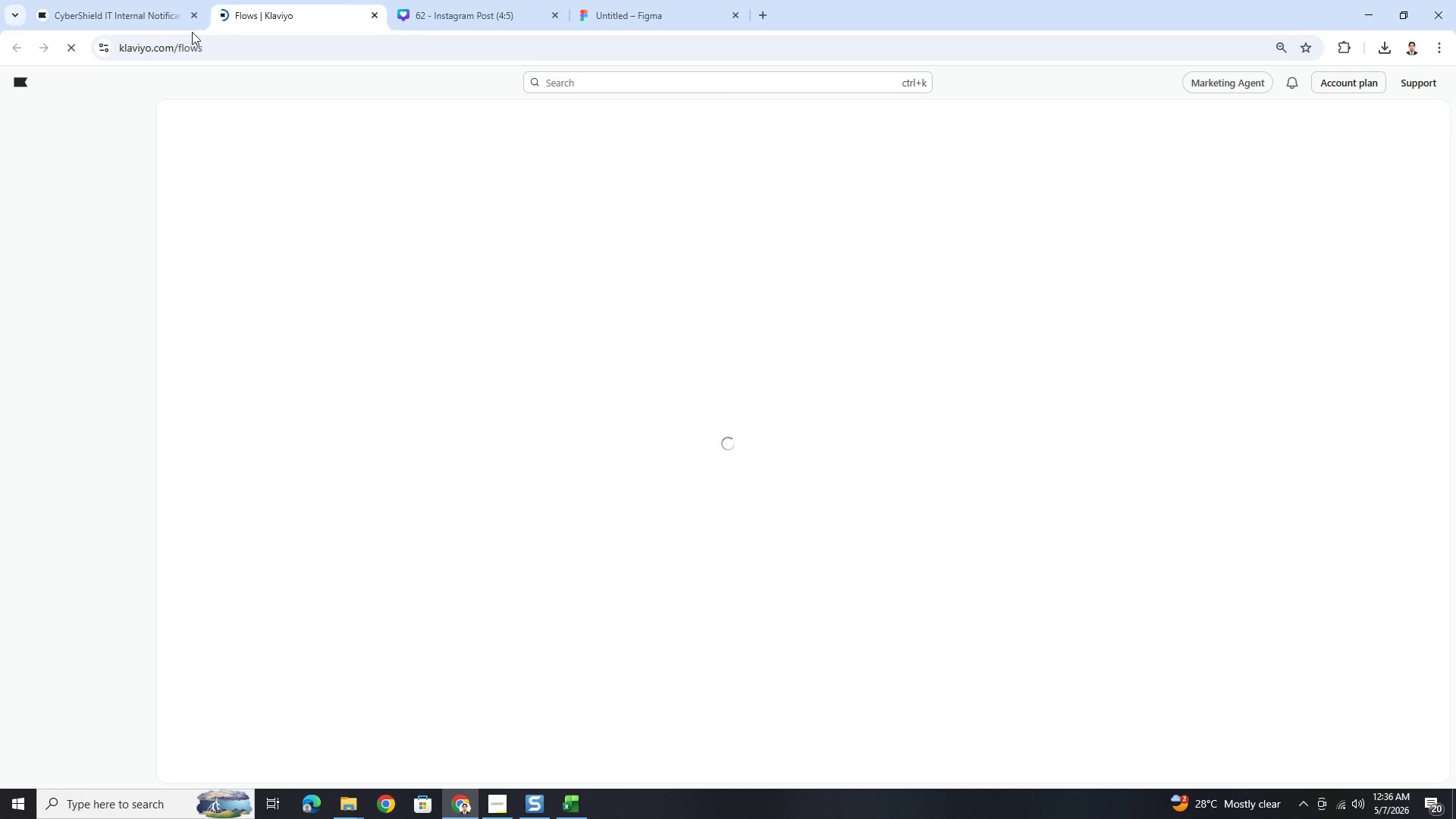 
mouse_move([183, 34])
 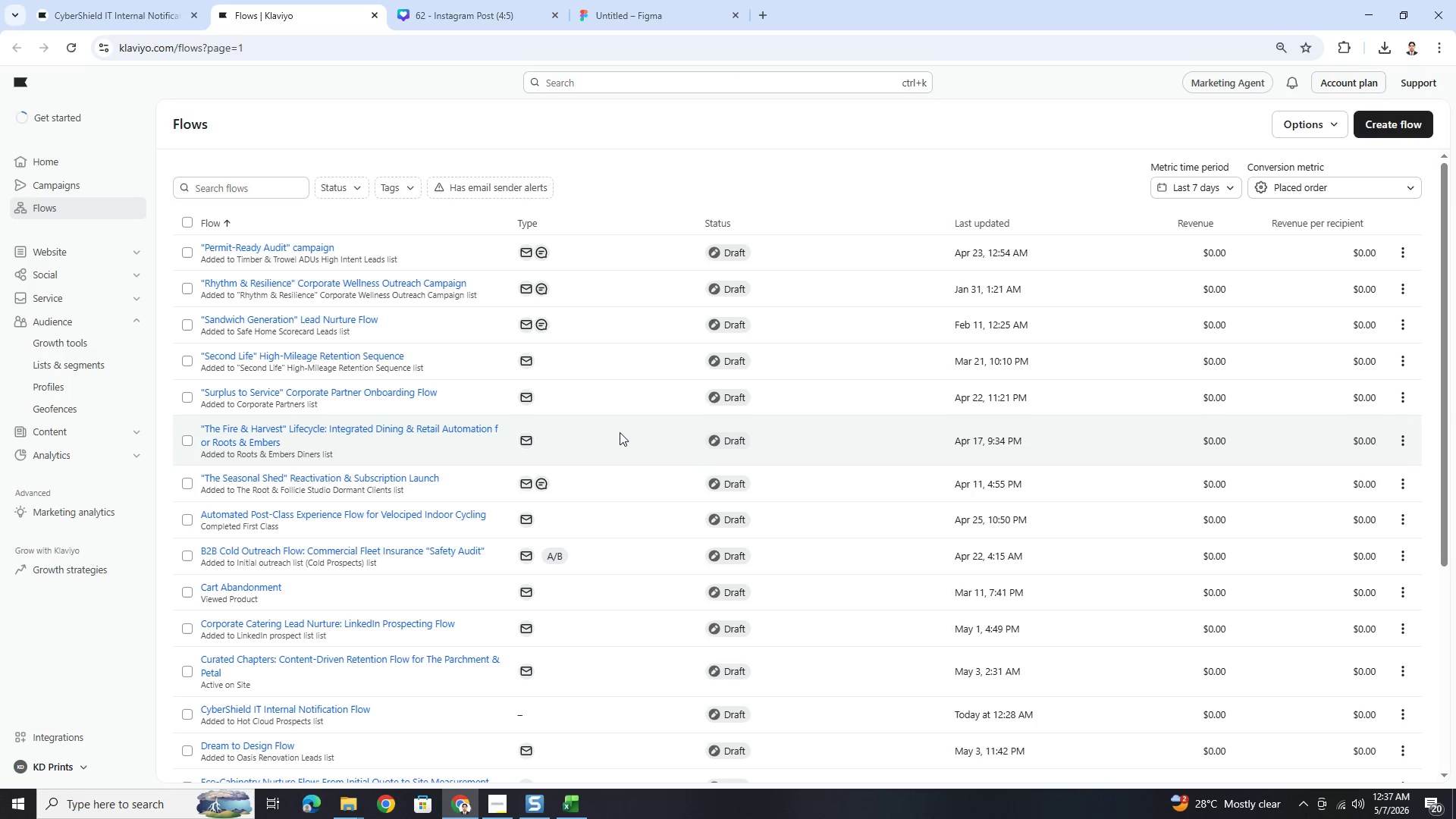 
wait(10.35)
 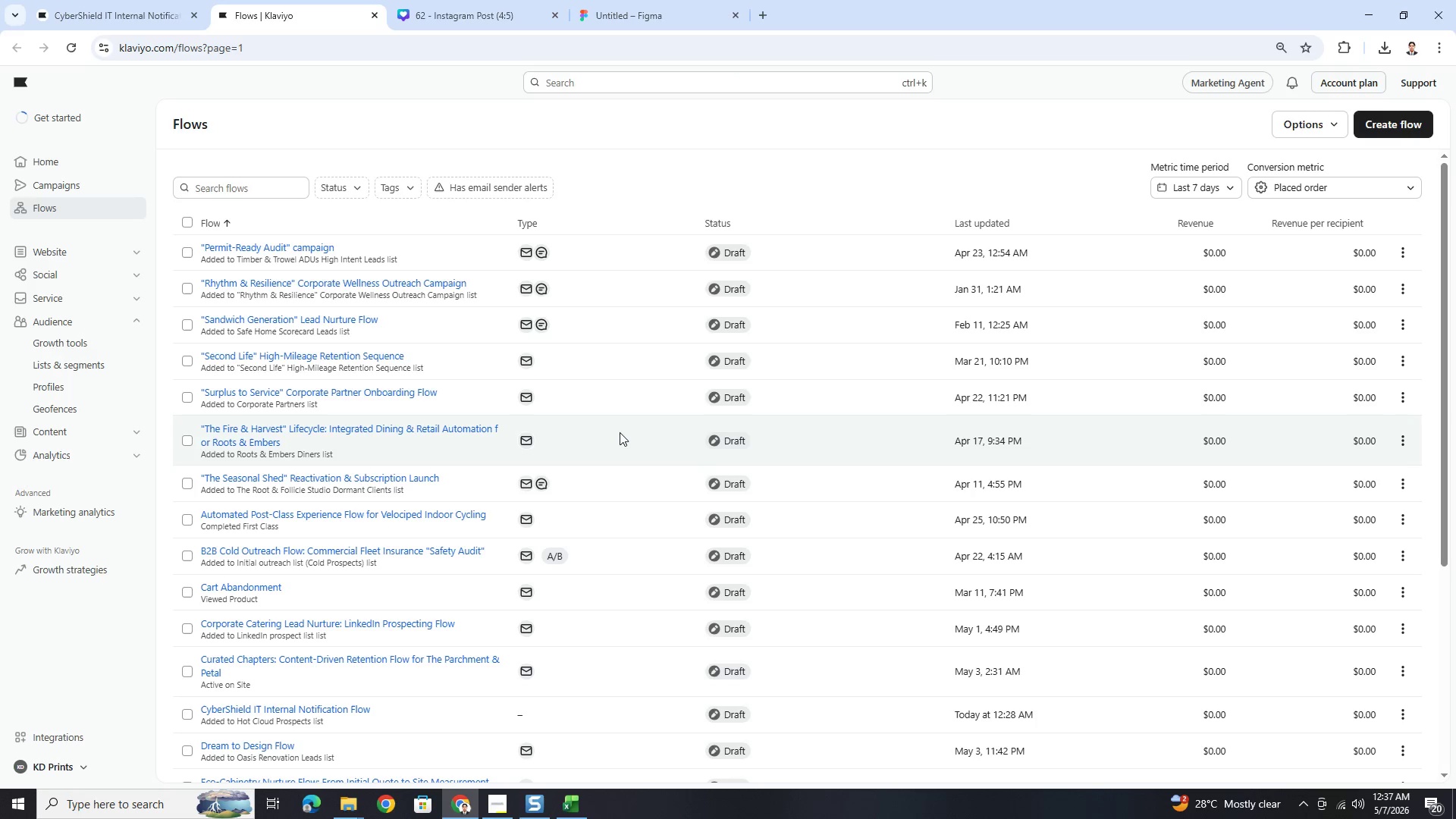 
left_click([315, 249])
 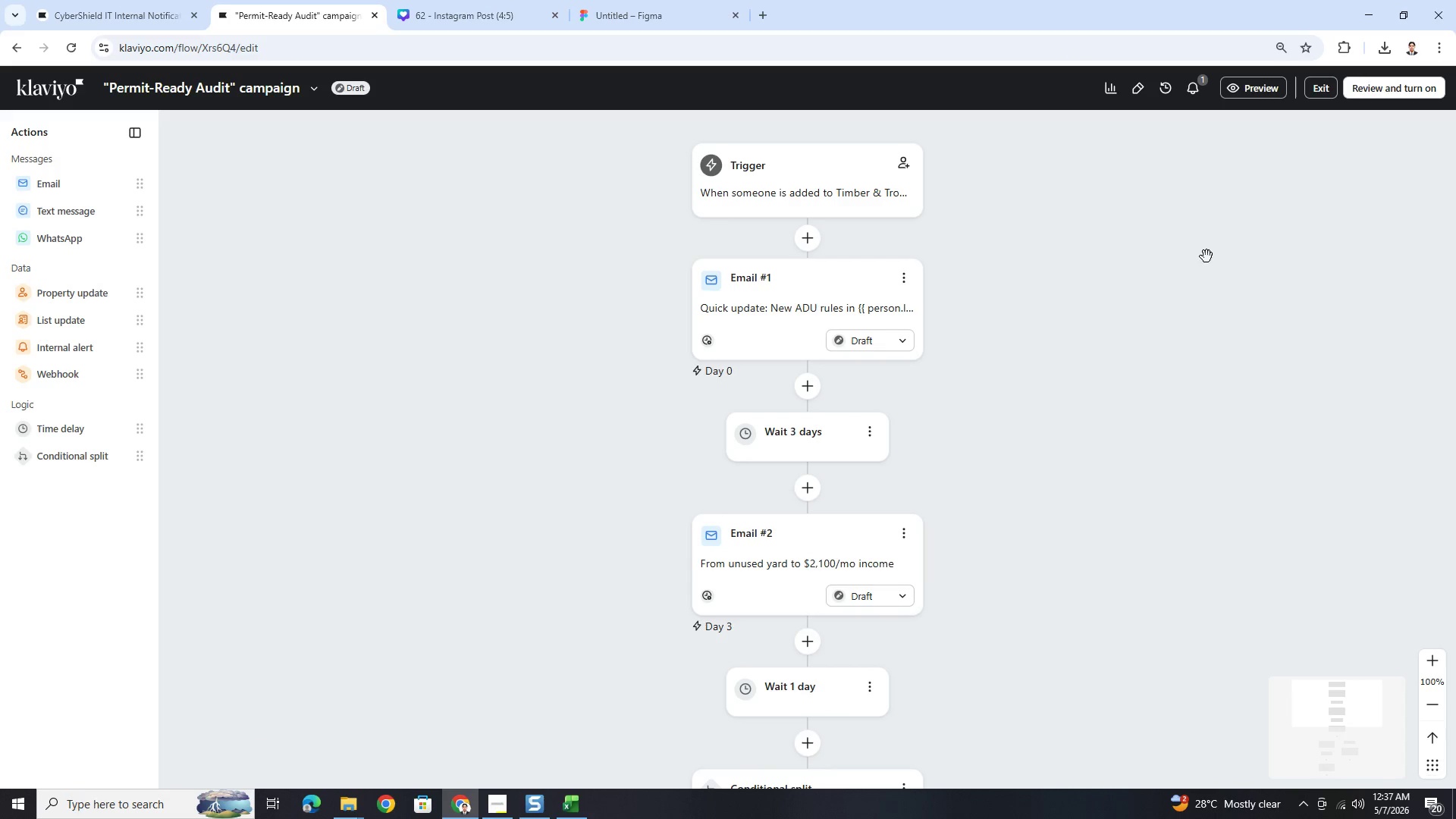 
left_click([862, 316])
 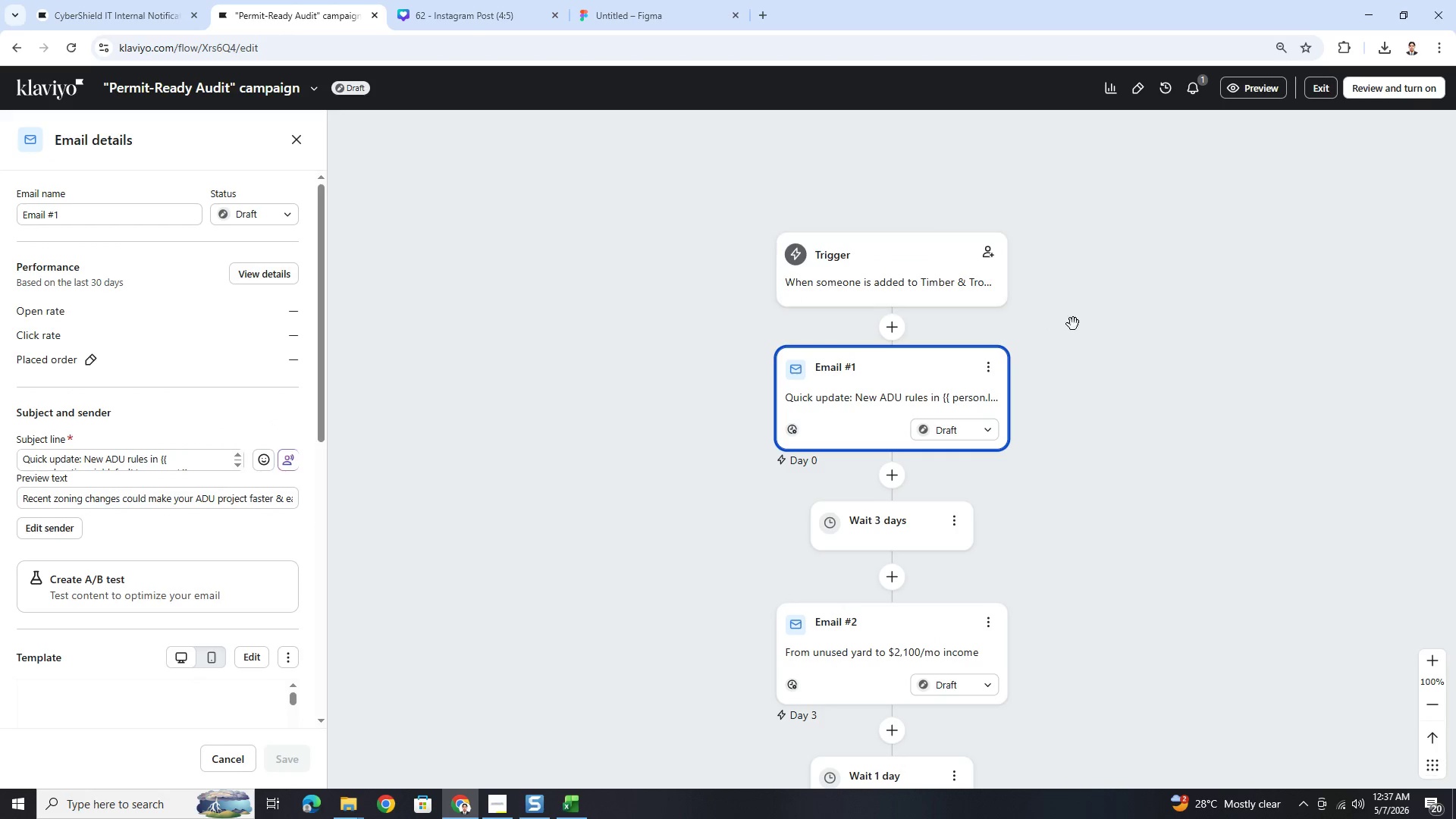 
left_click([988, 370])
 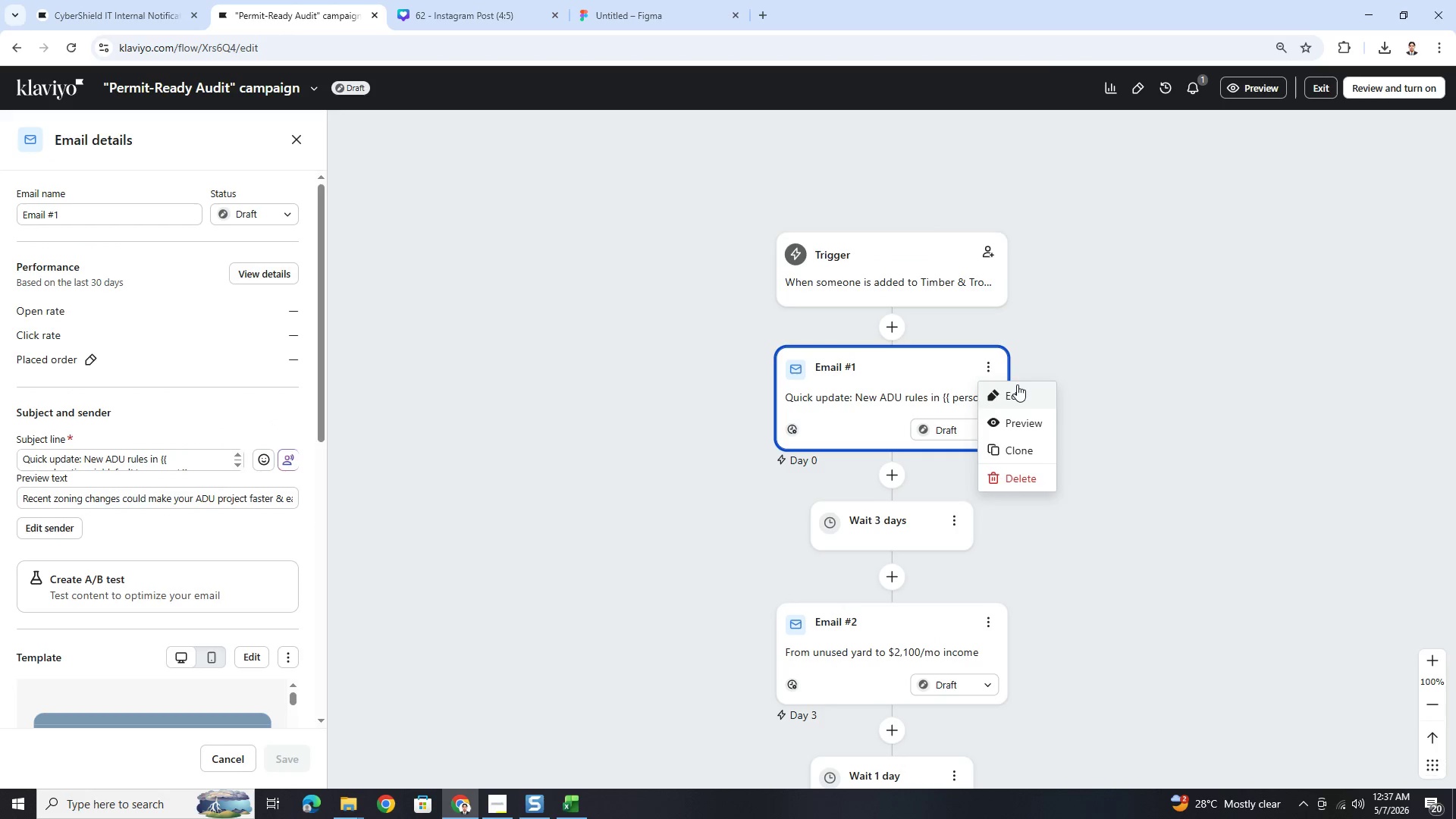 
left_click([1023, 393])
 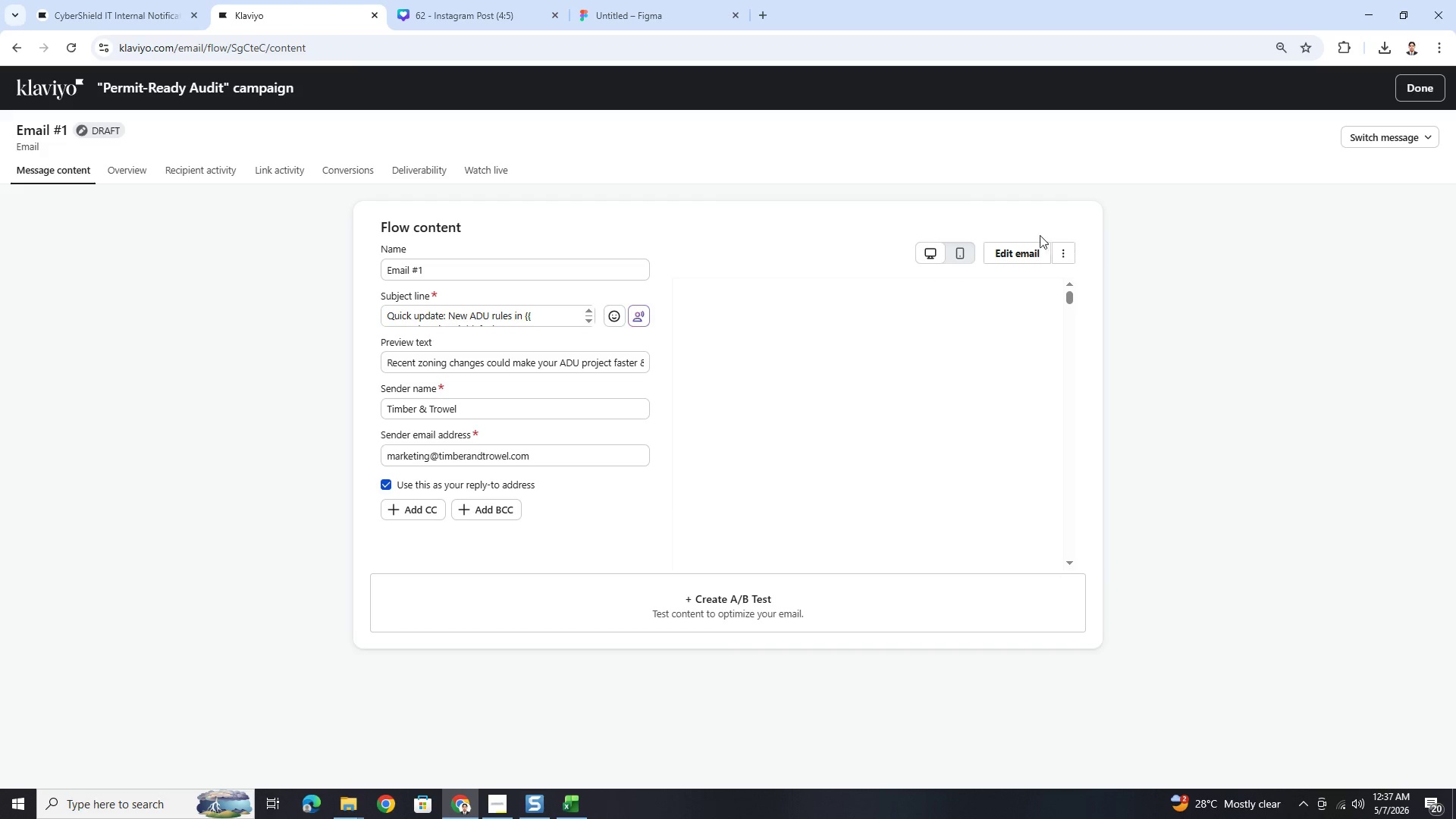 
left_click([1070, 251])
 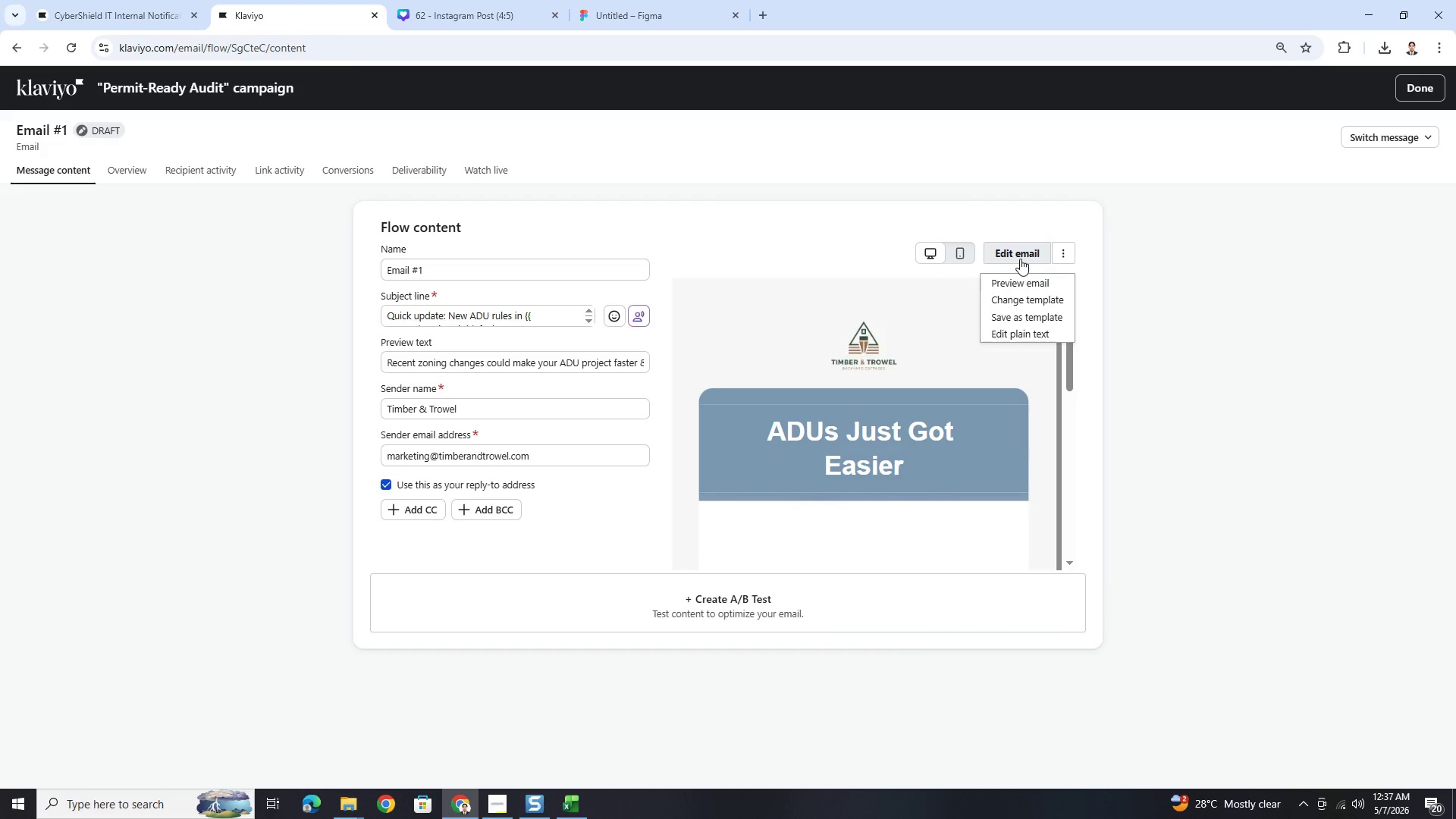 
left_click([1016, 257])
 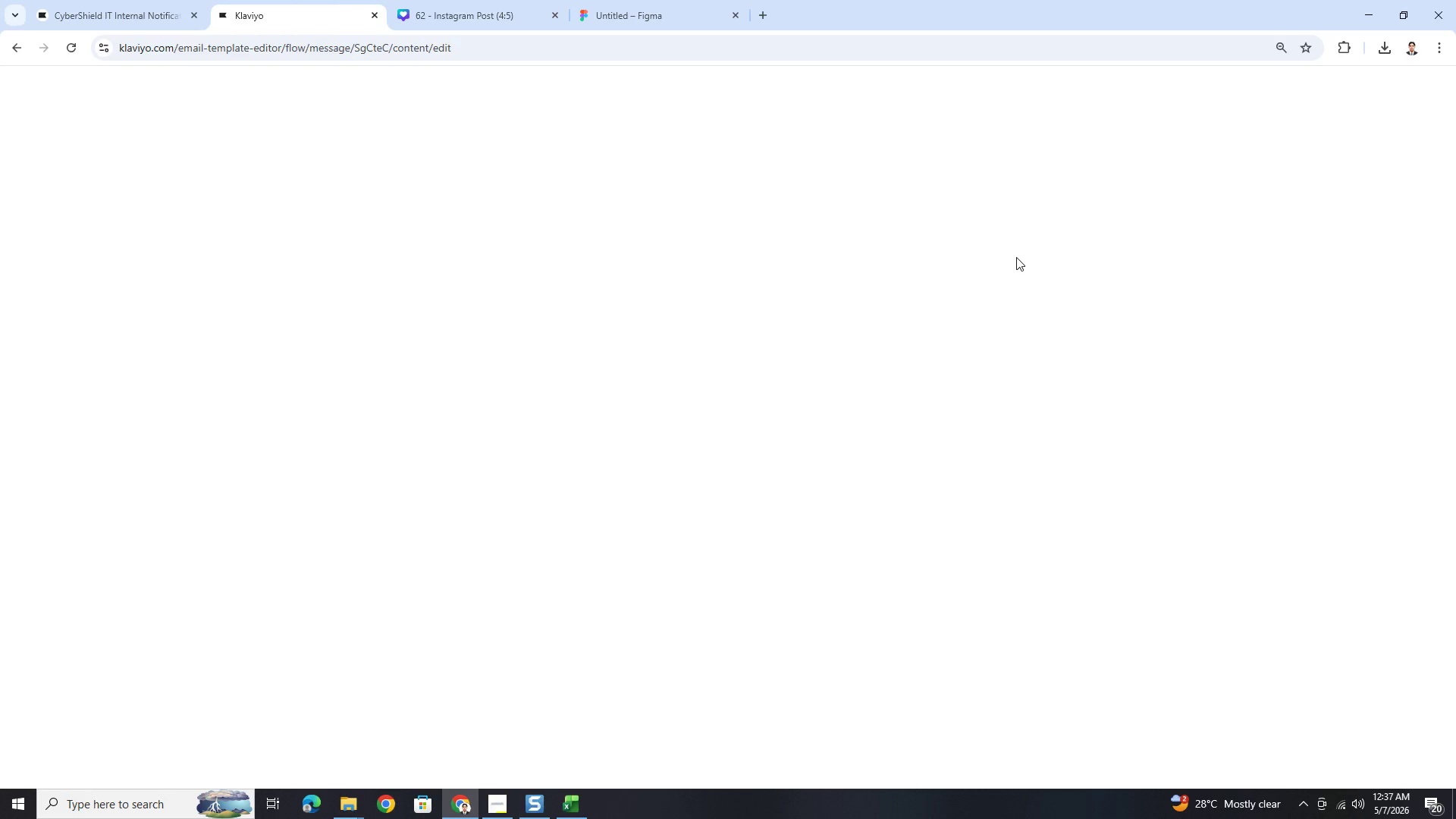 
wait(8.47)
 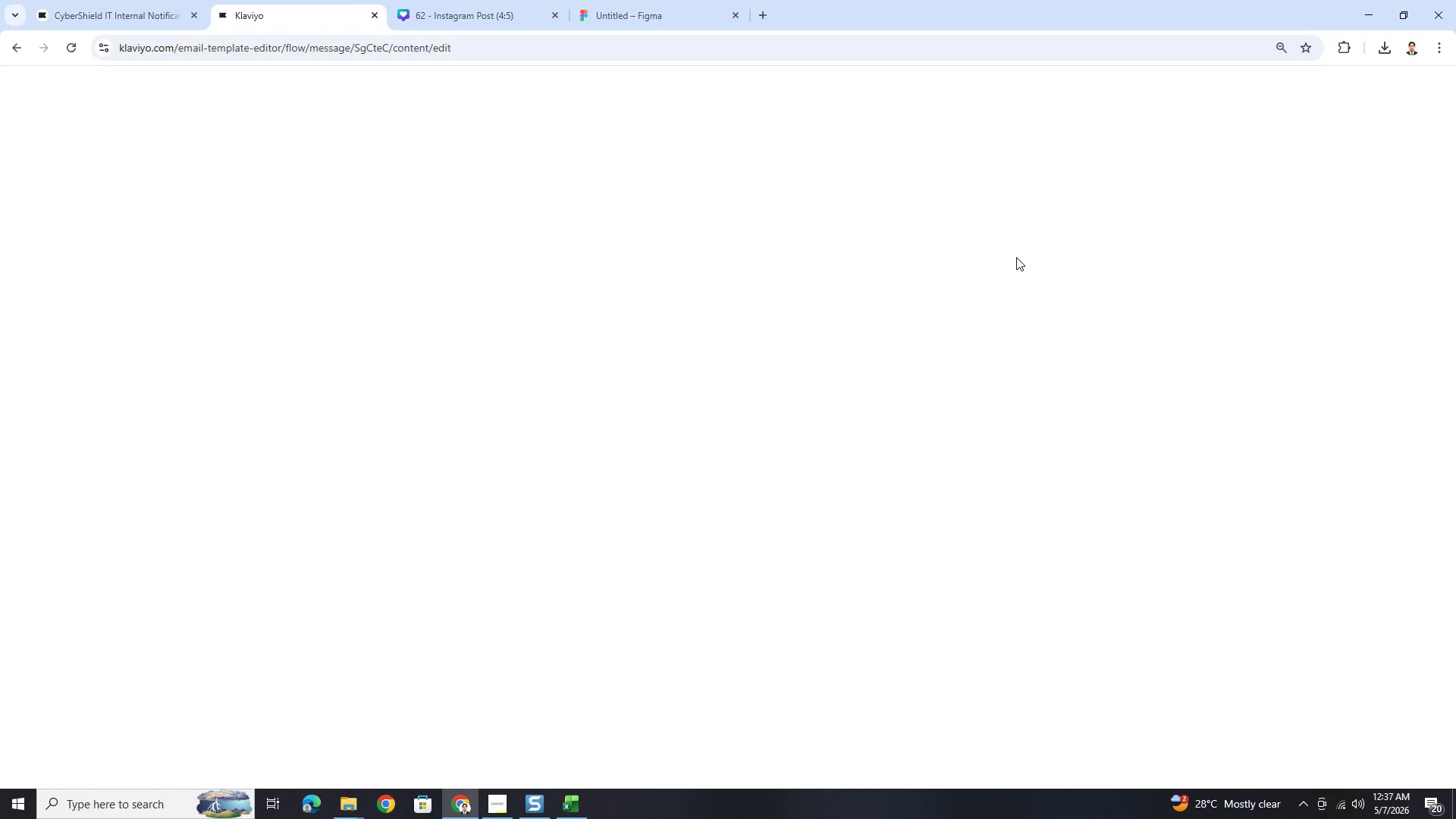 
scroll: coordinate [1159, 394], scroll_direction: down, amount: 1.0
 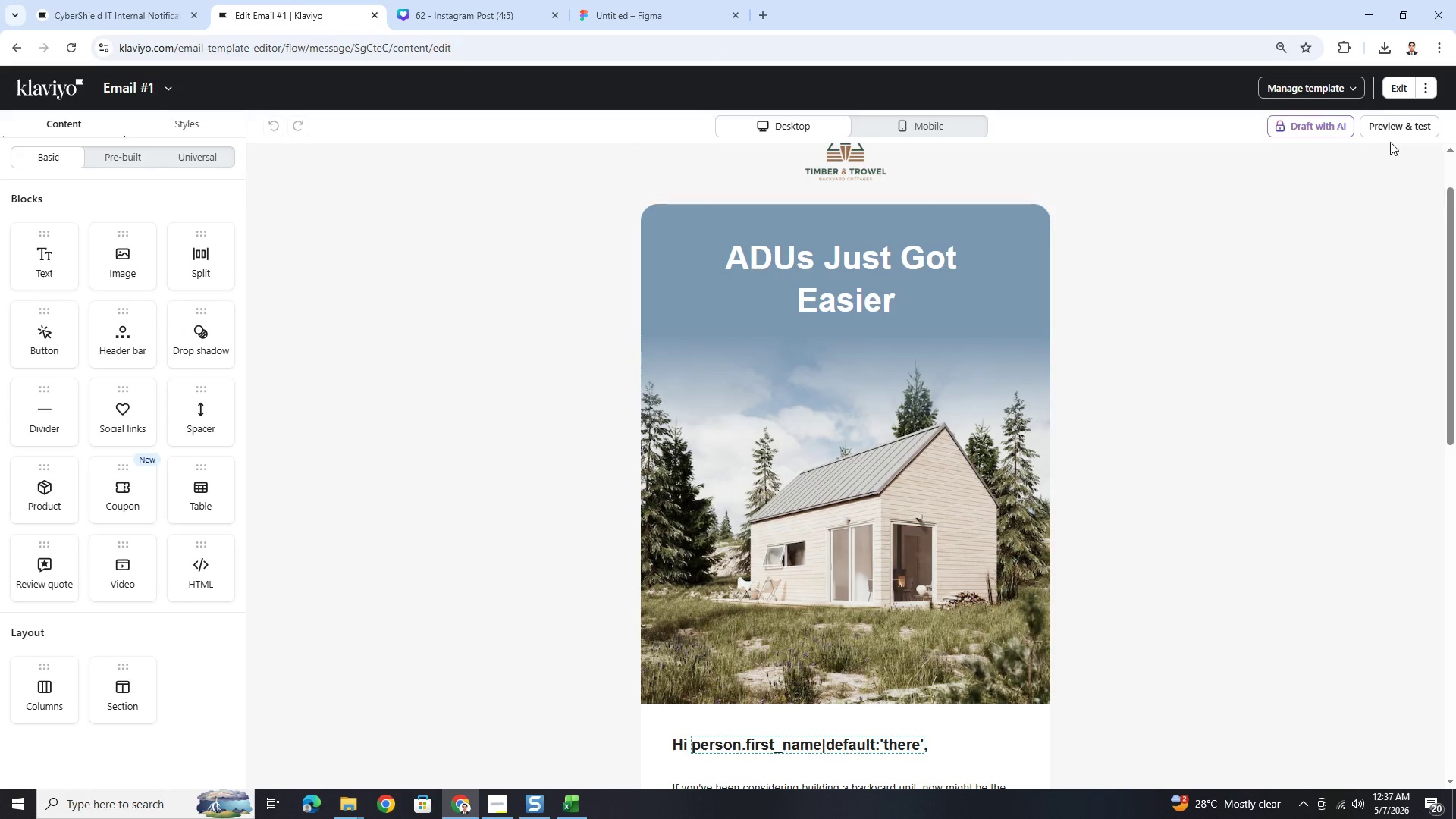 
left_click([1395, 132])
 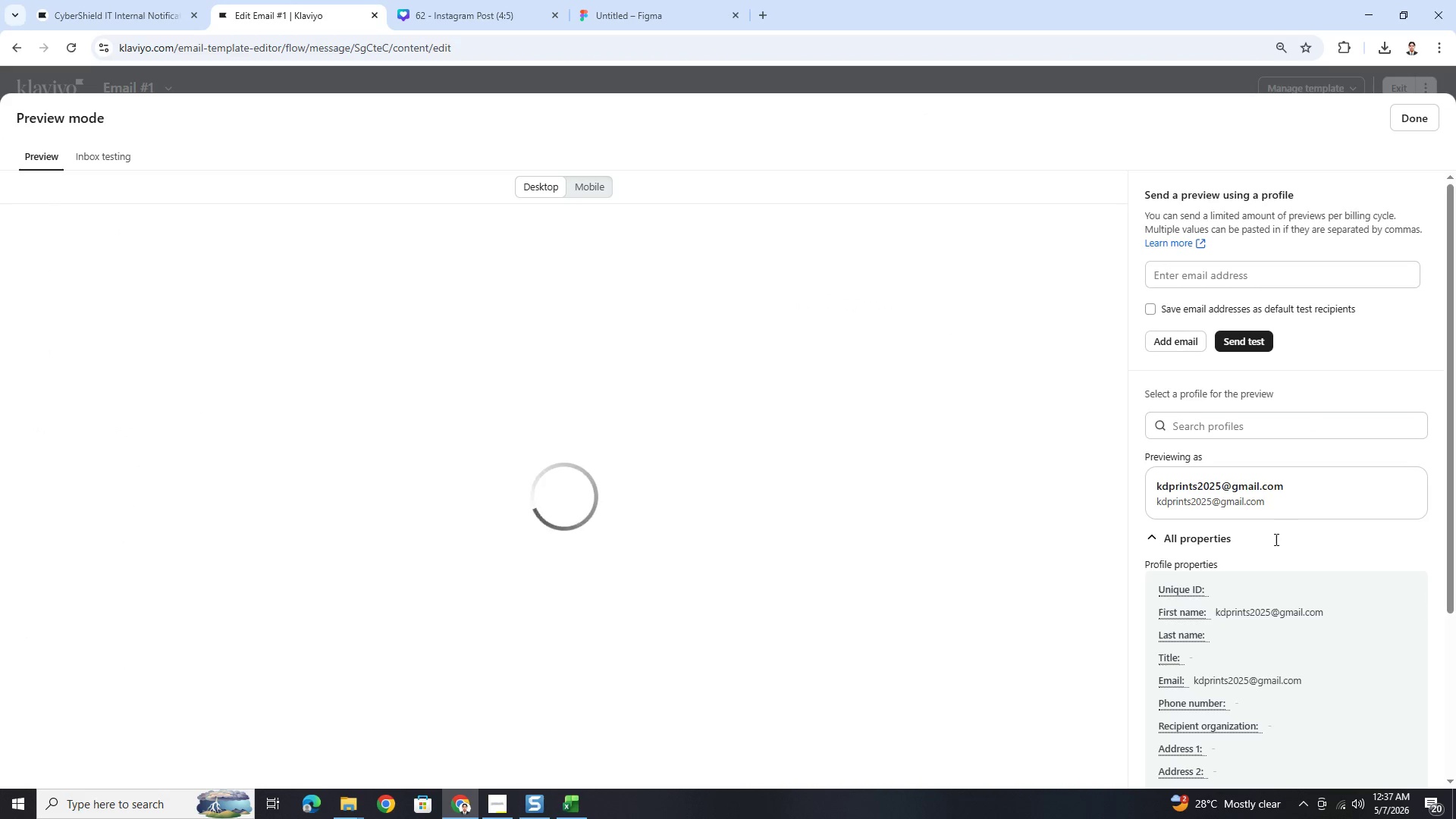 
left_click([1238, 526])
 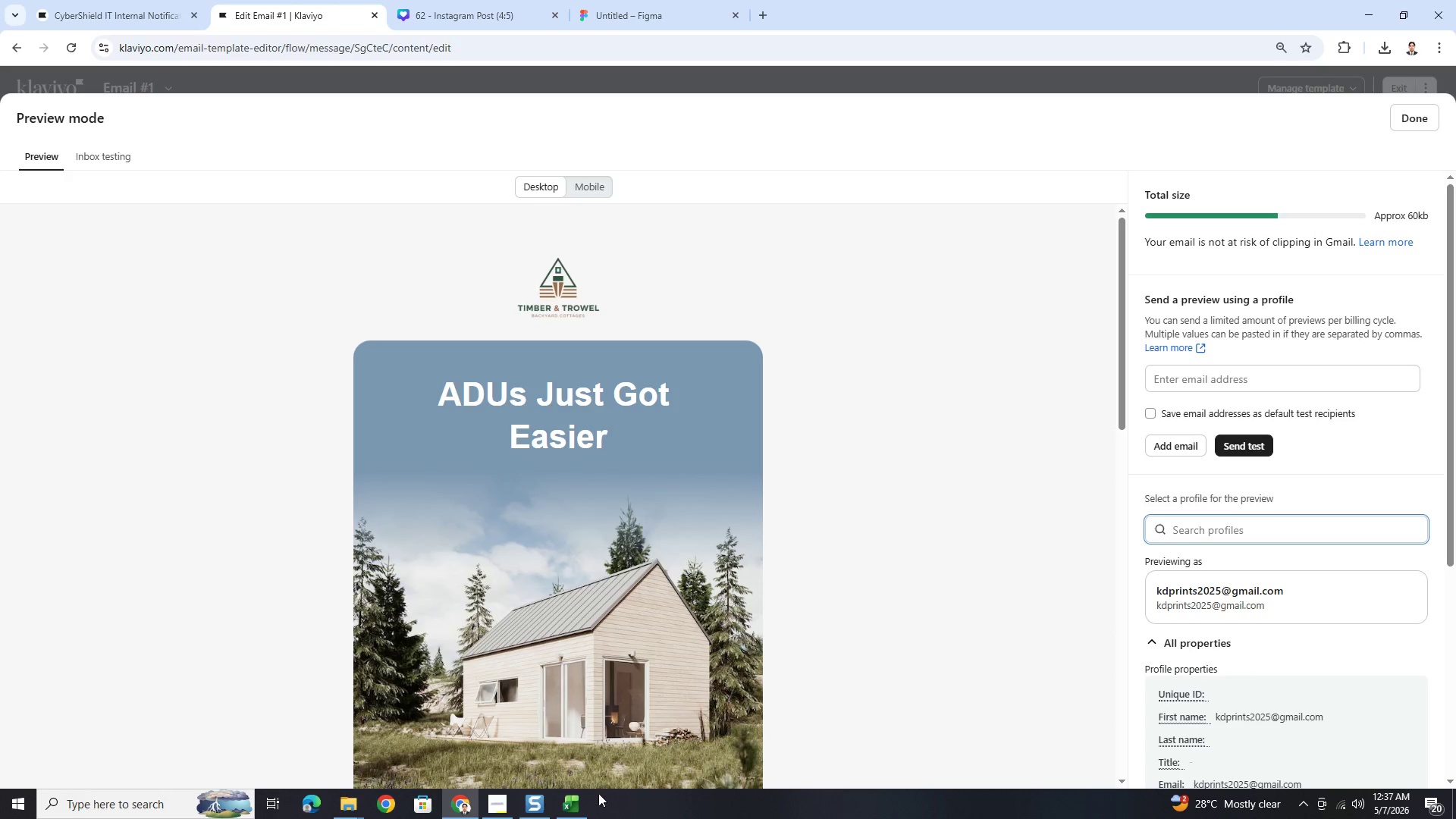 
left_click([578, 799])
 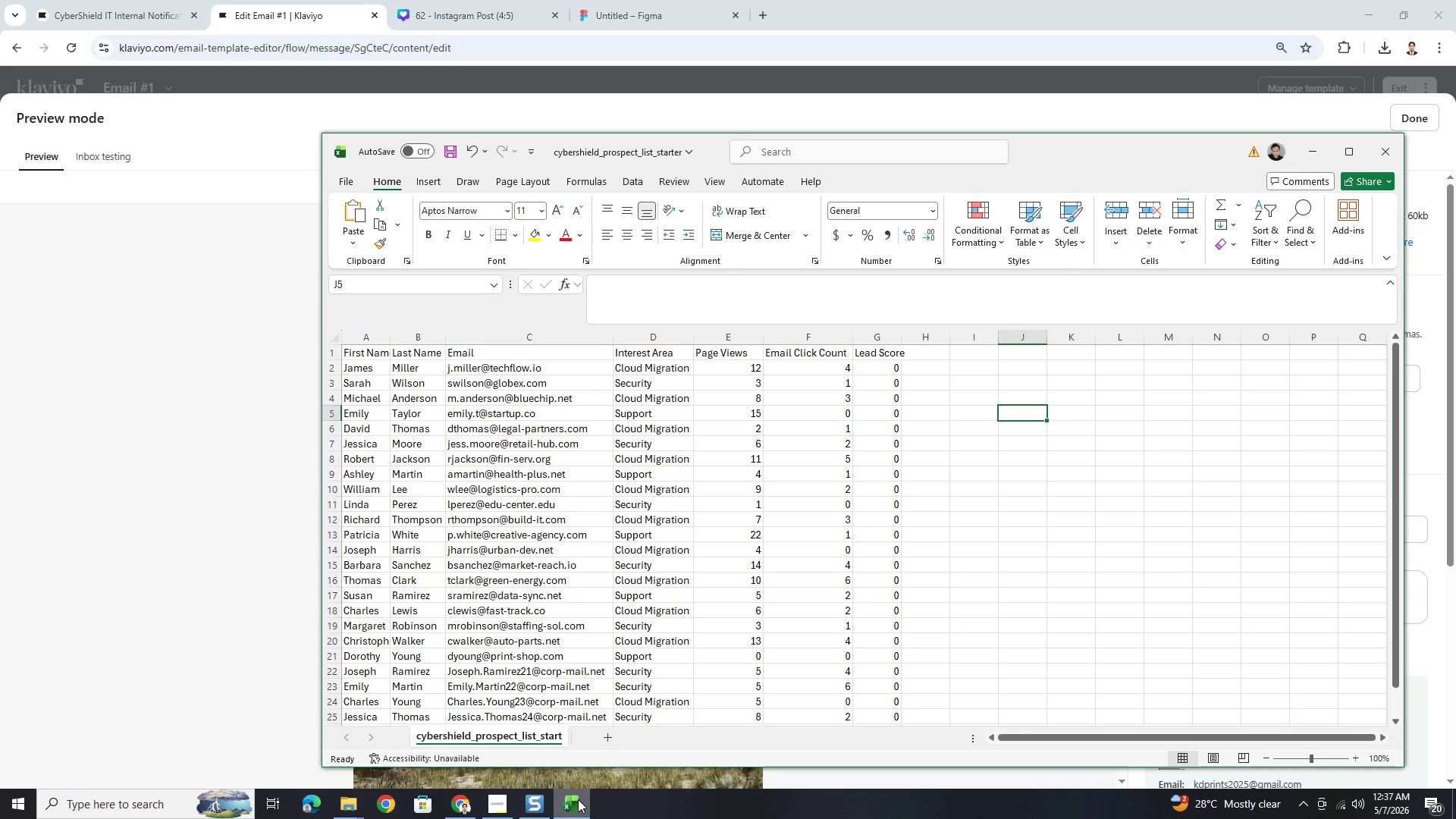 
left_click([578, 799])
 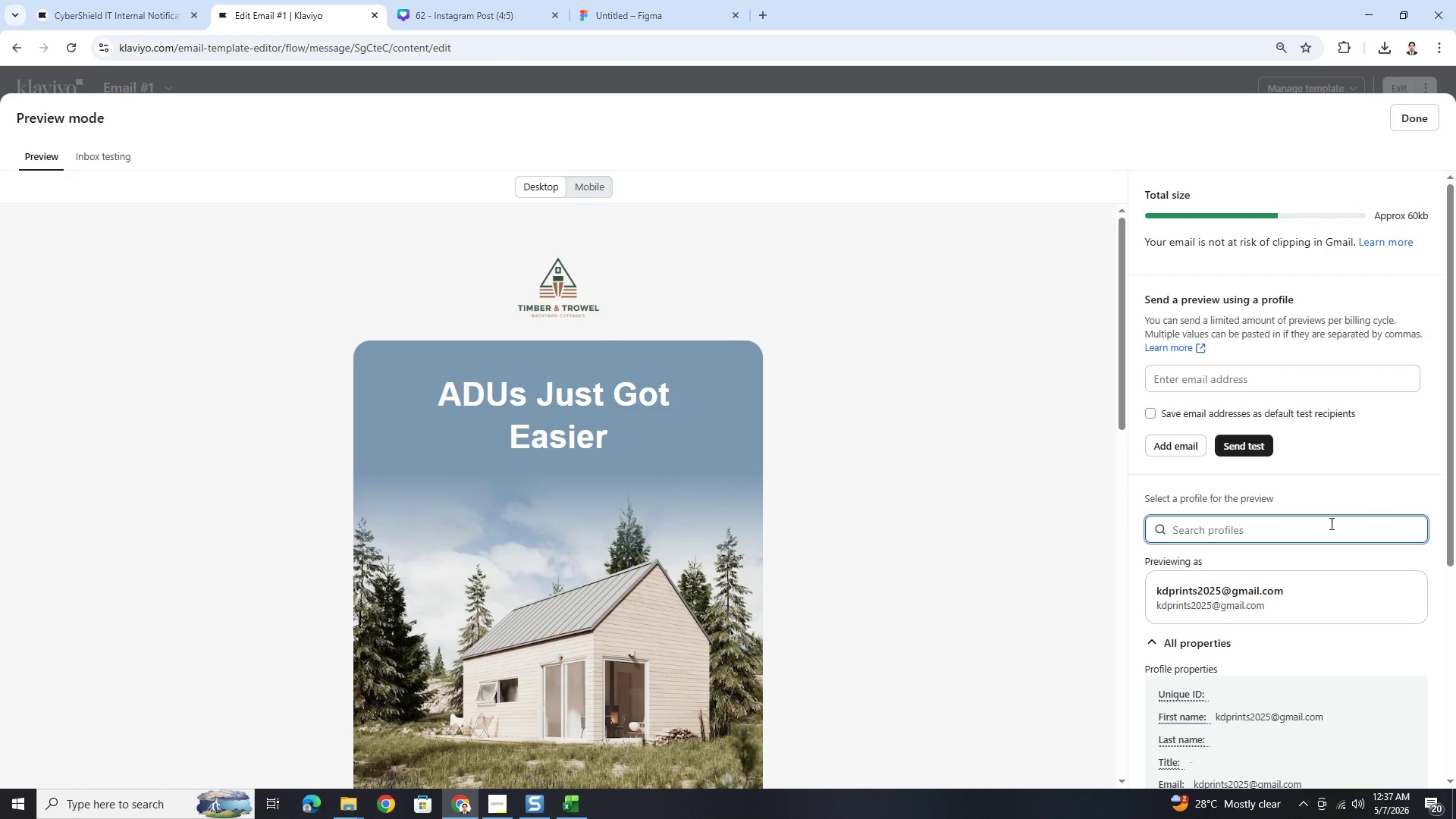 
type(james miller)
 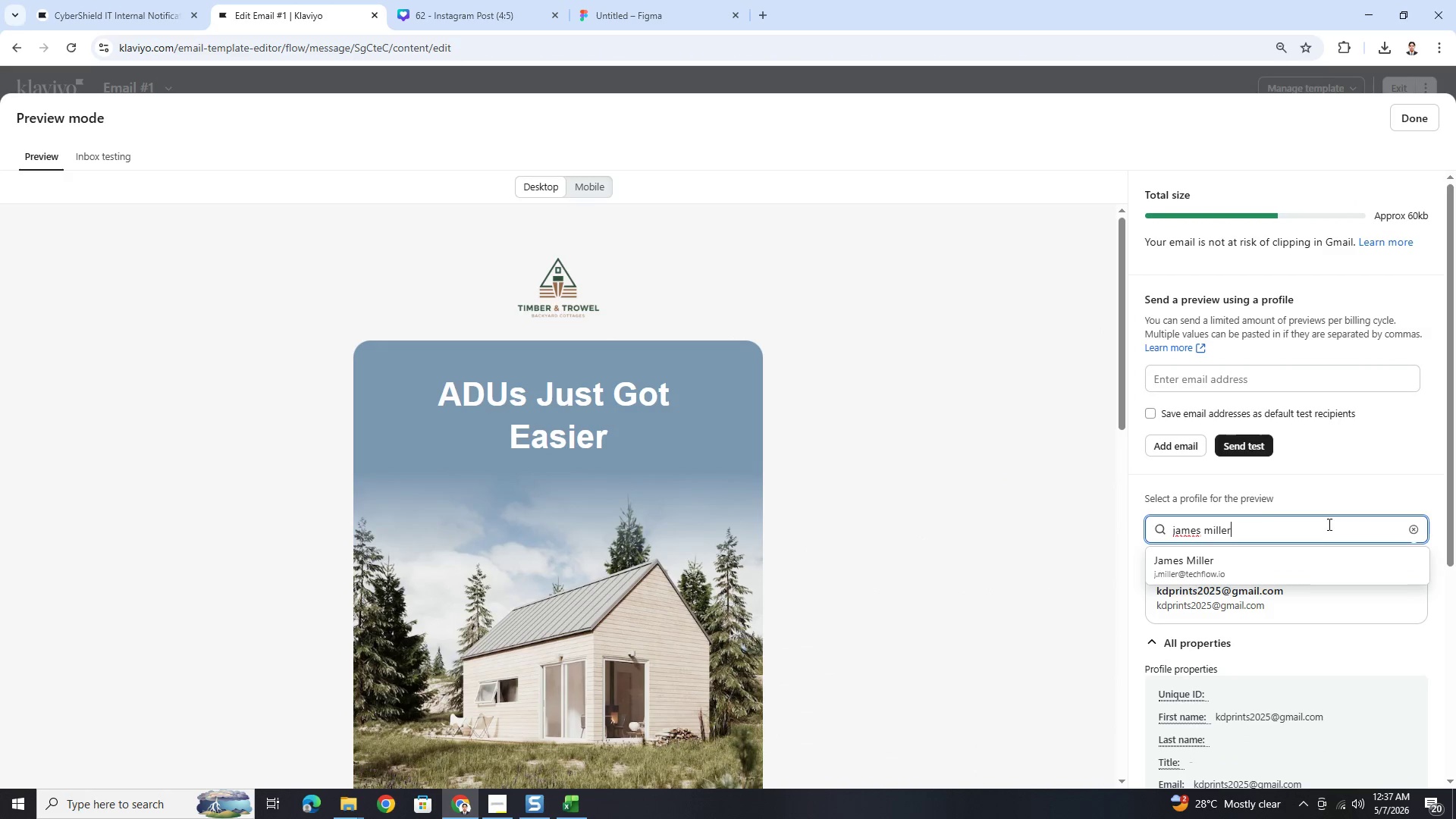 
left_click([1298, 568])
 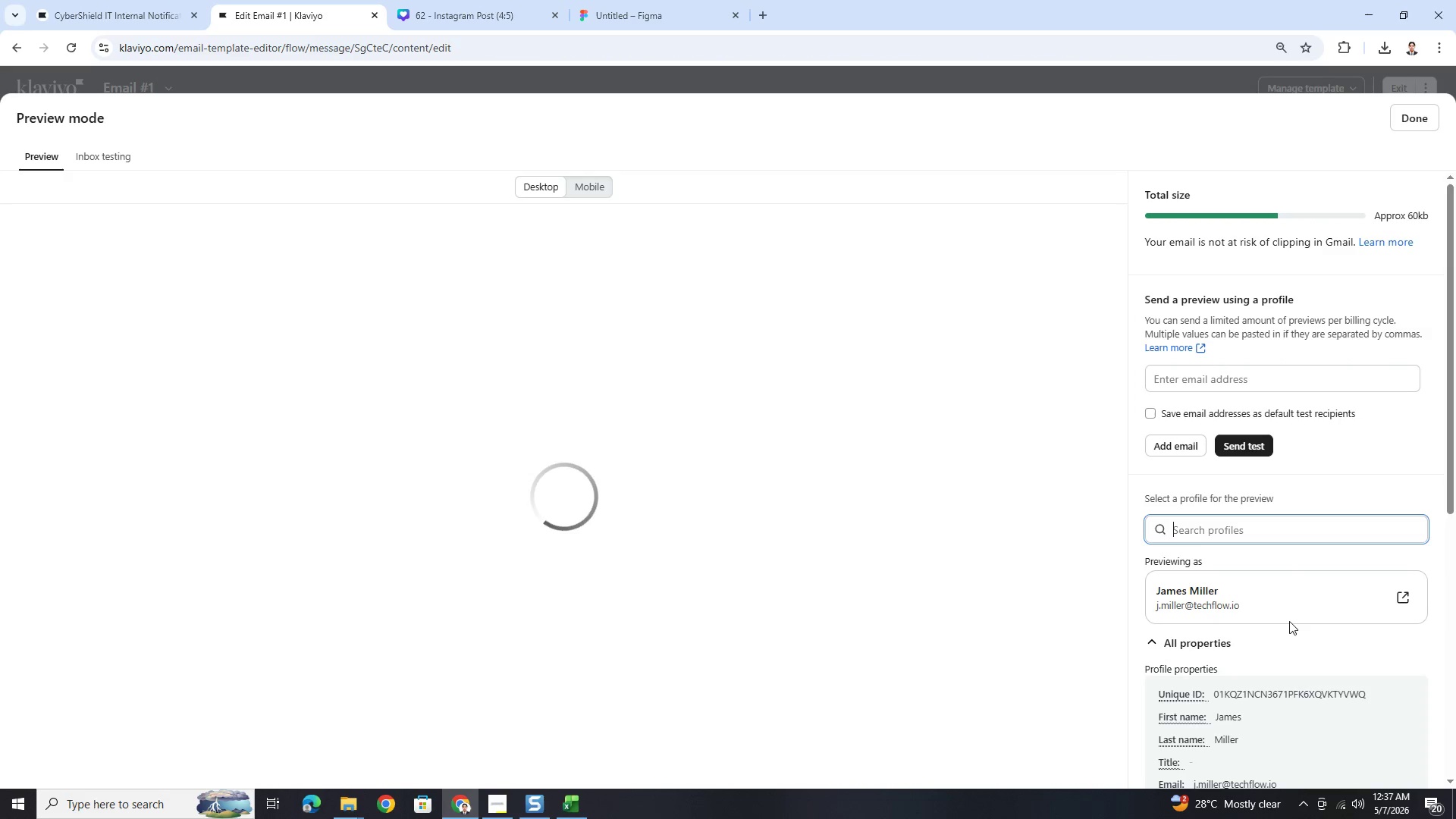 
scroll: coordinate [1244, 549], scroll_direction: down, amount: 7.0
 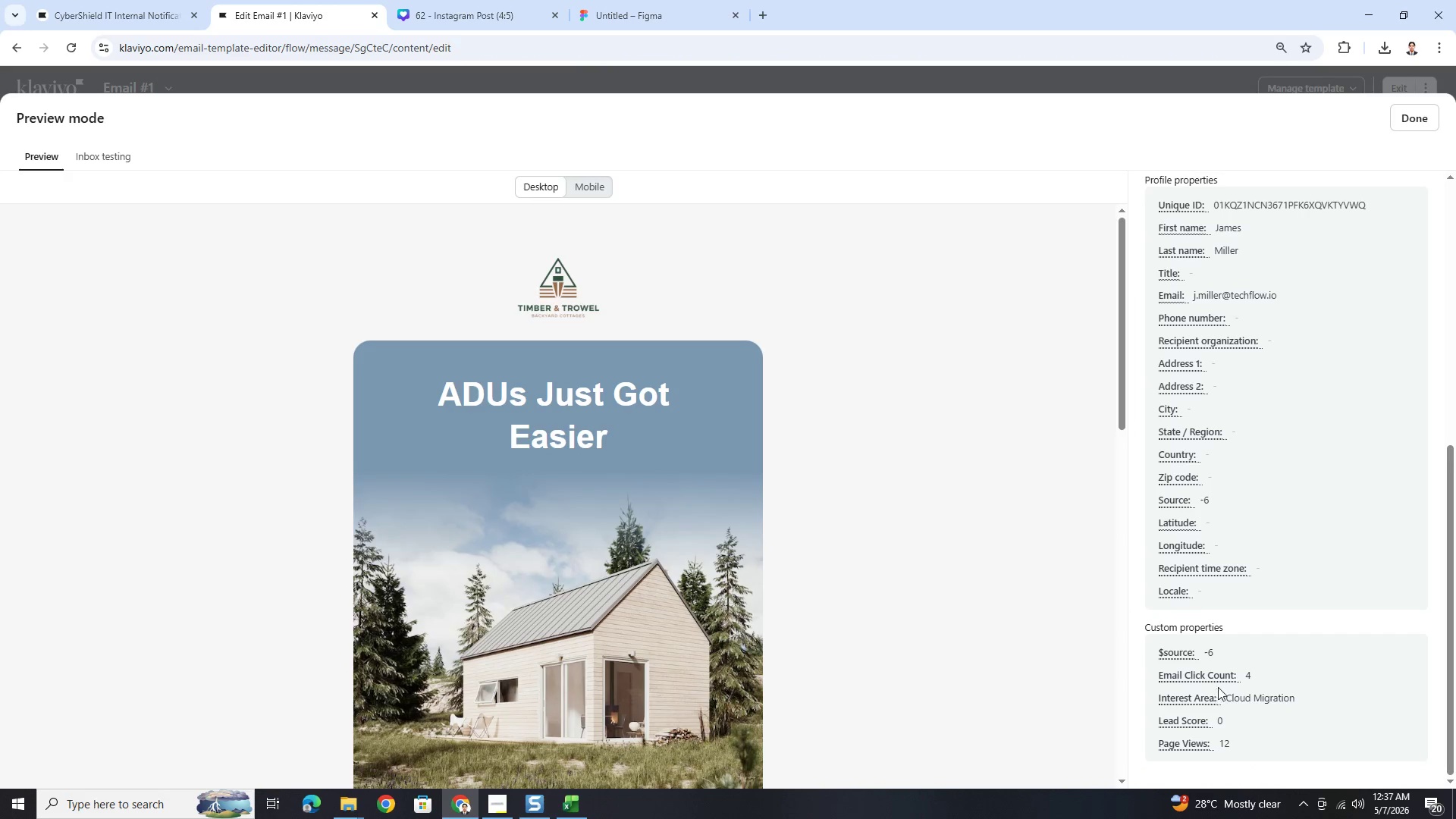 
left_click([1201, 698])
 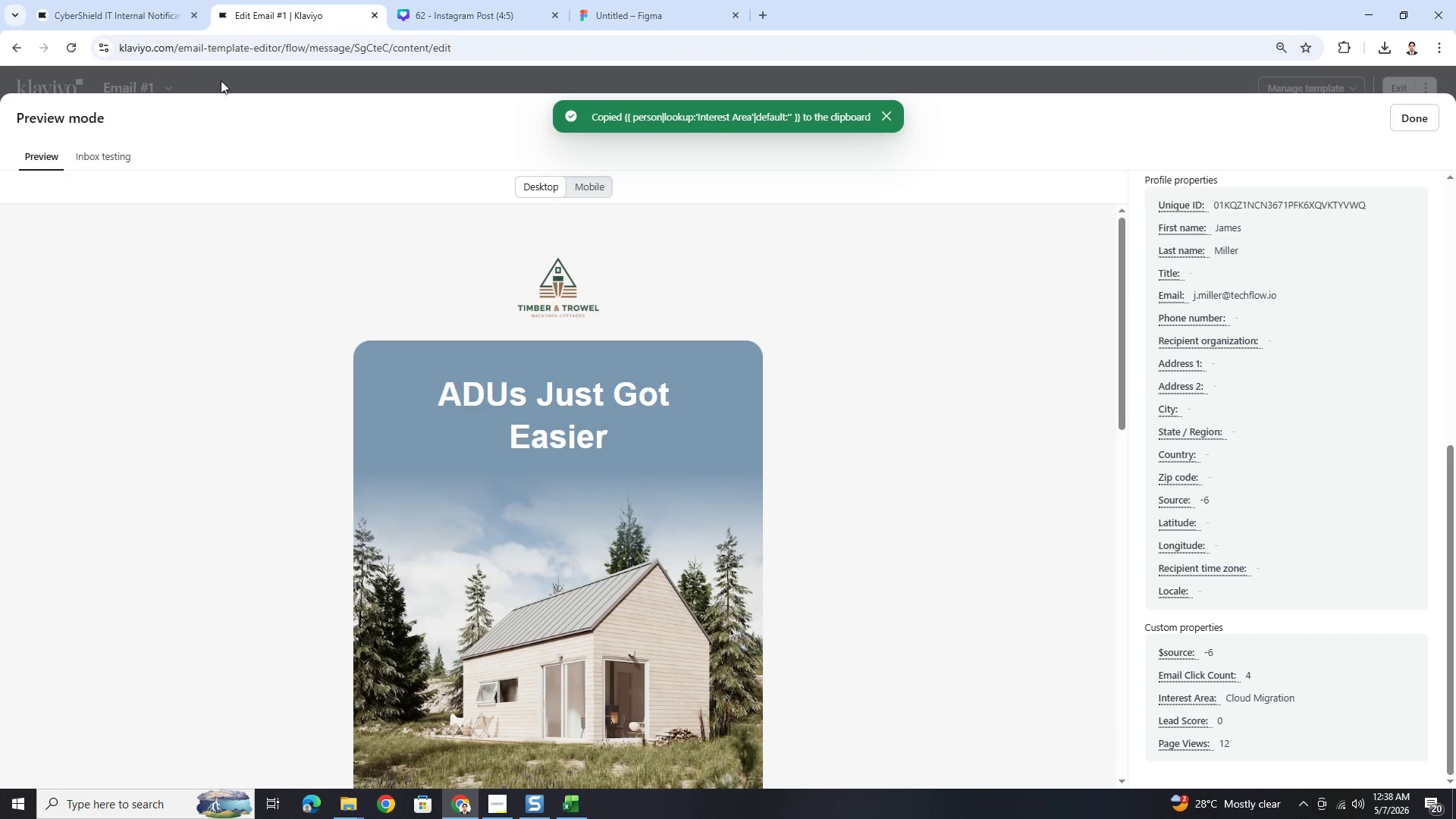 
left_click([96, 13])
 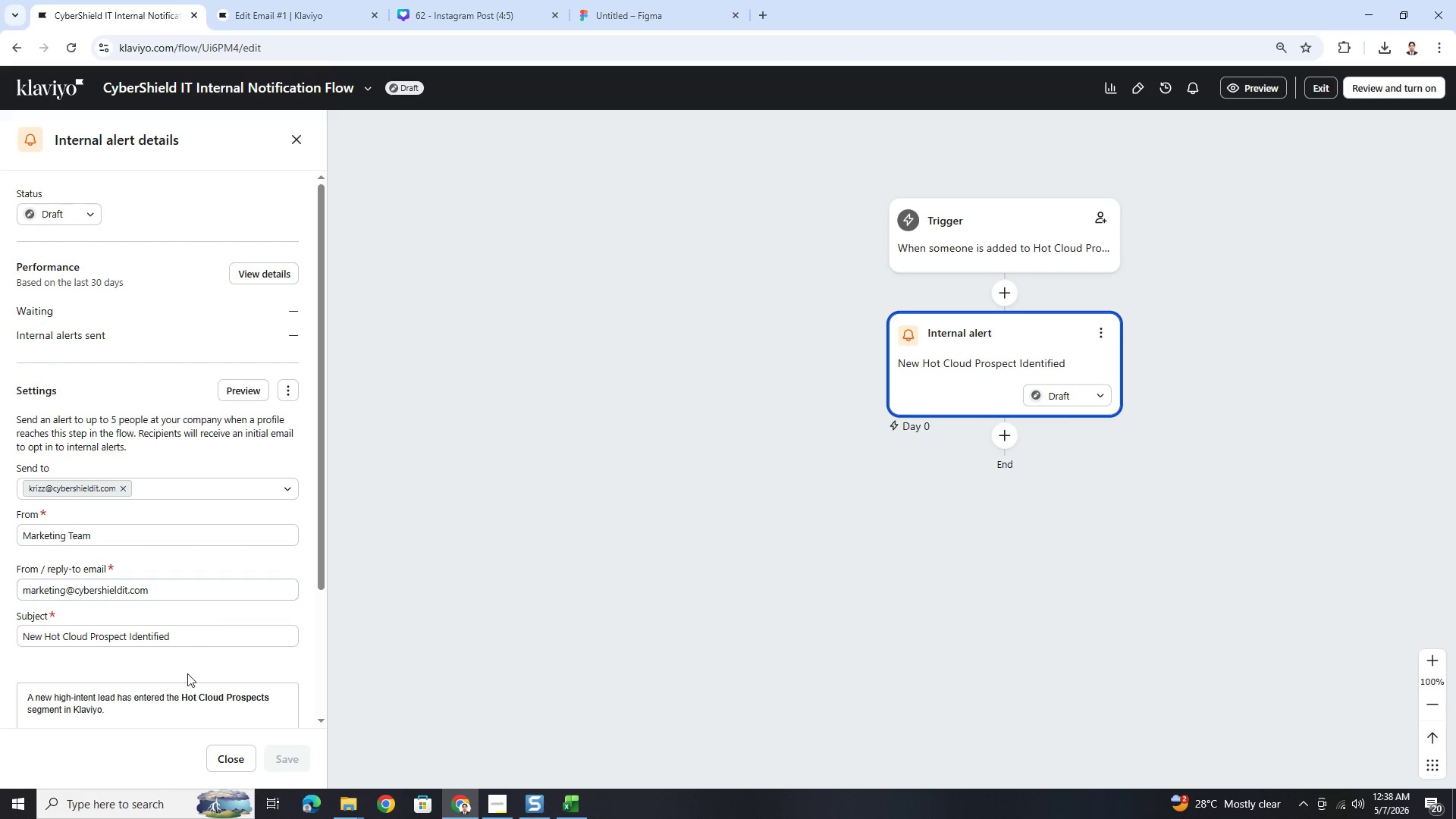 
scroll: coordinate [193, 676], scroll_direction: down, amount: 3.0
 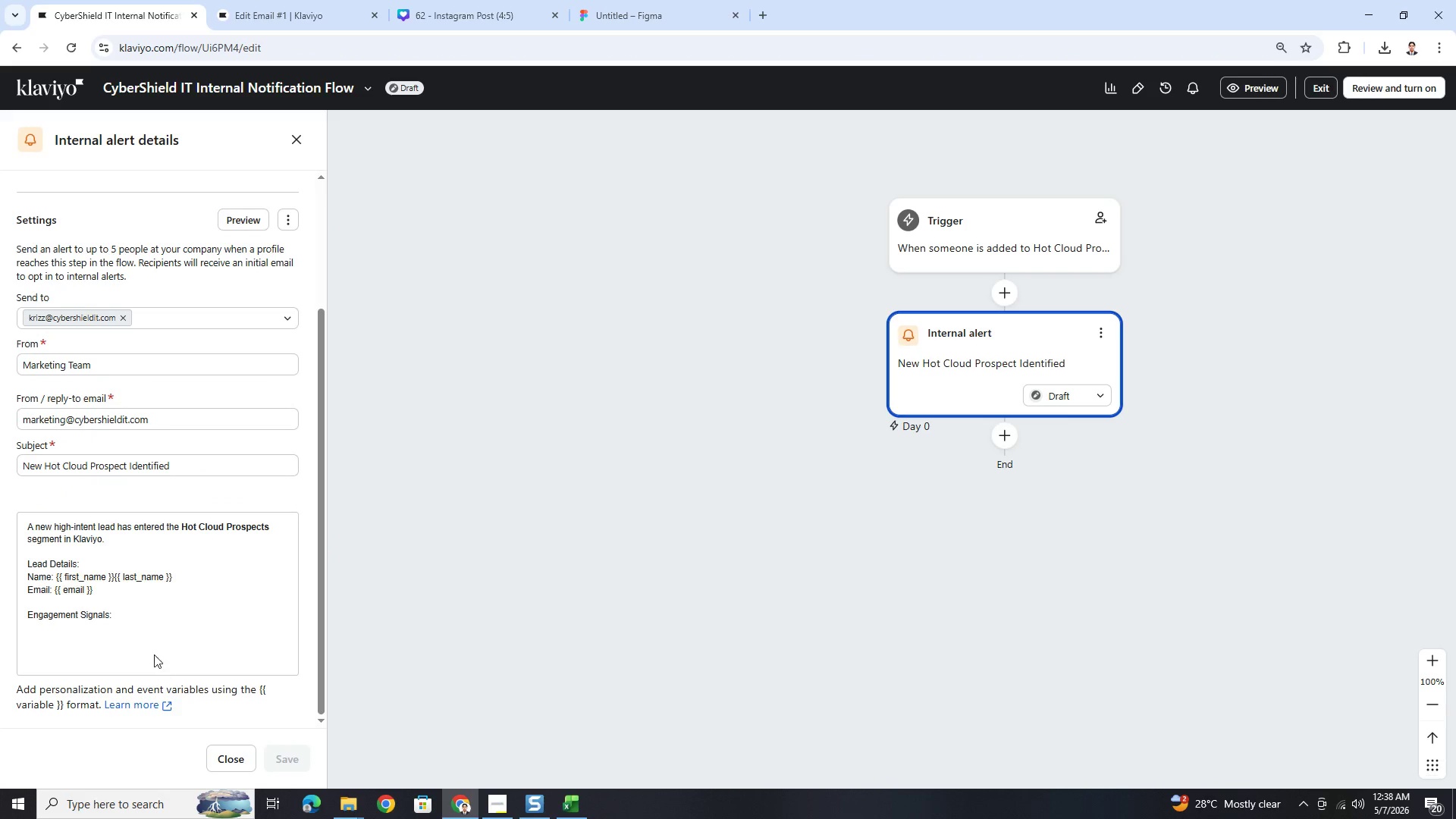 
left_click([159, 618])
 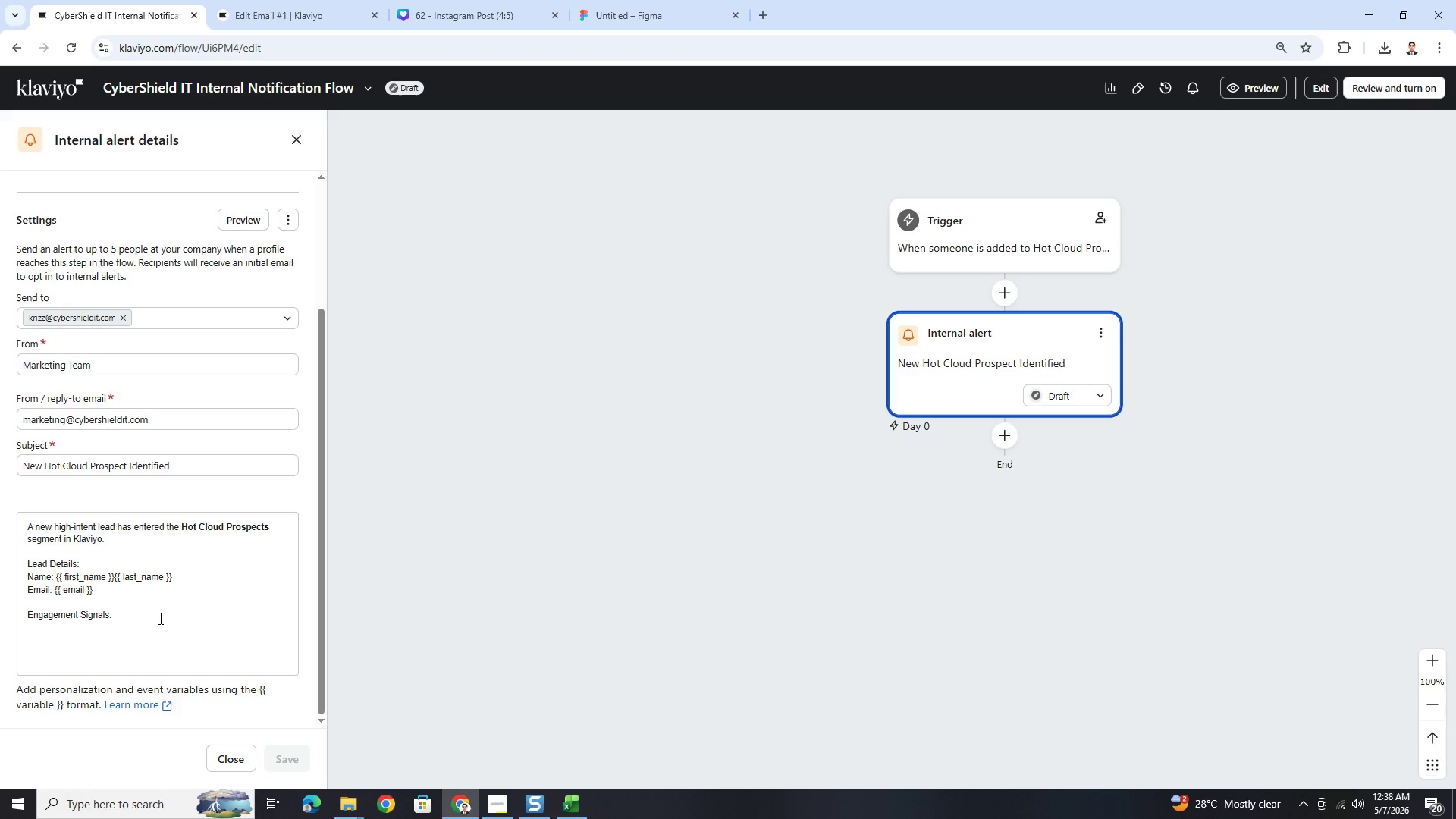 
key(Enter)
 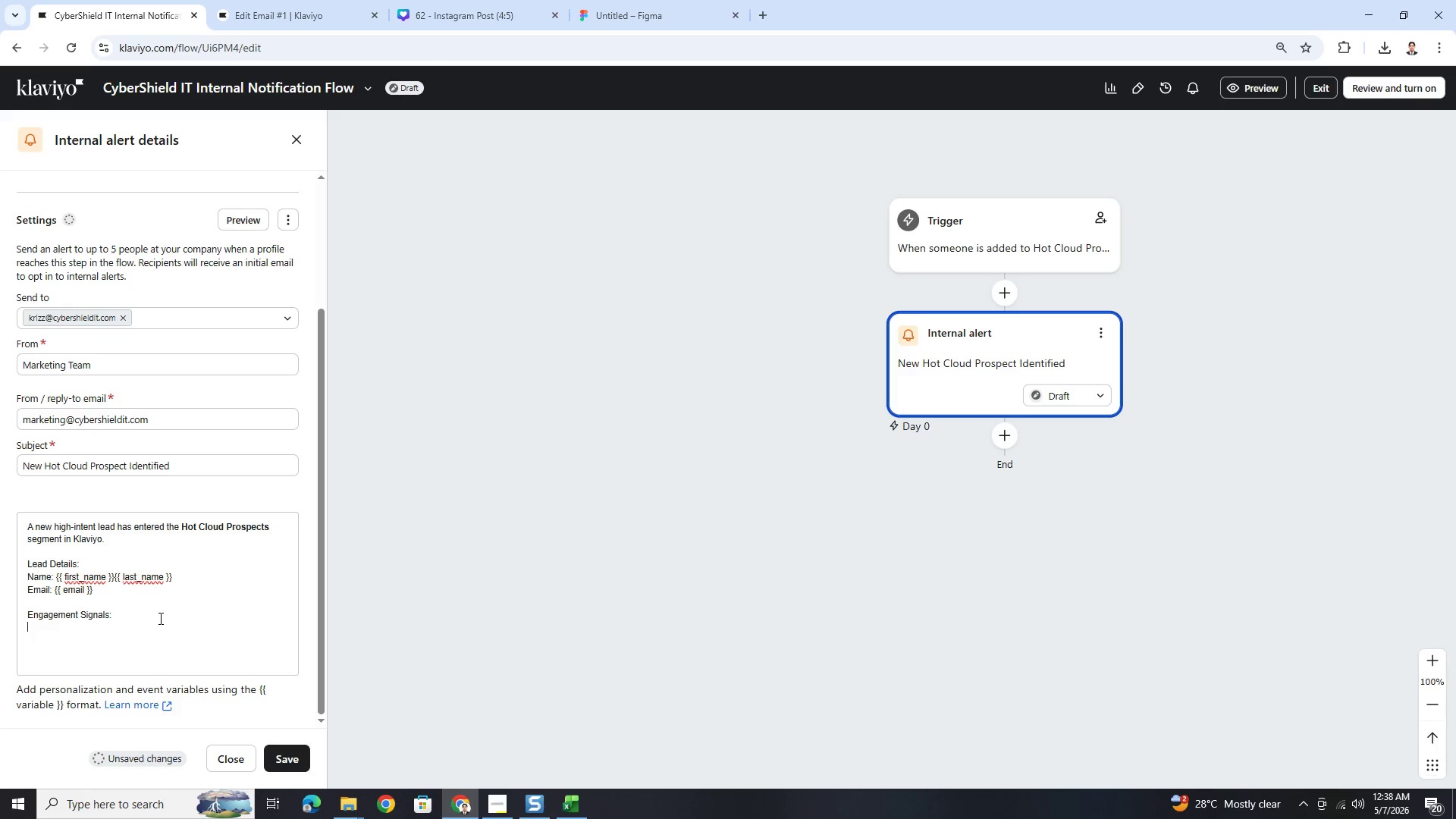 
type(Interest Area: )
 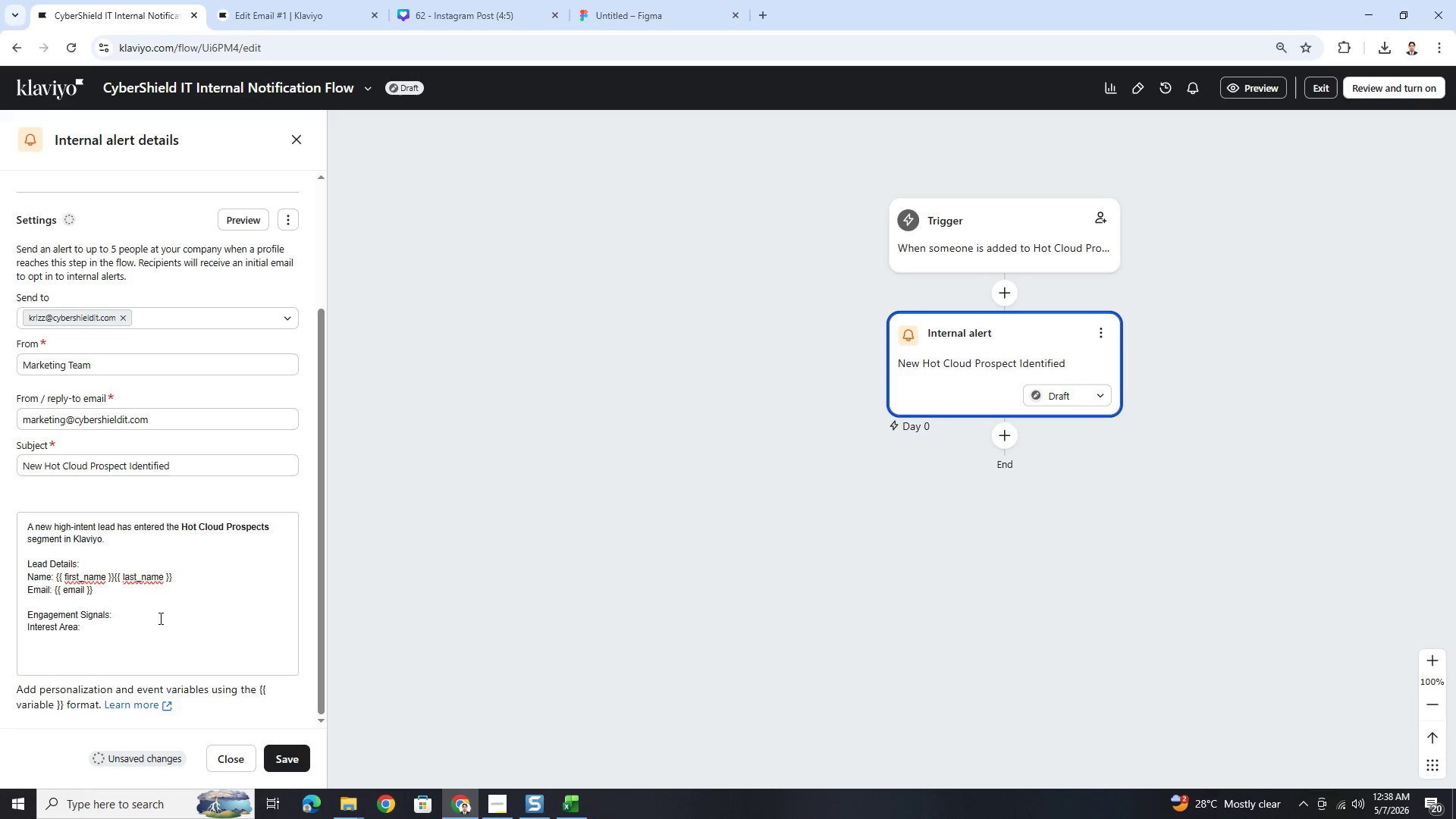 
key(Control+V)
 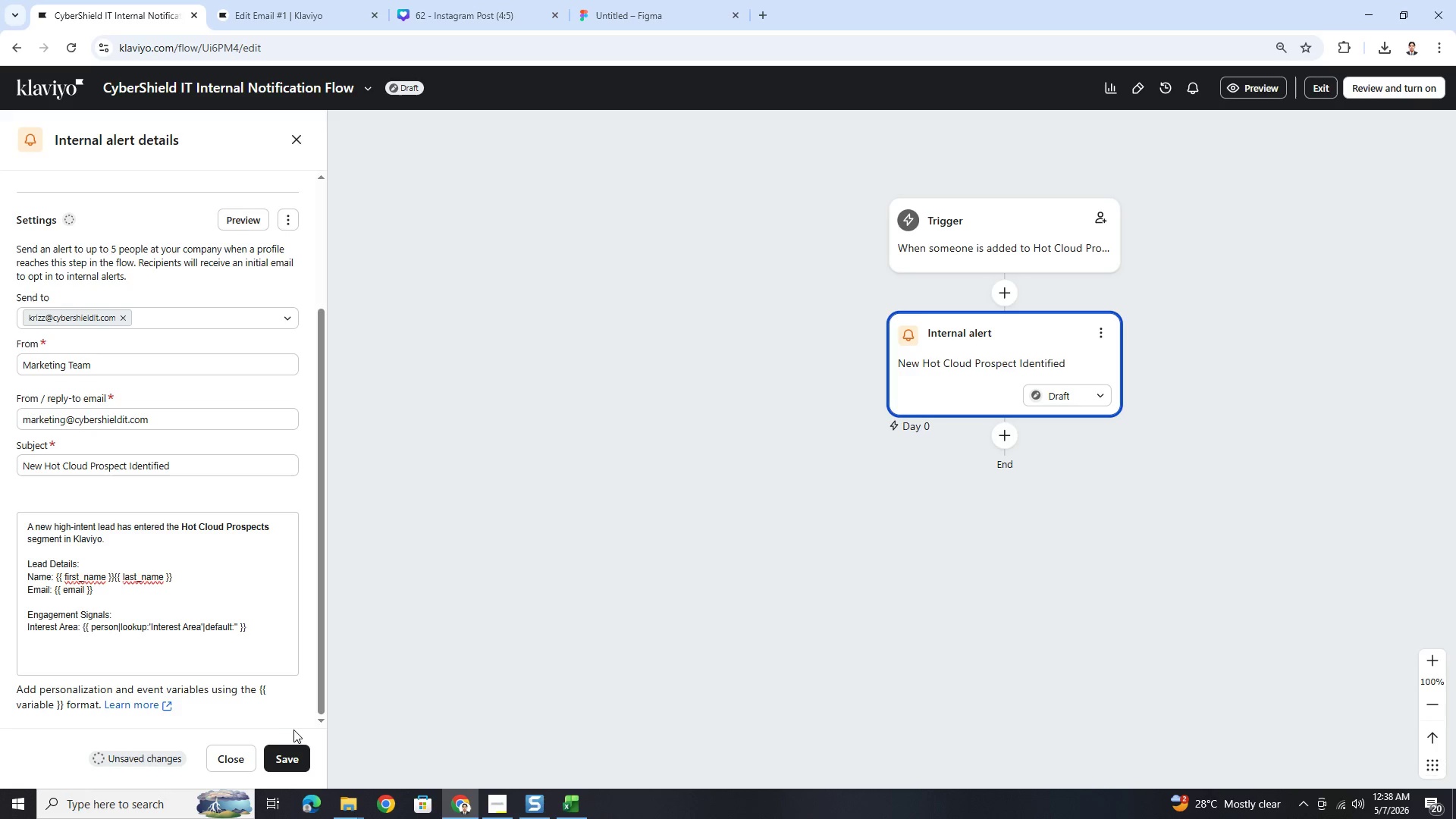 
left_click([297, 761])
 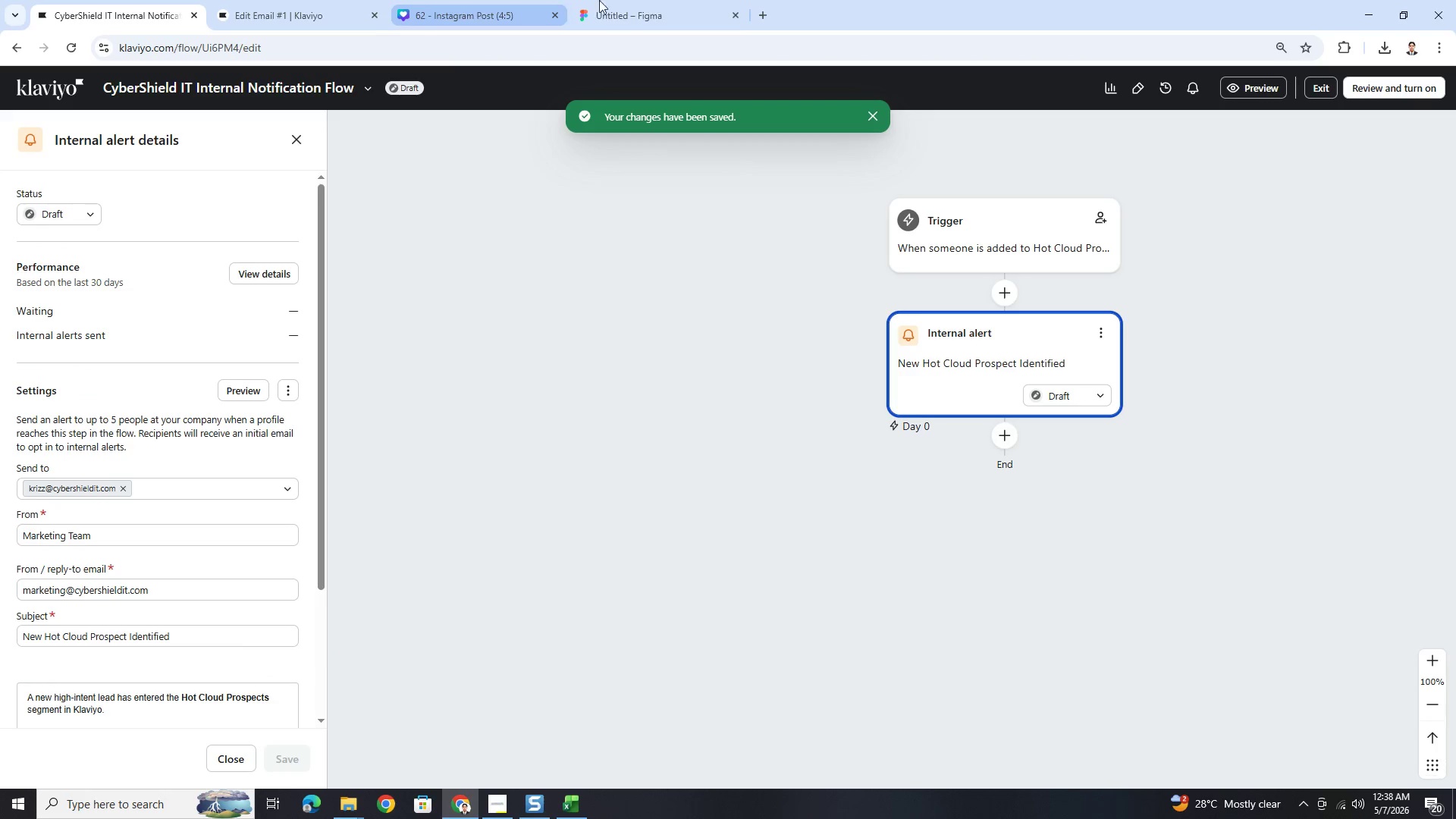 
left_click([297, 0])
 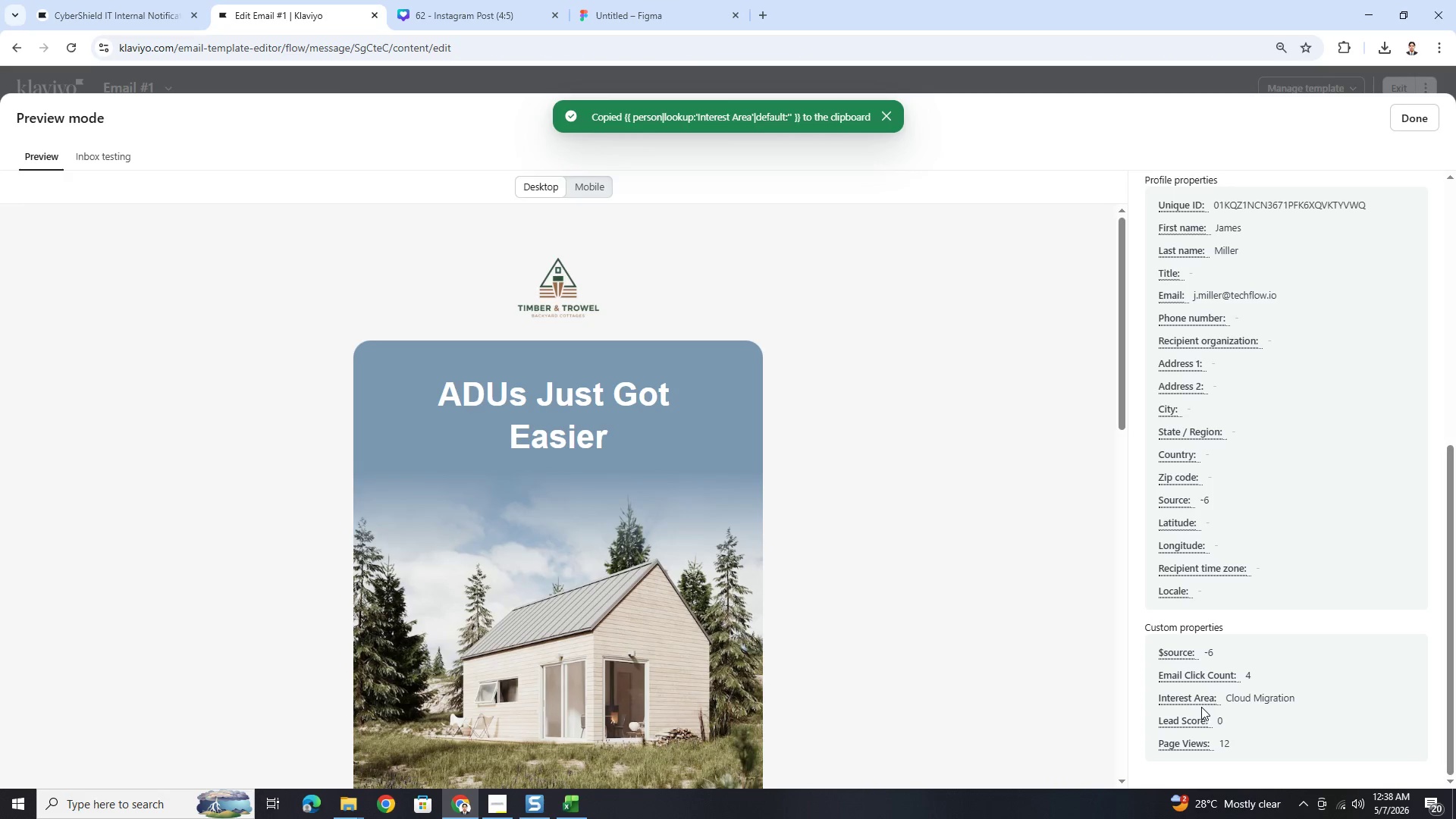 
left_click([1191, 743])
 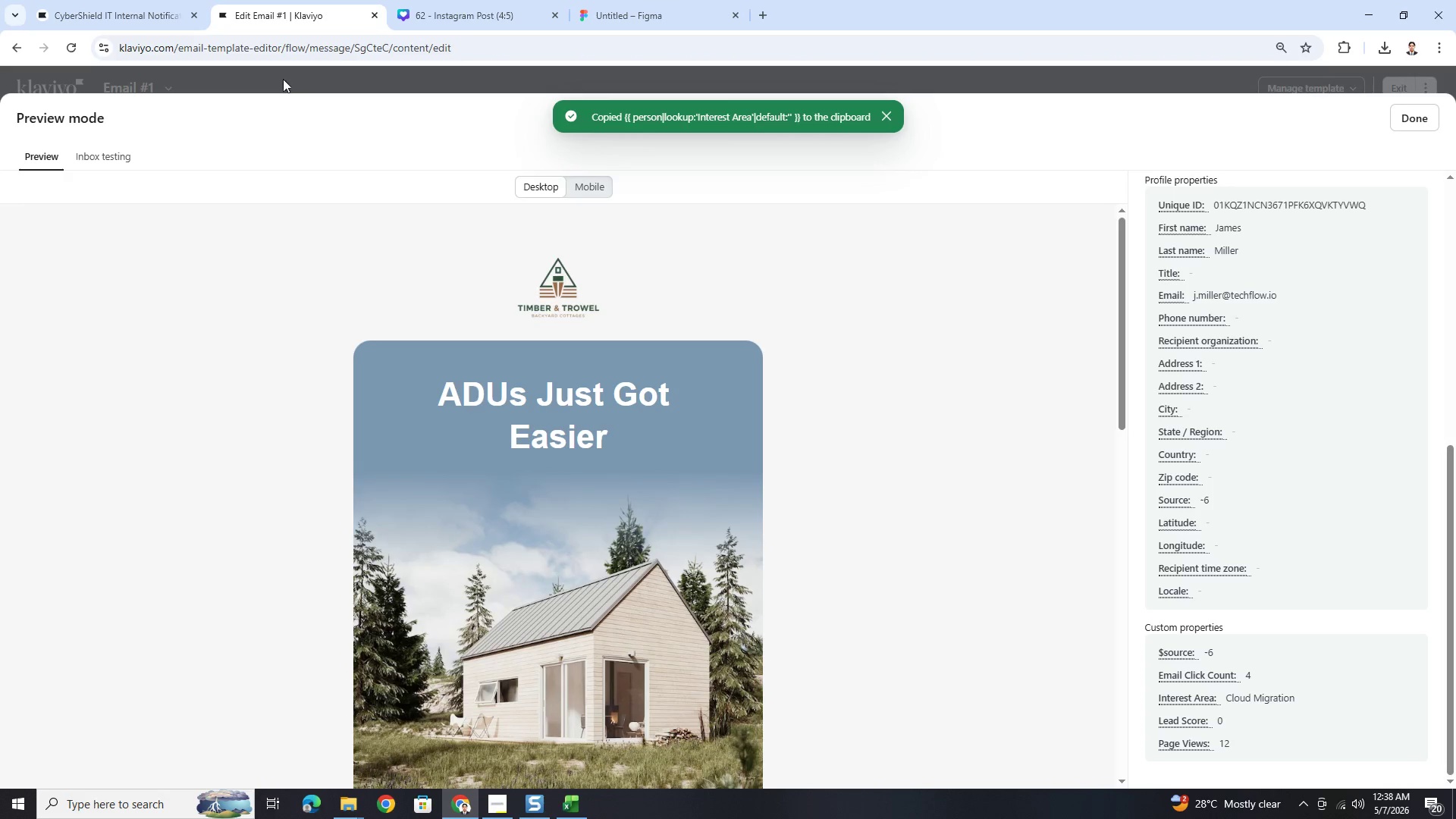 
left_click([117, 3])
 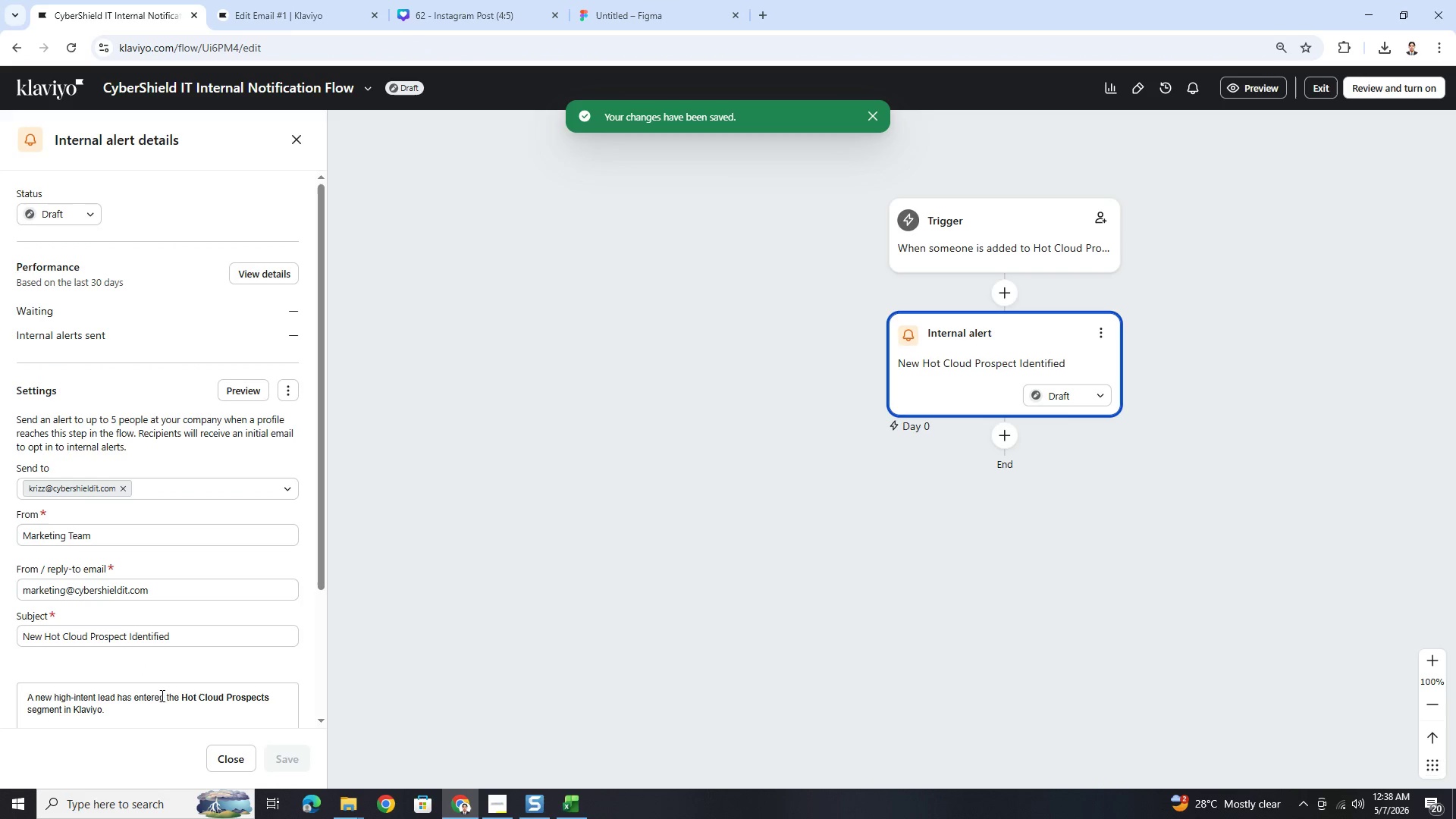 
scroll: coordinate [162, 690], scroll_direction: down, amount: 5.0
 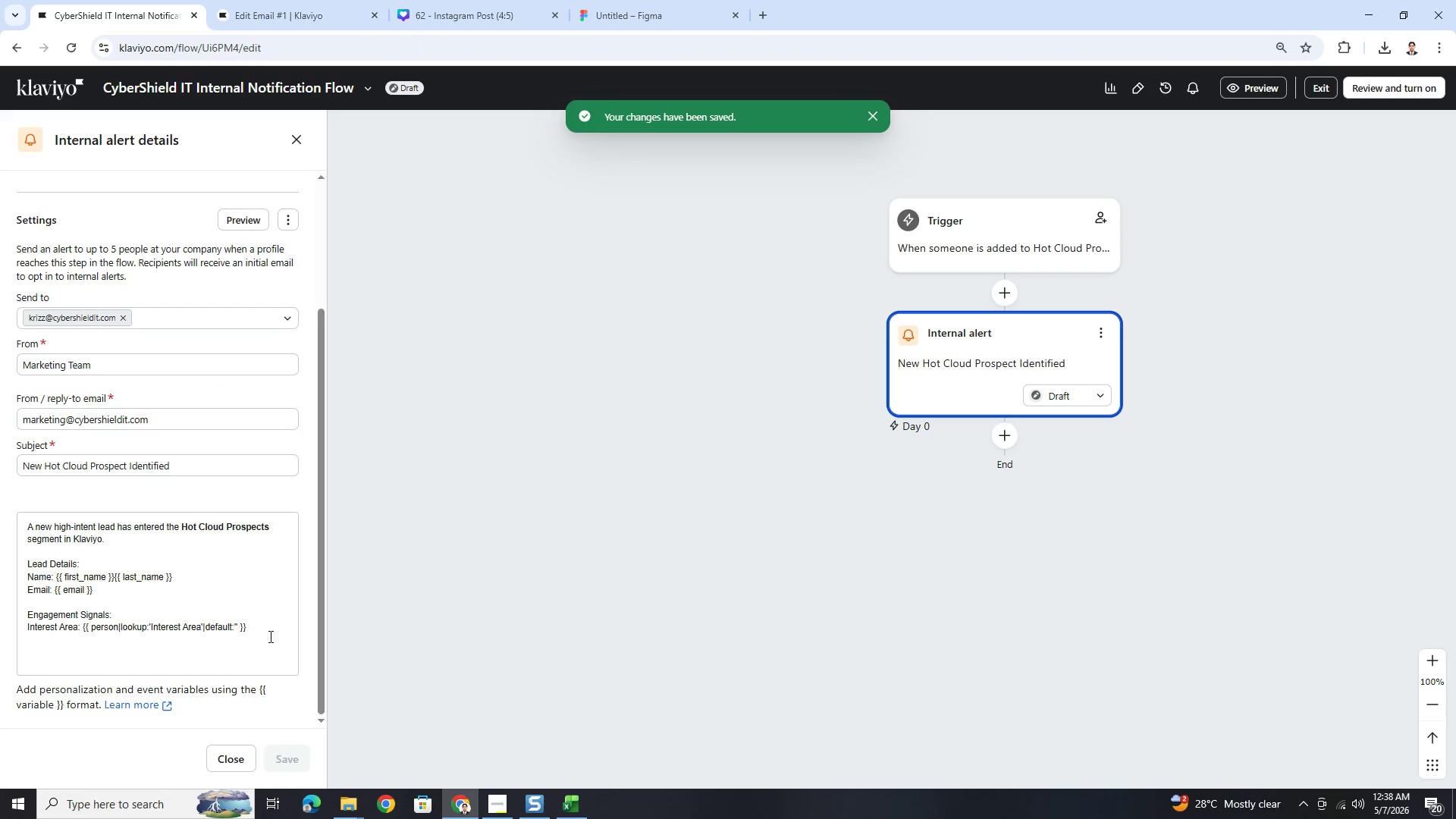 
left_click([272, 635])
 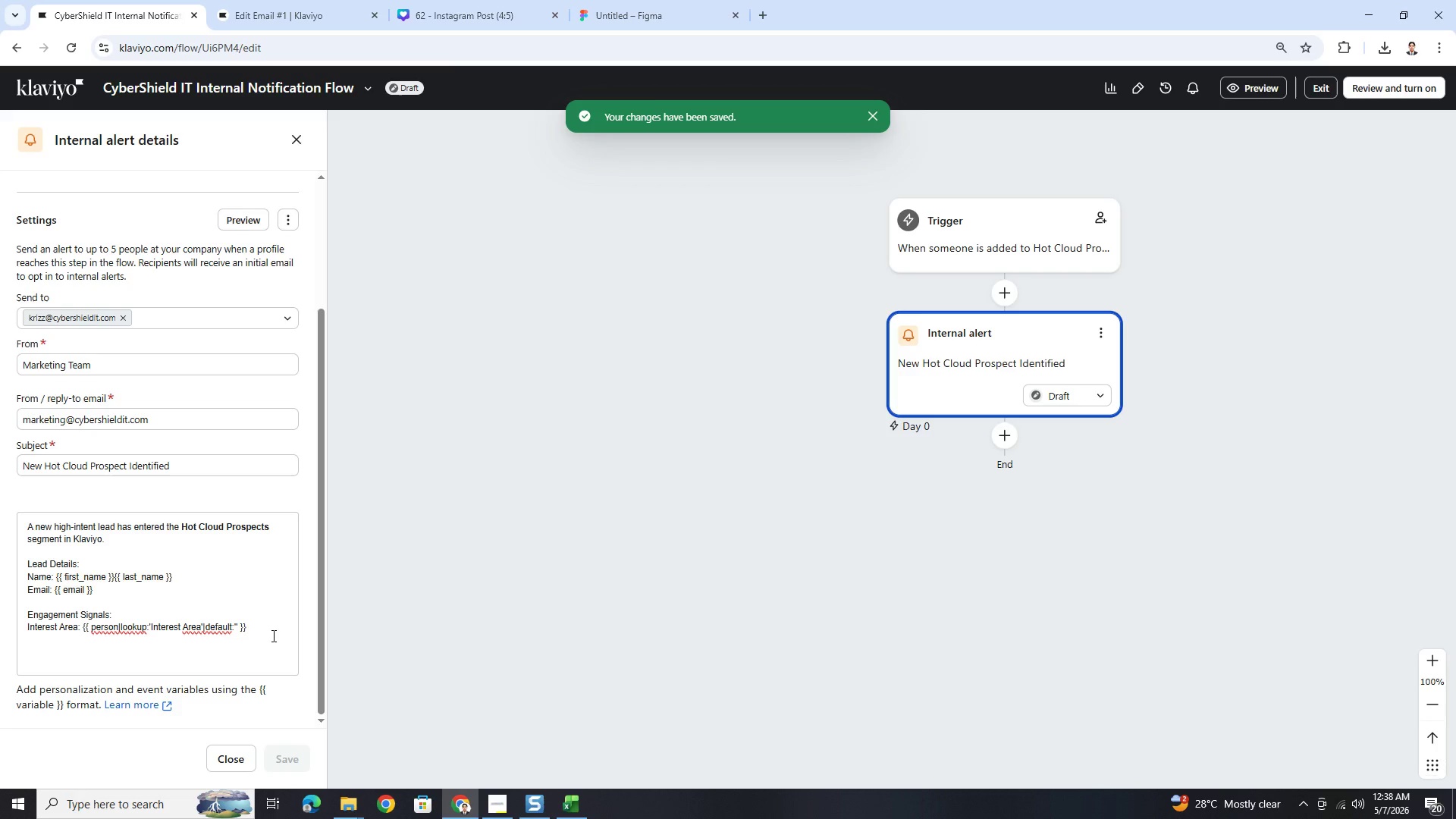 
key(Enter)
 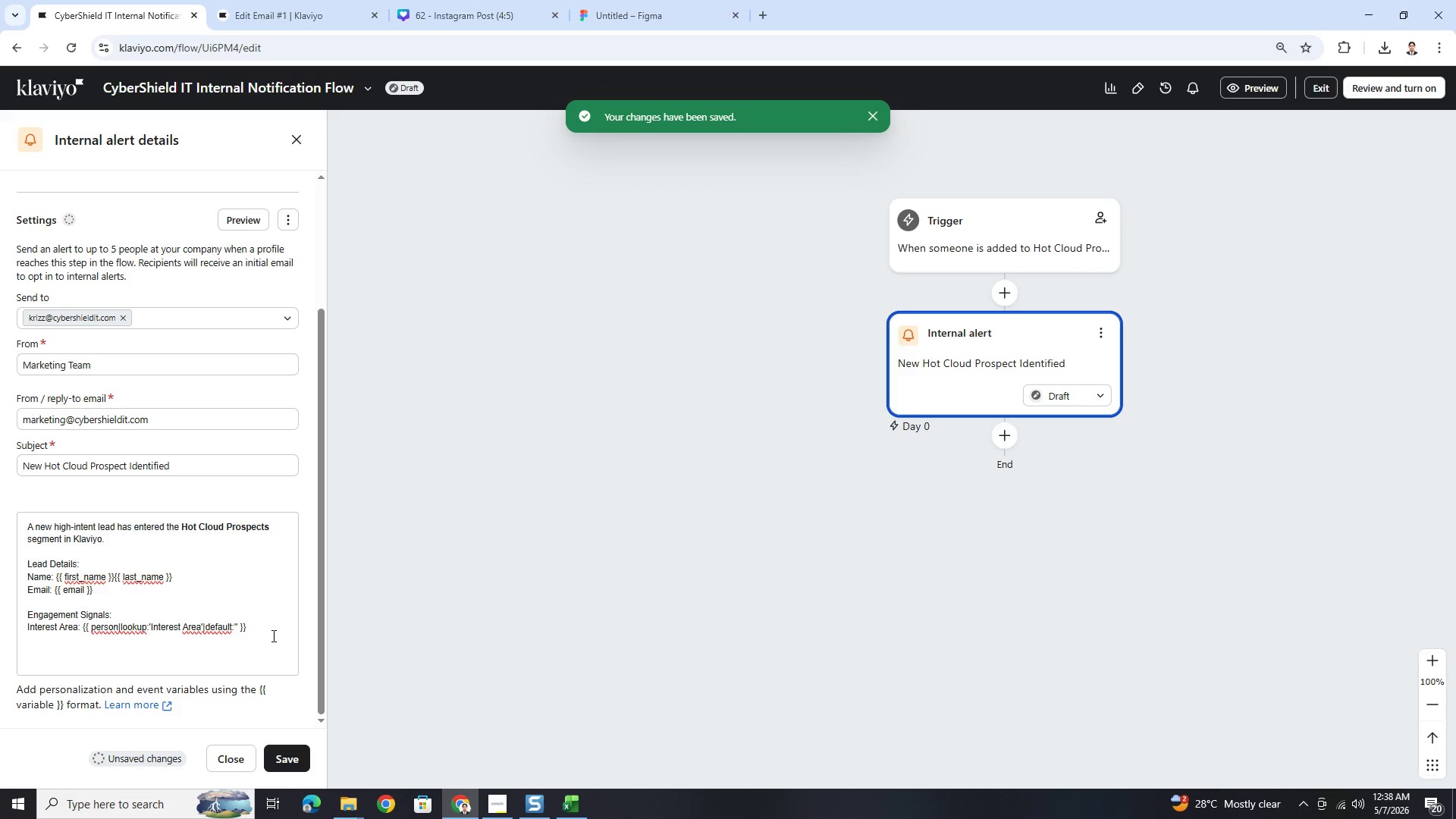 
type(Page Views: )
 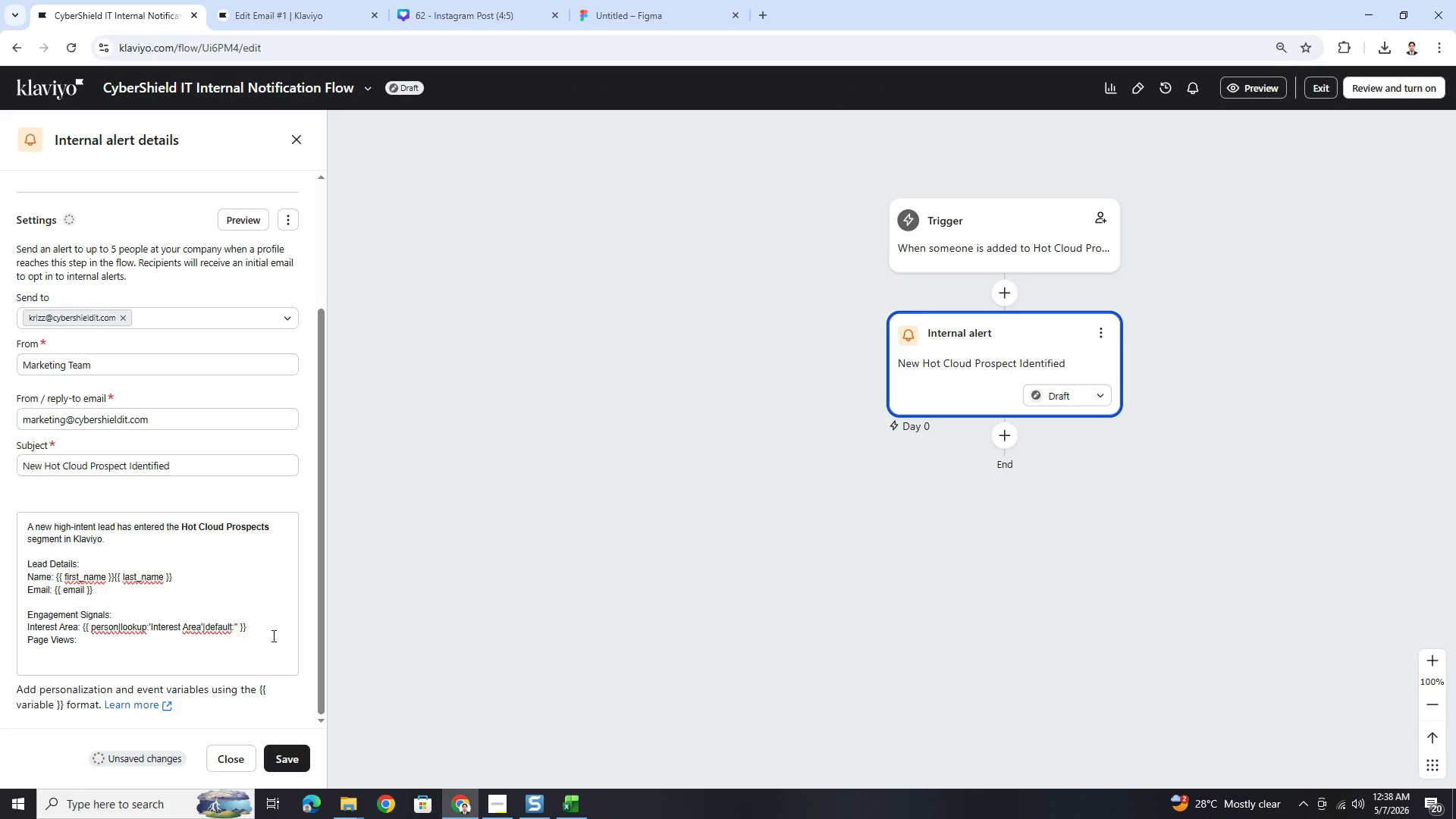 
key(Control+V)
 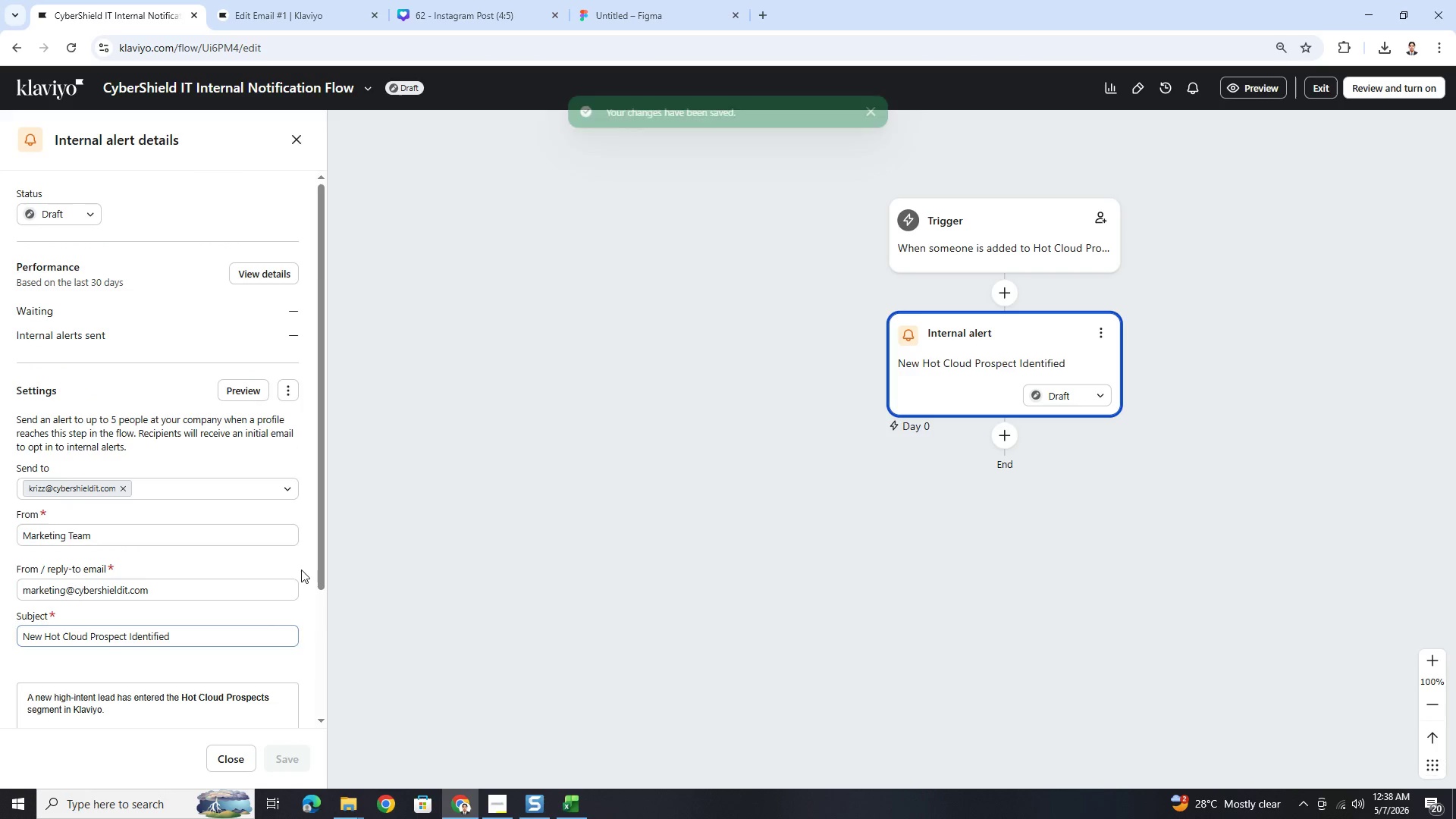 
scroll: coordinate [227, 570], scroll_direction: down, amount: 7.0
 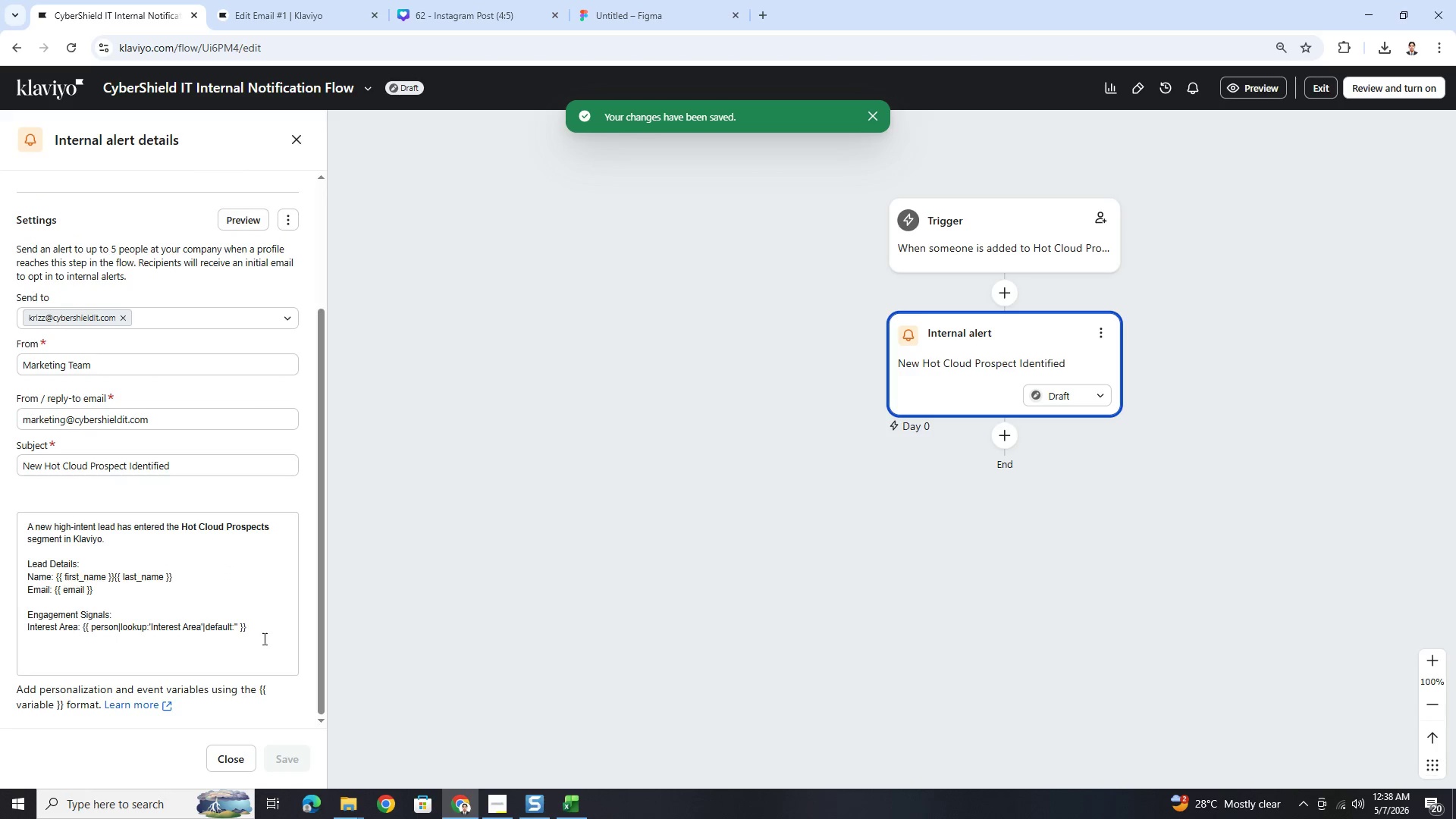 
left_click([265, 635])
 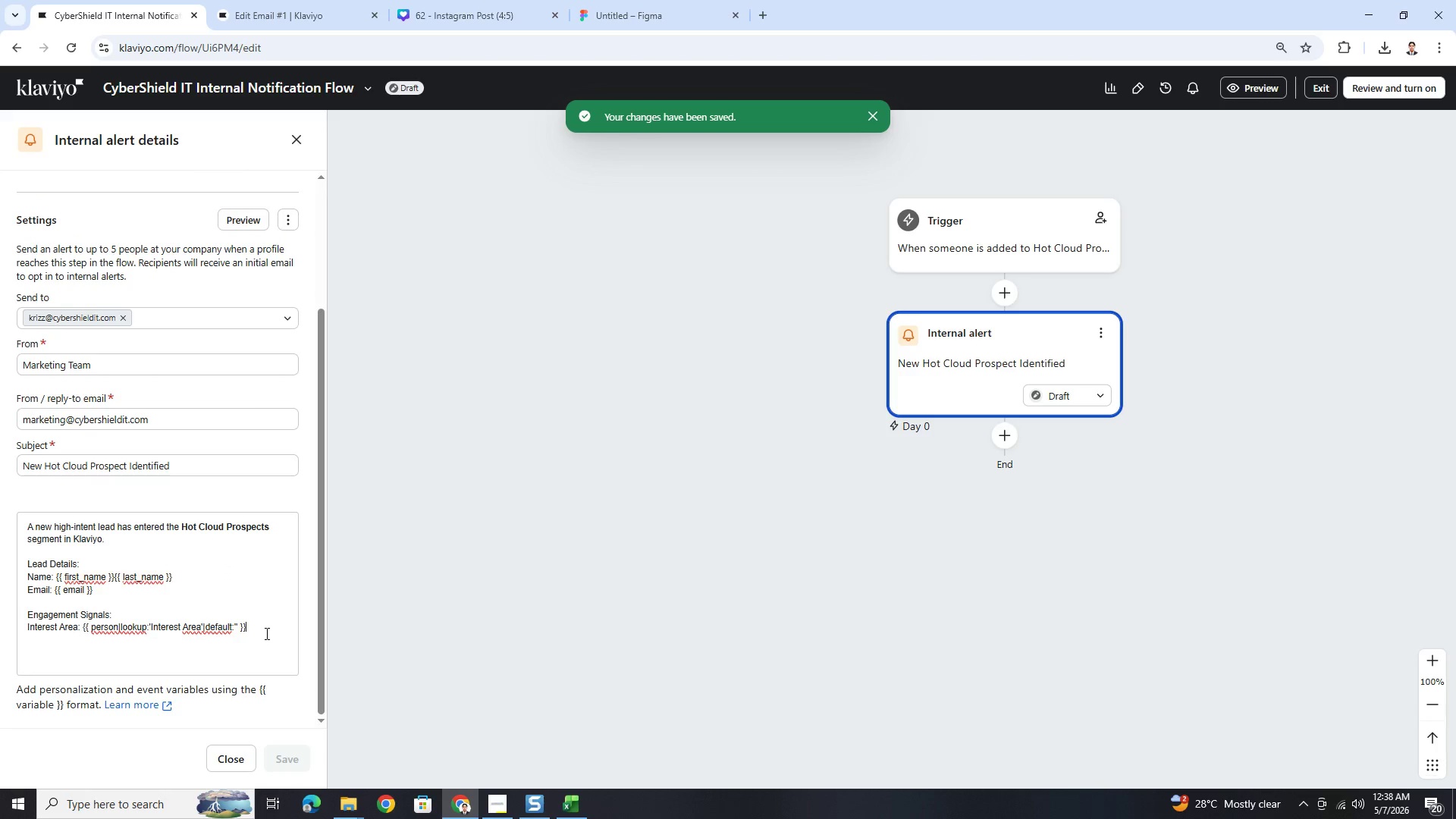 
key(Enter)
 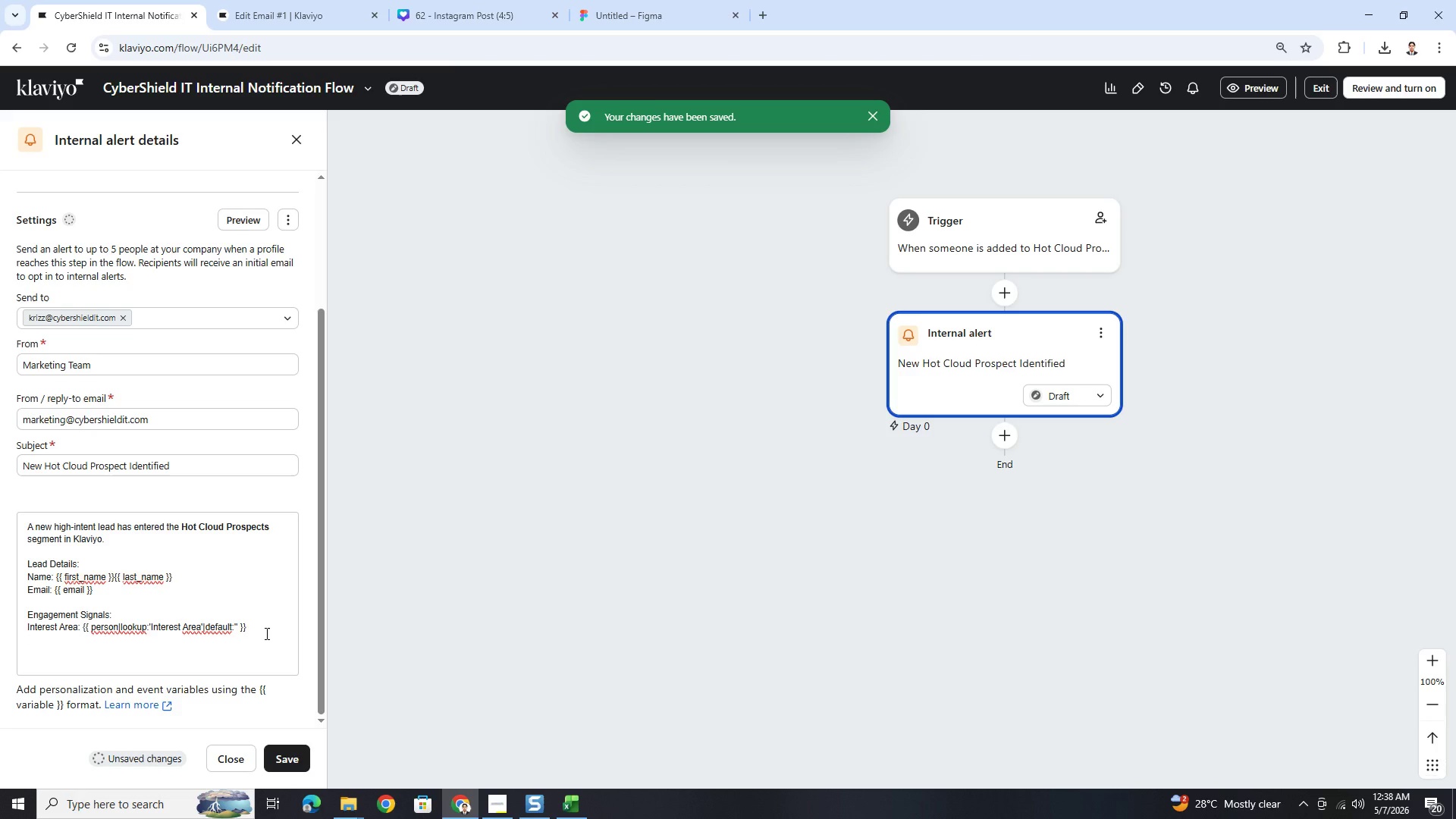 
type(Page Views: )
 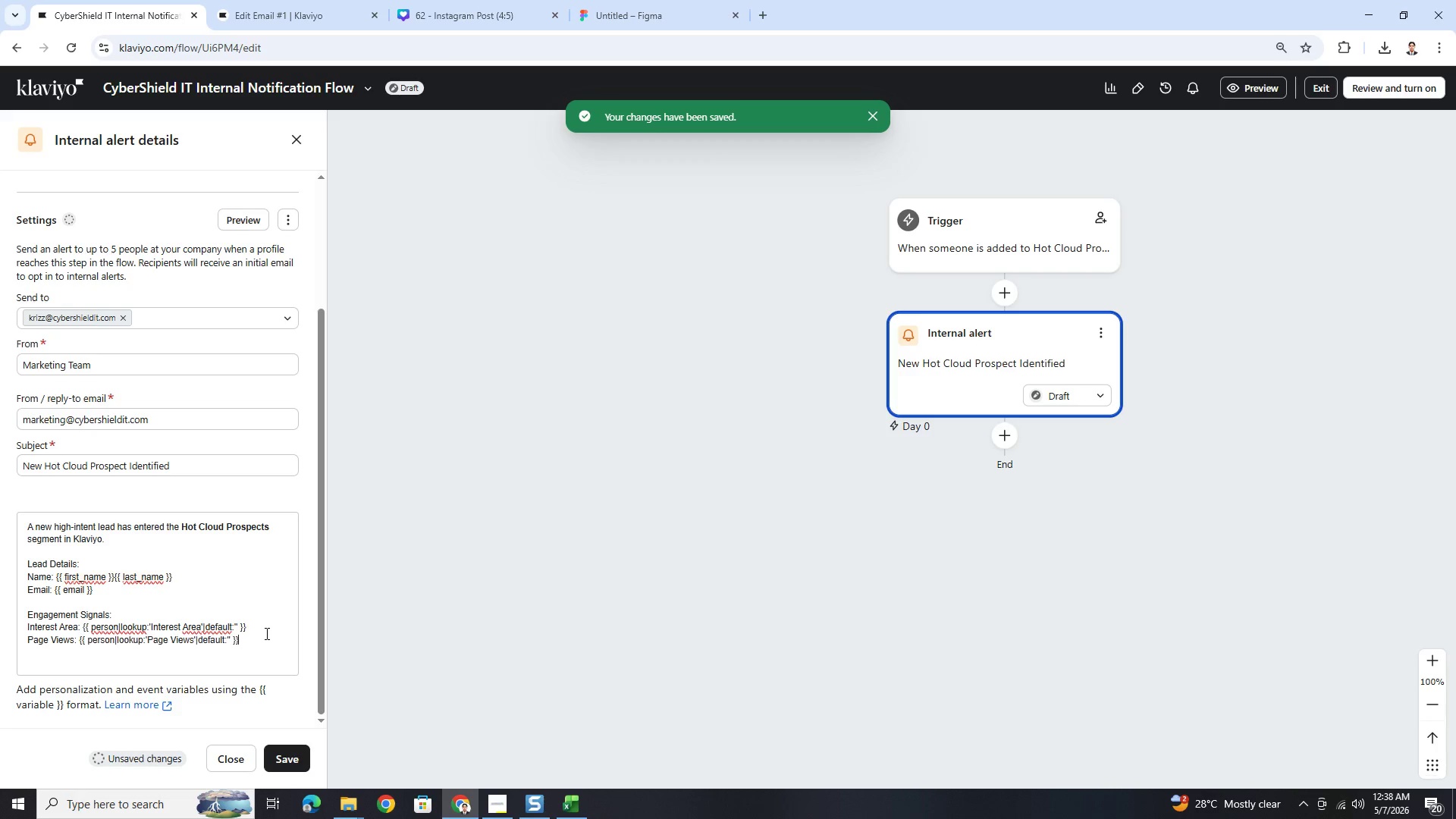 
key(Control+V)
 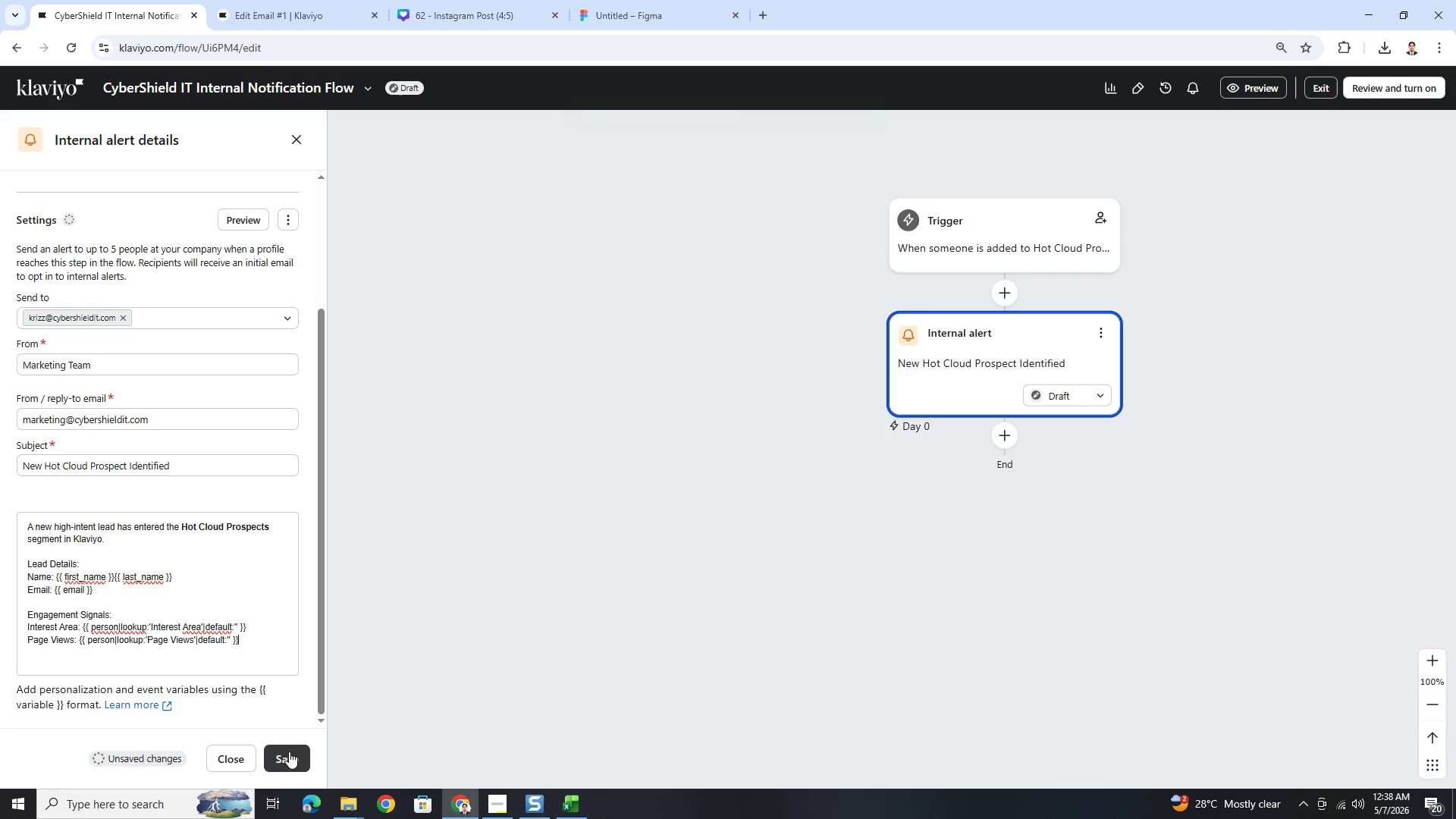 
left_click([291, 755])
 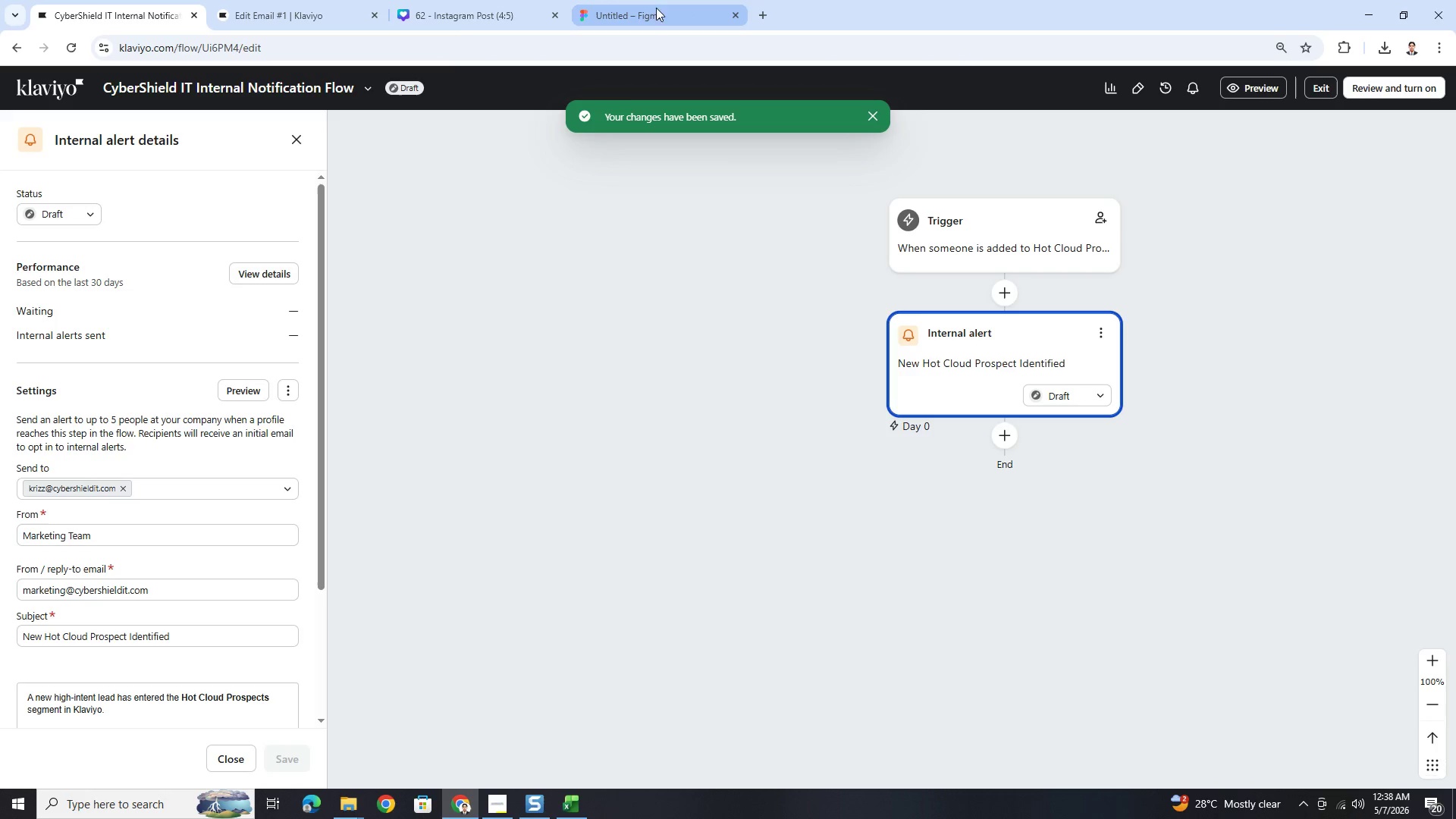 
left_click([311, 0])
 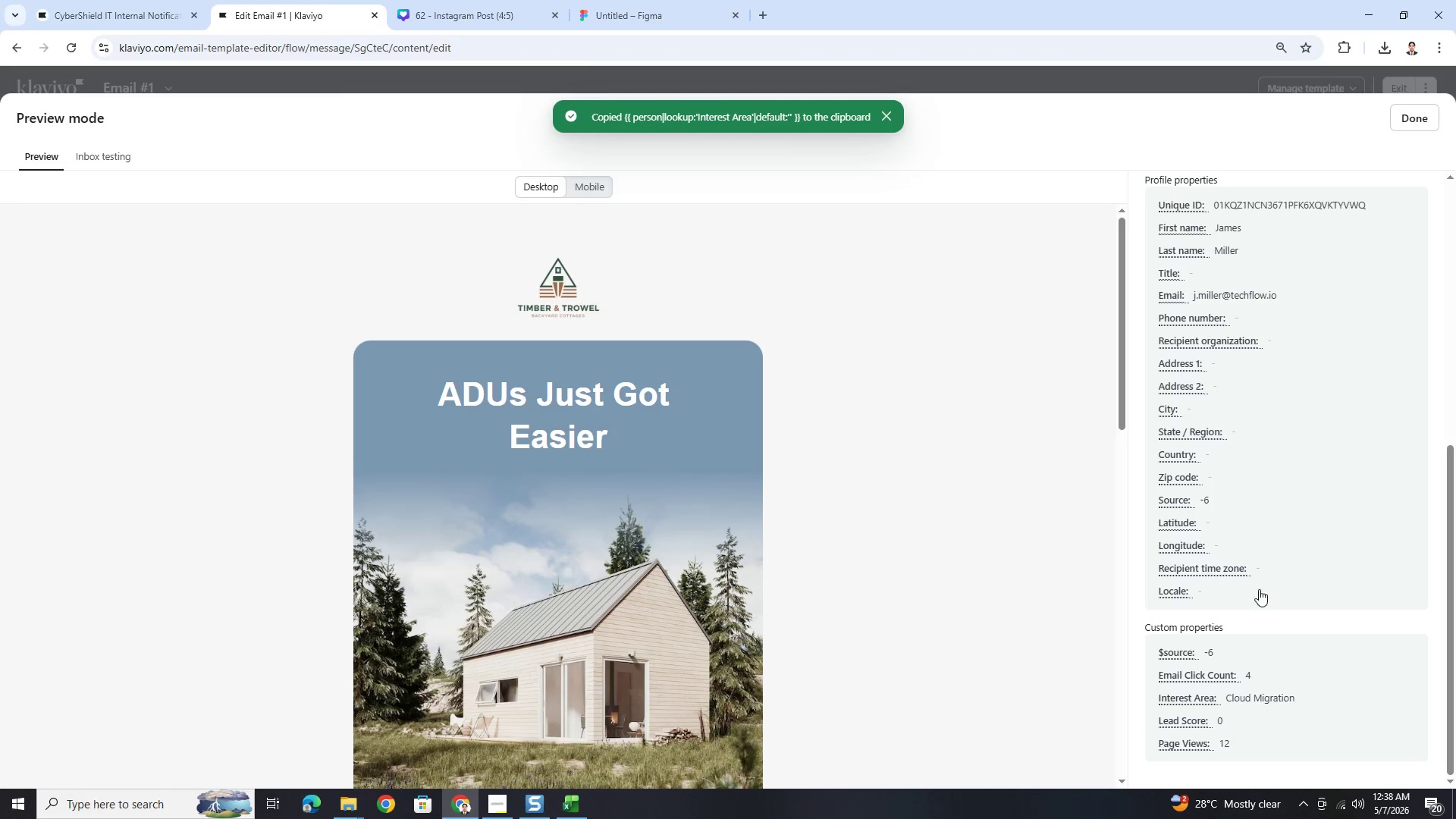 
scroll: coordinate [1330, 603], scroll_direction: down, amount: 4.0
 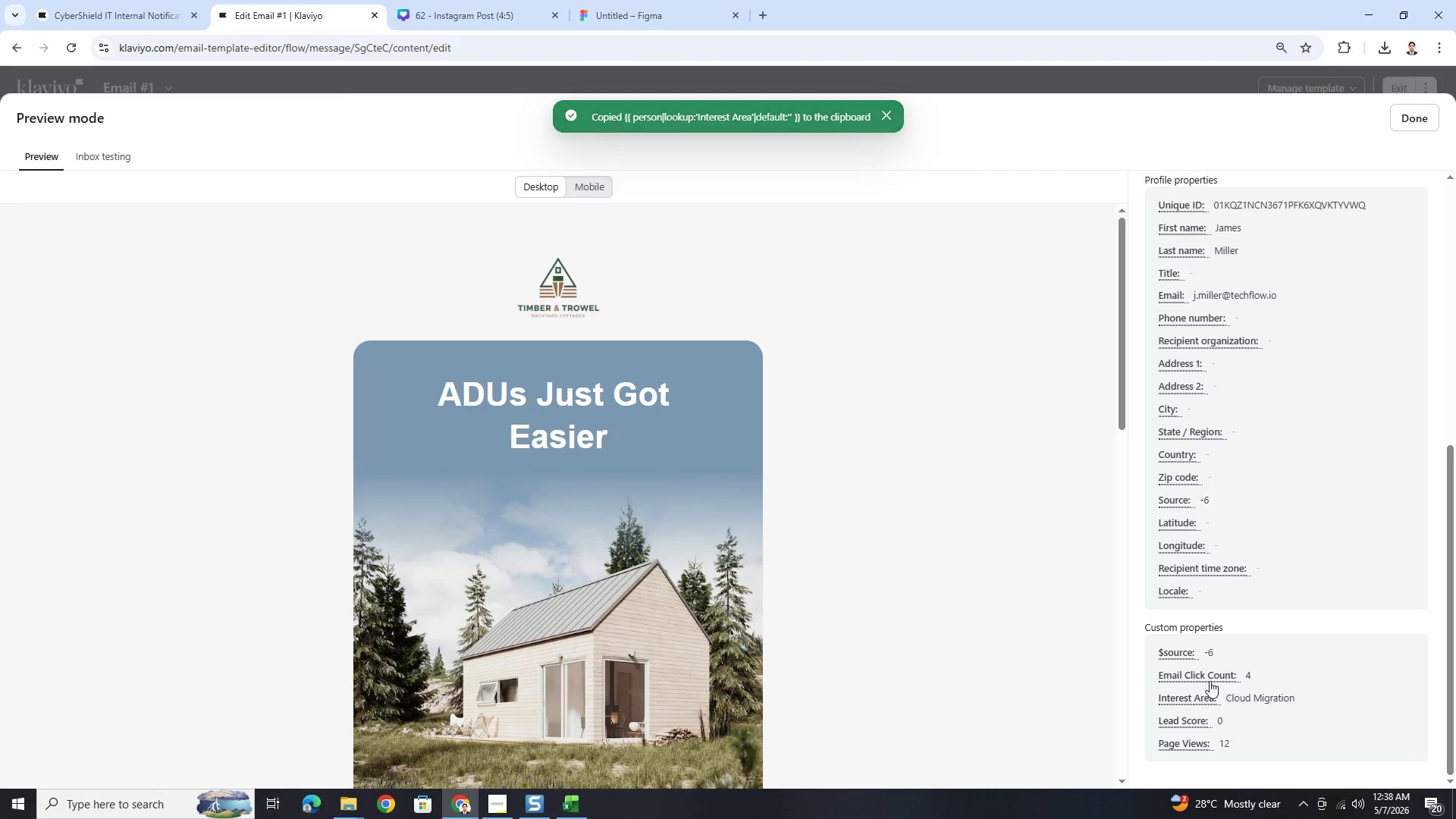 
left_click([1210, 681])
 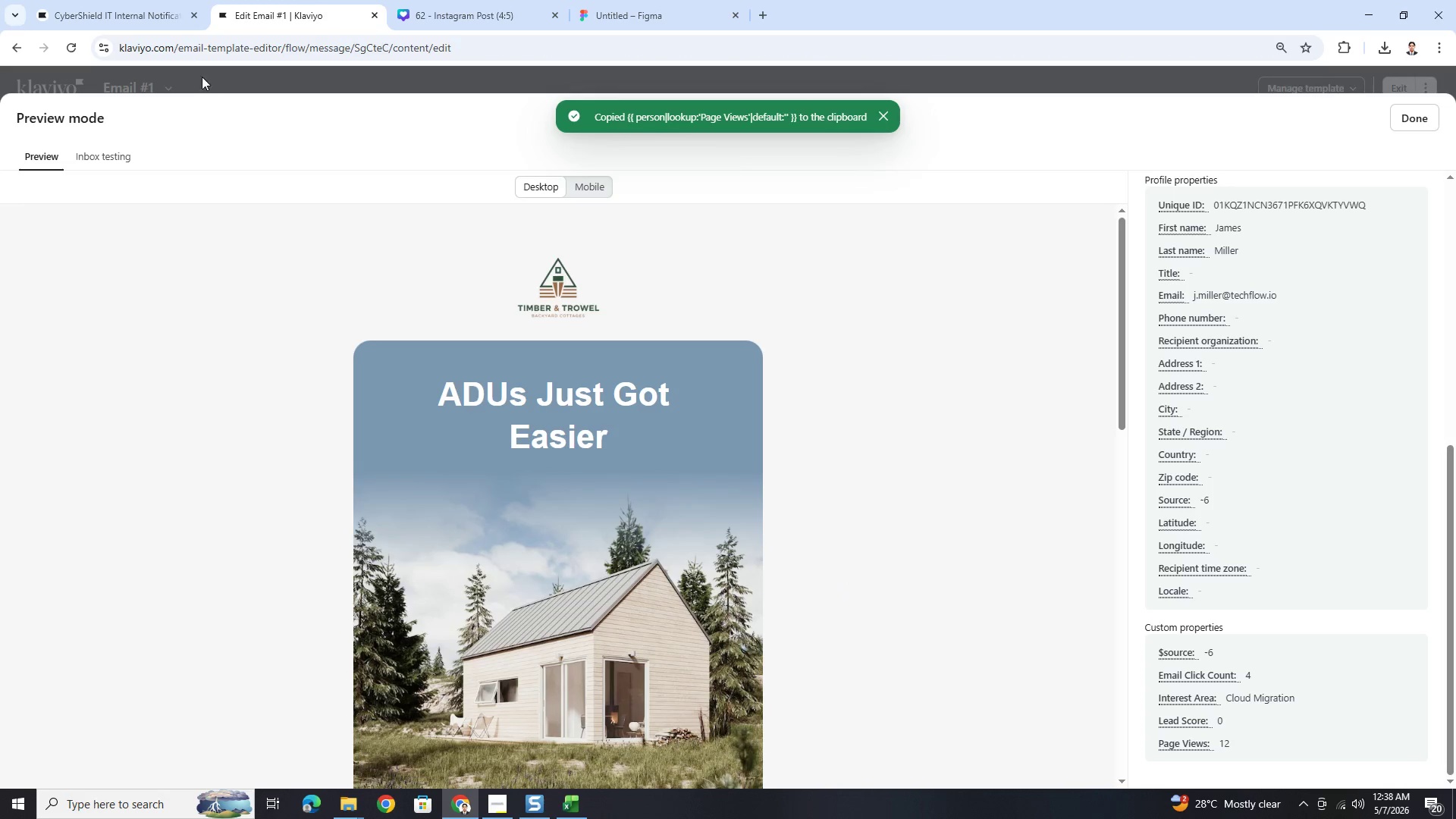 
left_click([122, 11])
 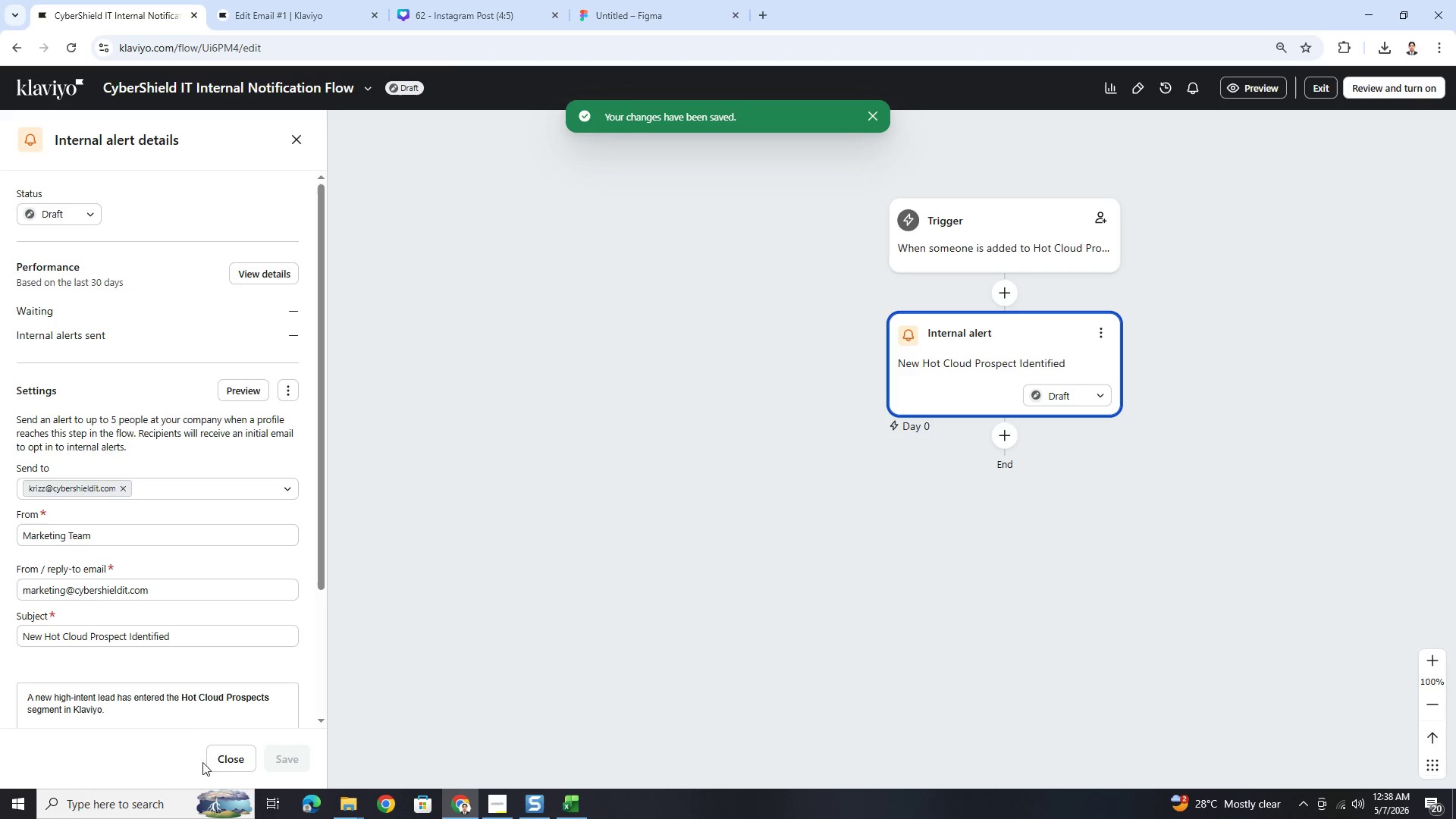 
scroll: coordinate [183, 687], scroll_direction: down, amount: 4.0
 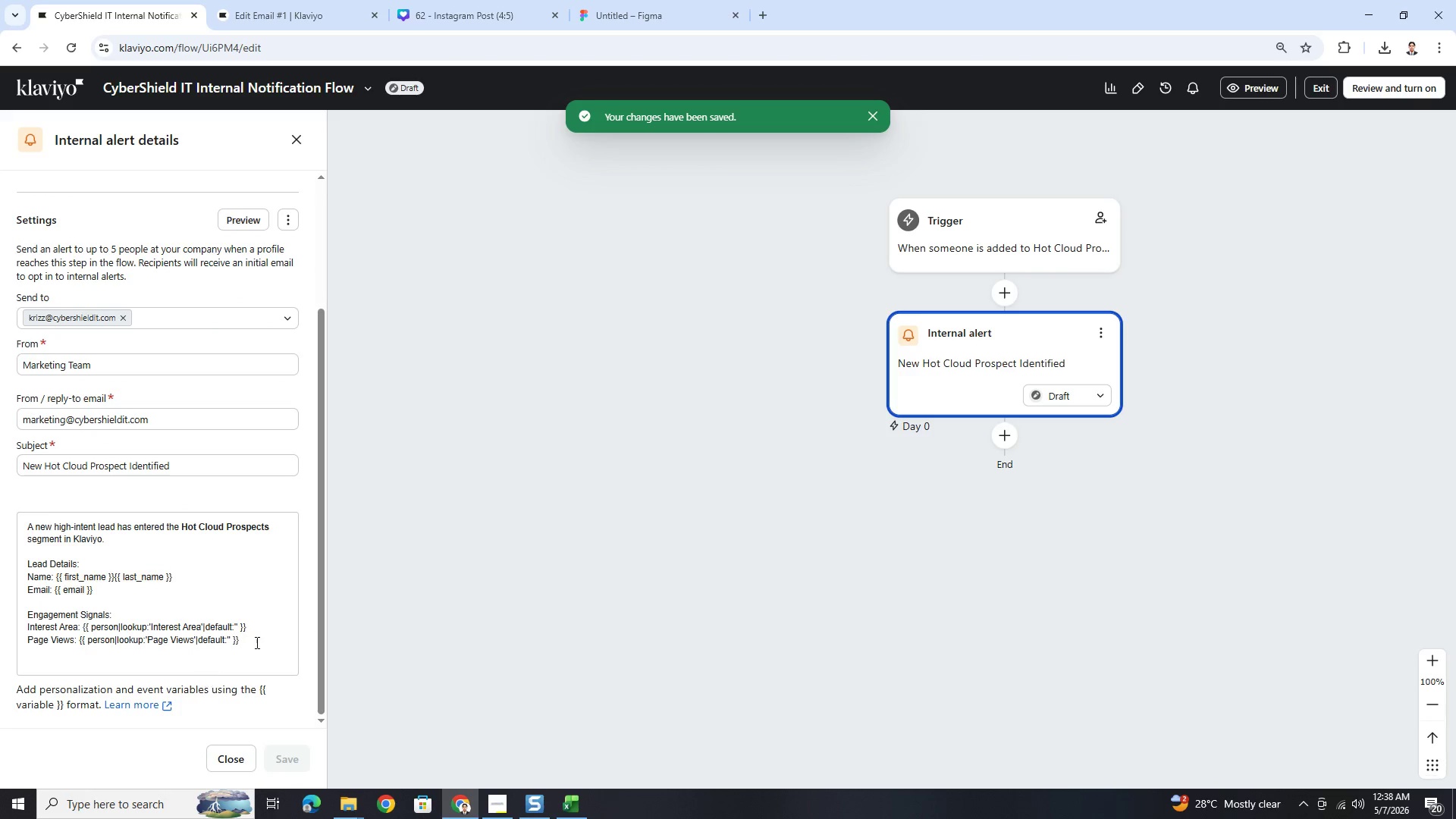 
left_click([258, 639])
 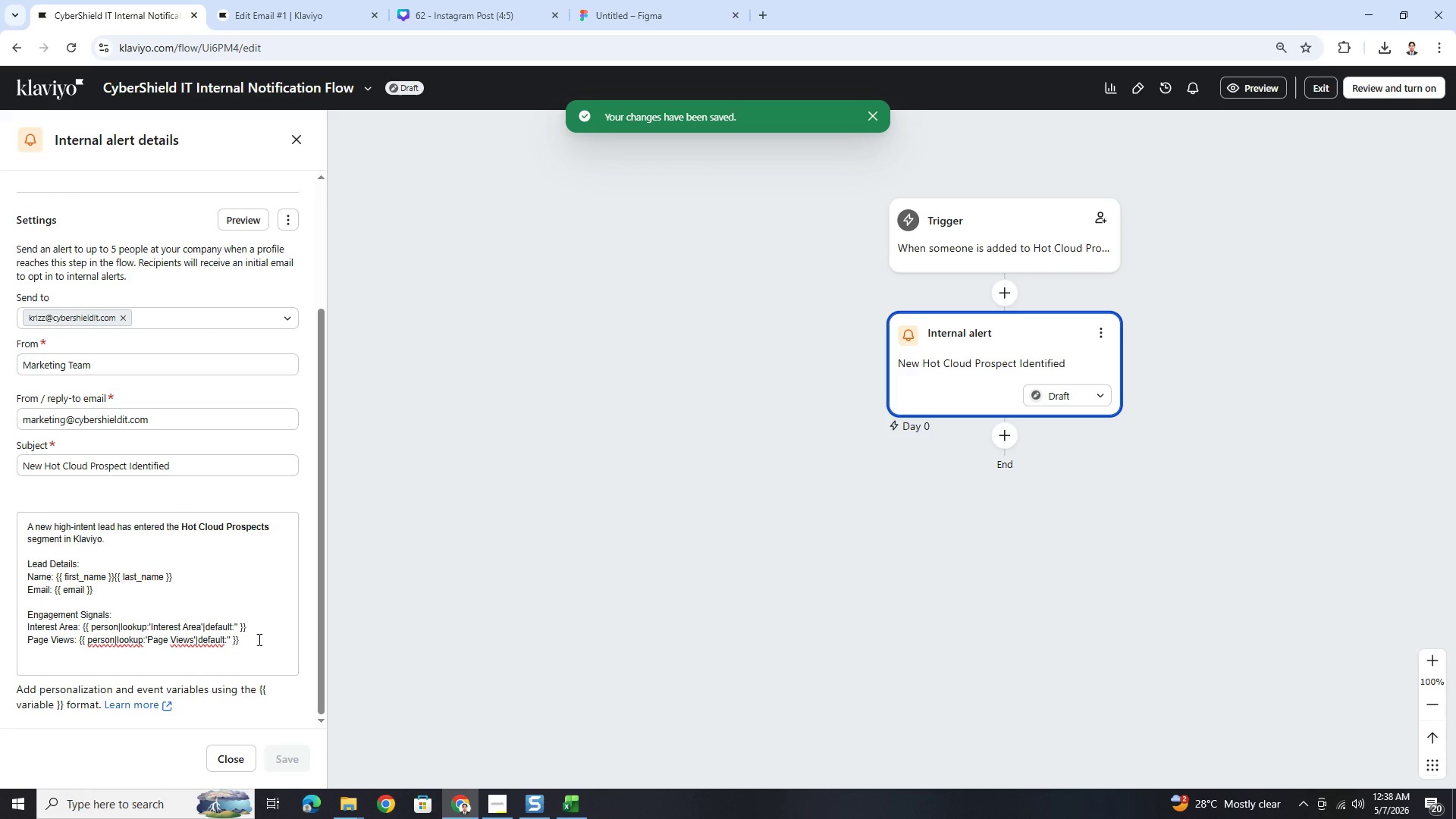 
key(Enter)
 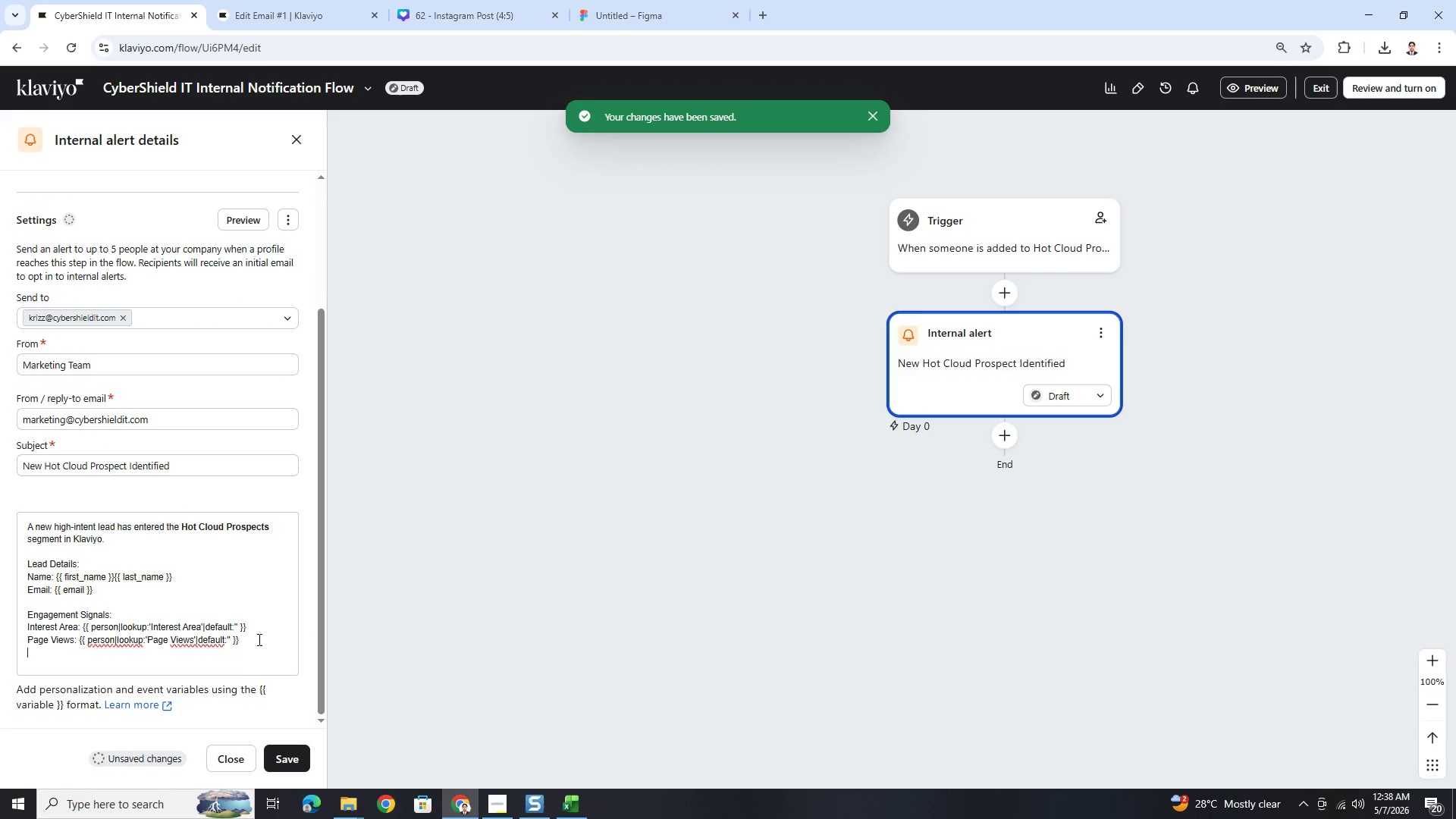 
type(Email Clikc )
key(Backspace)
key(Backspace)
key(Backspace)
type(ck Count: )
 